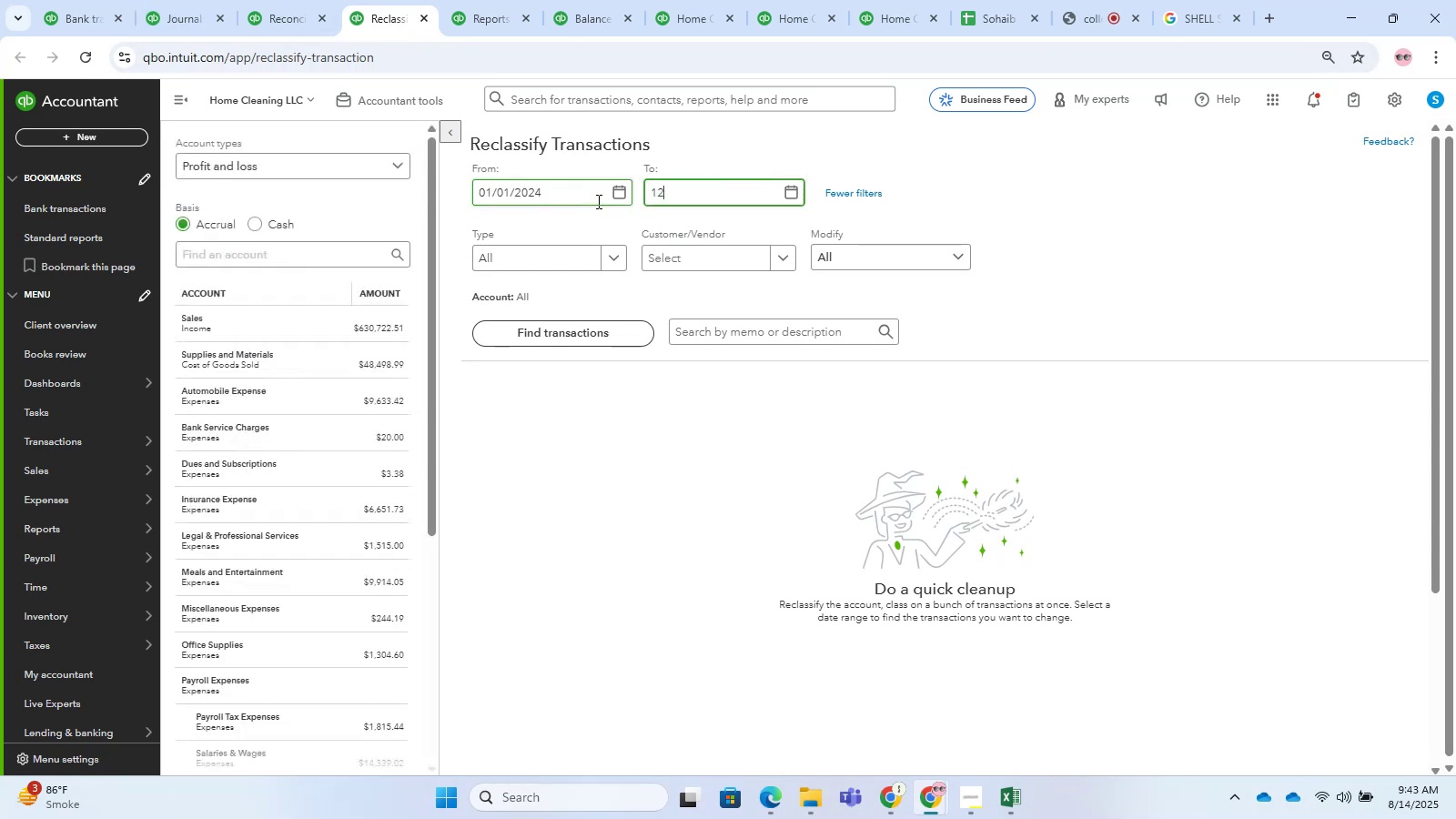 
key(NumpadDivide)
 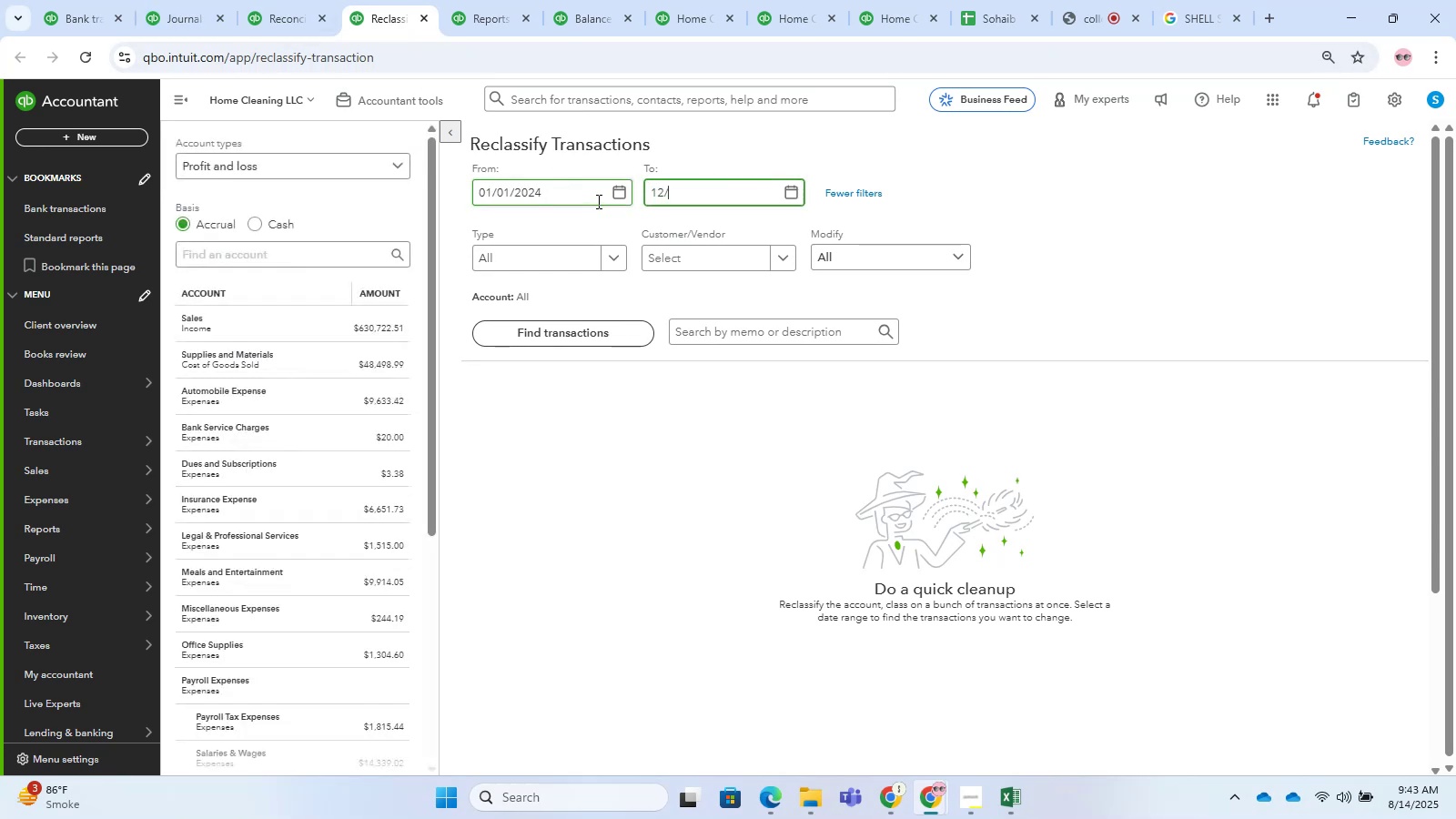 
key(Numpad3)
 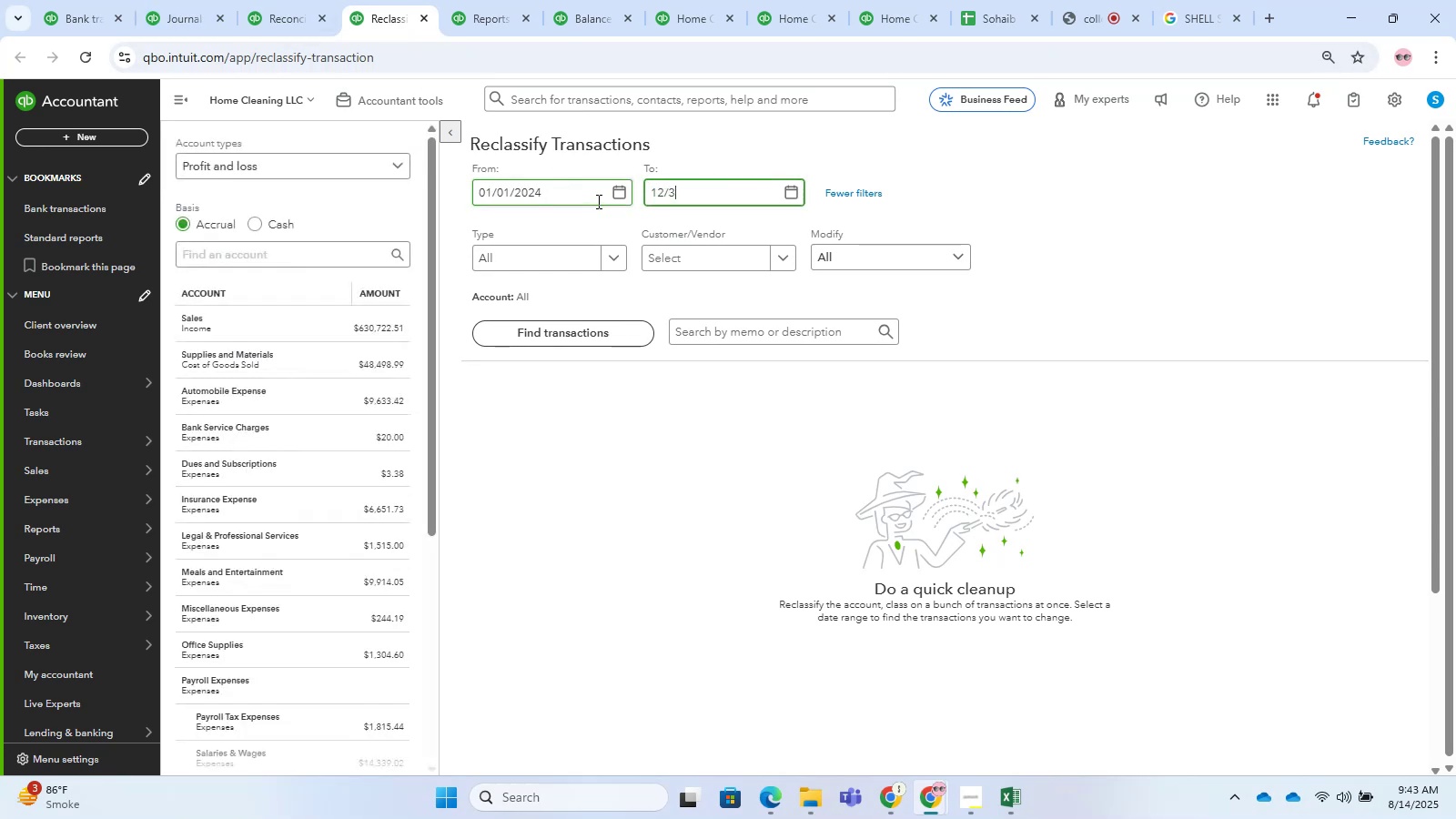 
key(Numpad1)
 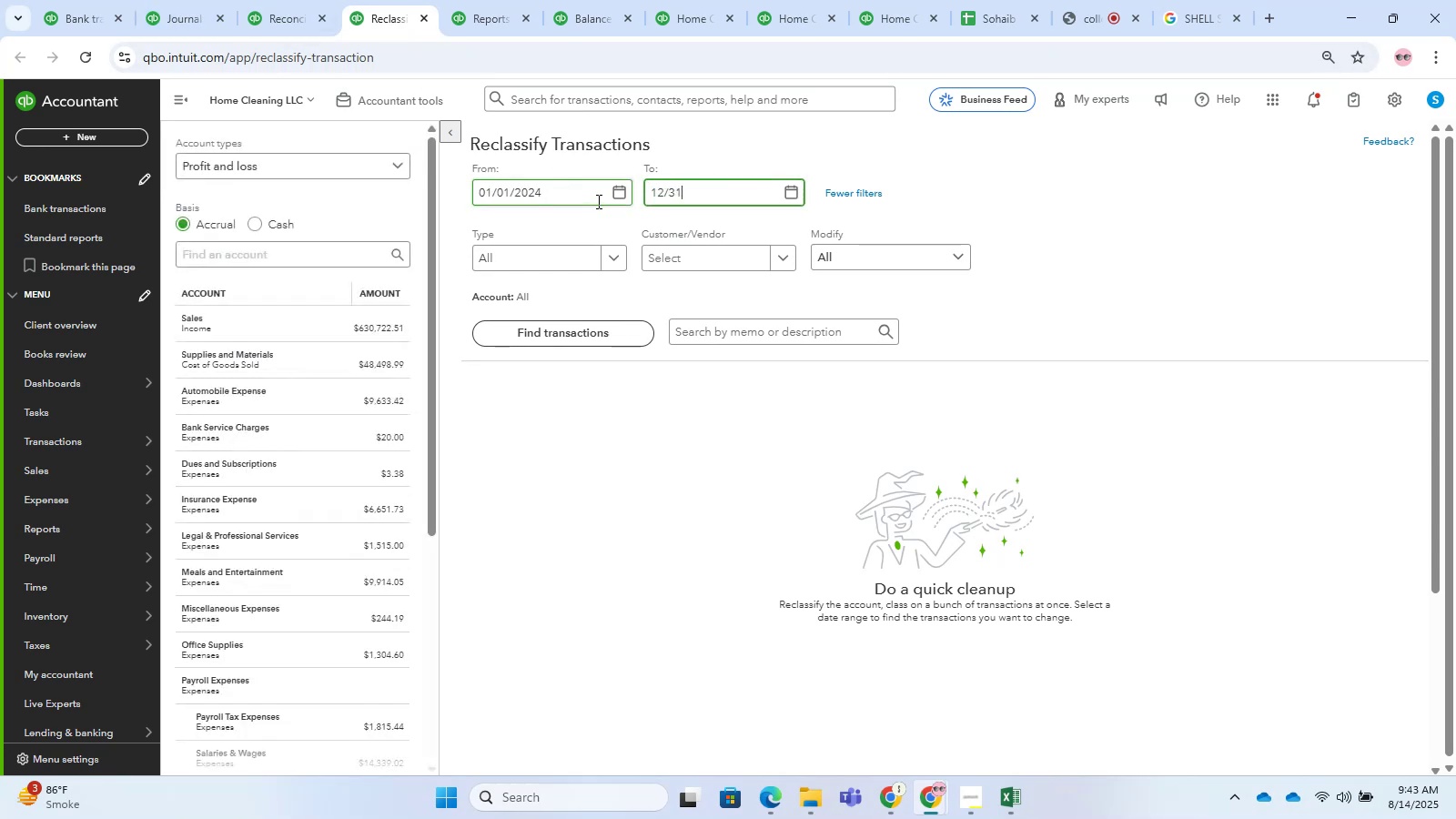 
key(NumpadDivide)
 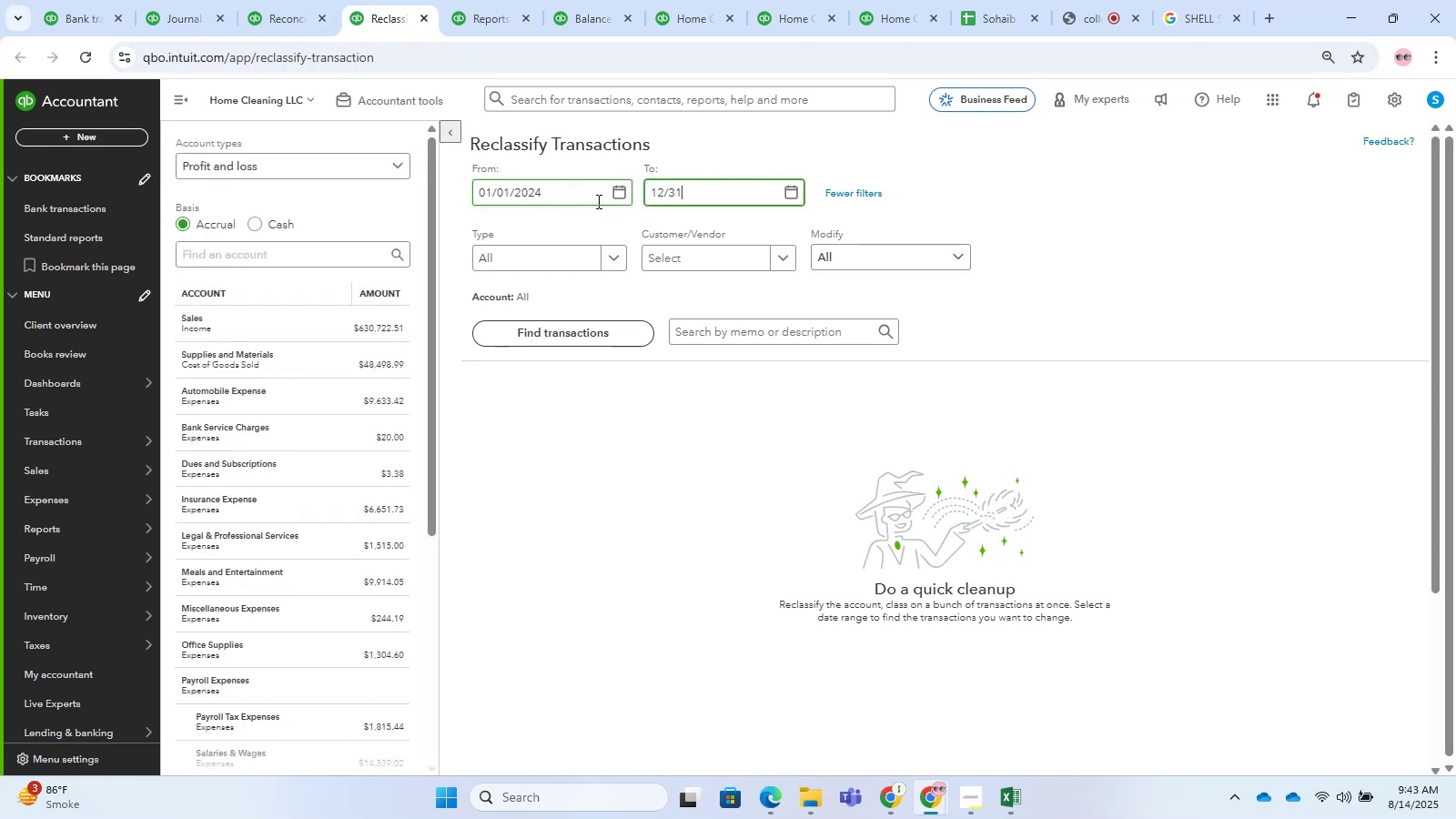 
key(Numpad2)
 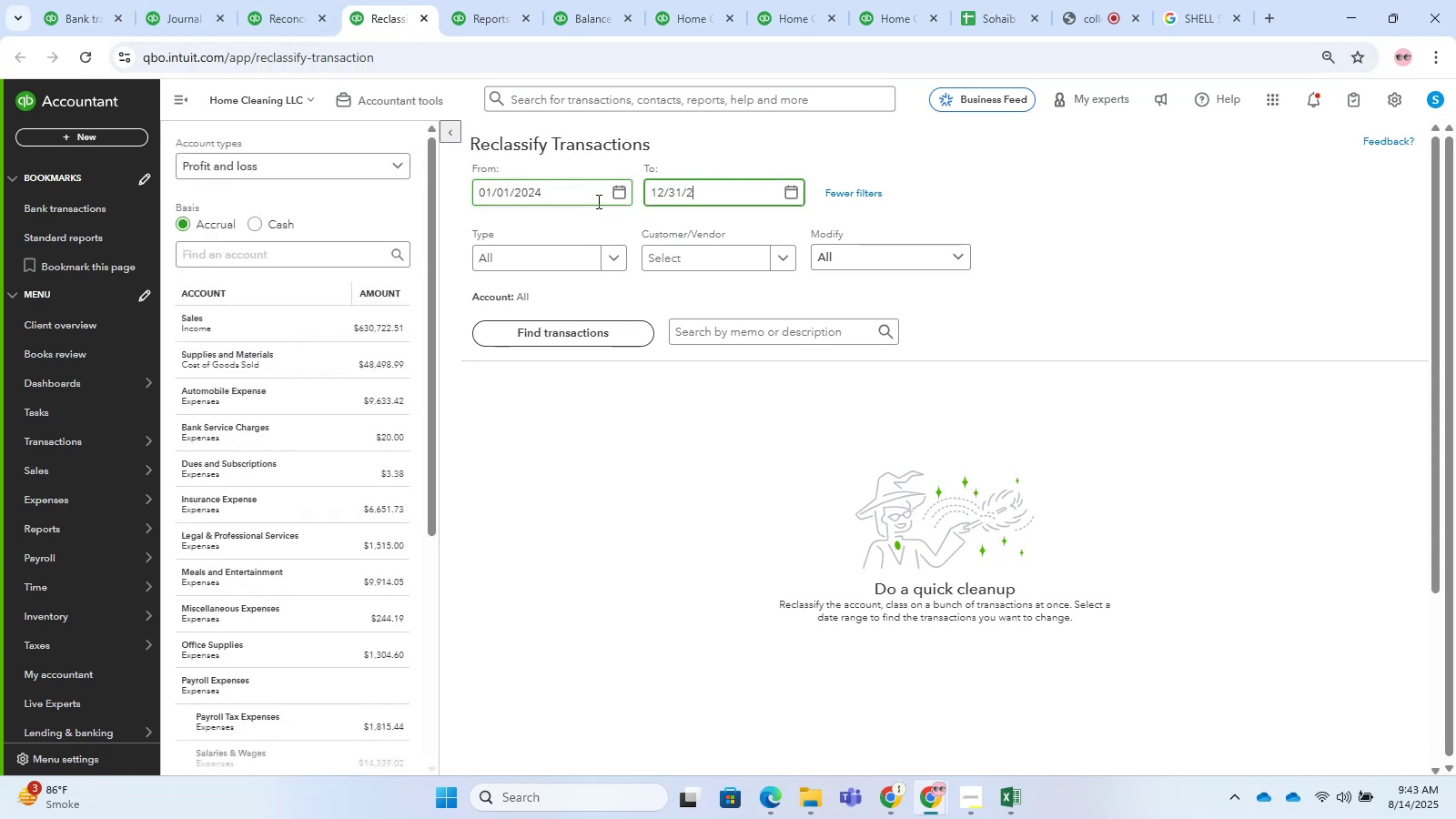 
key(Numpad0)
 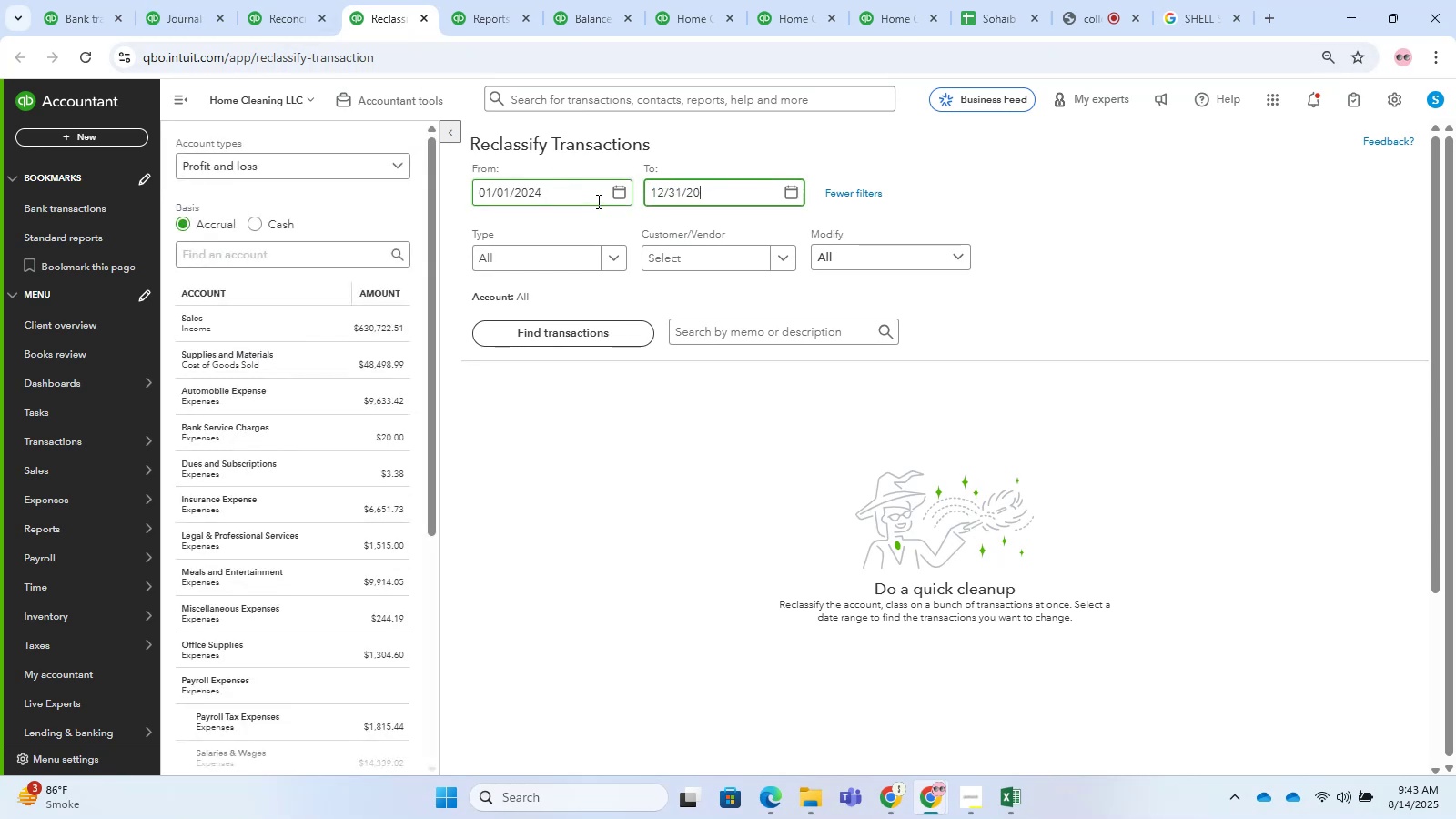 
key(Numpad2)
 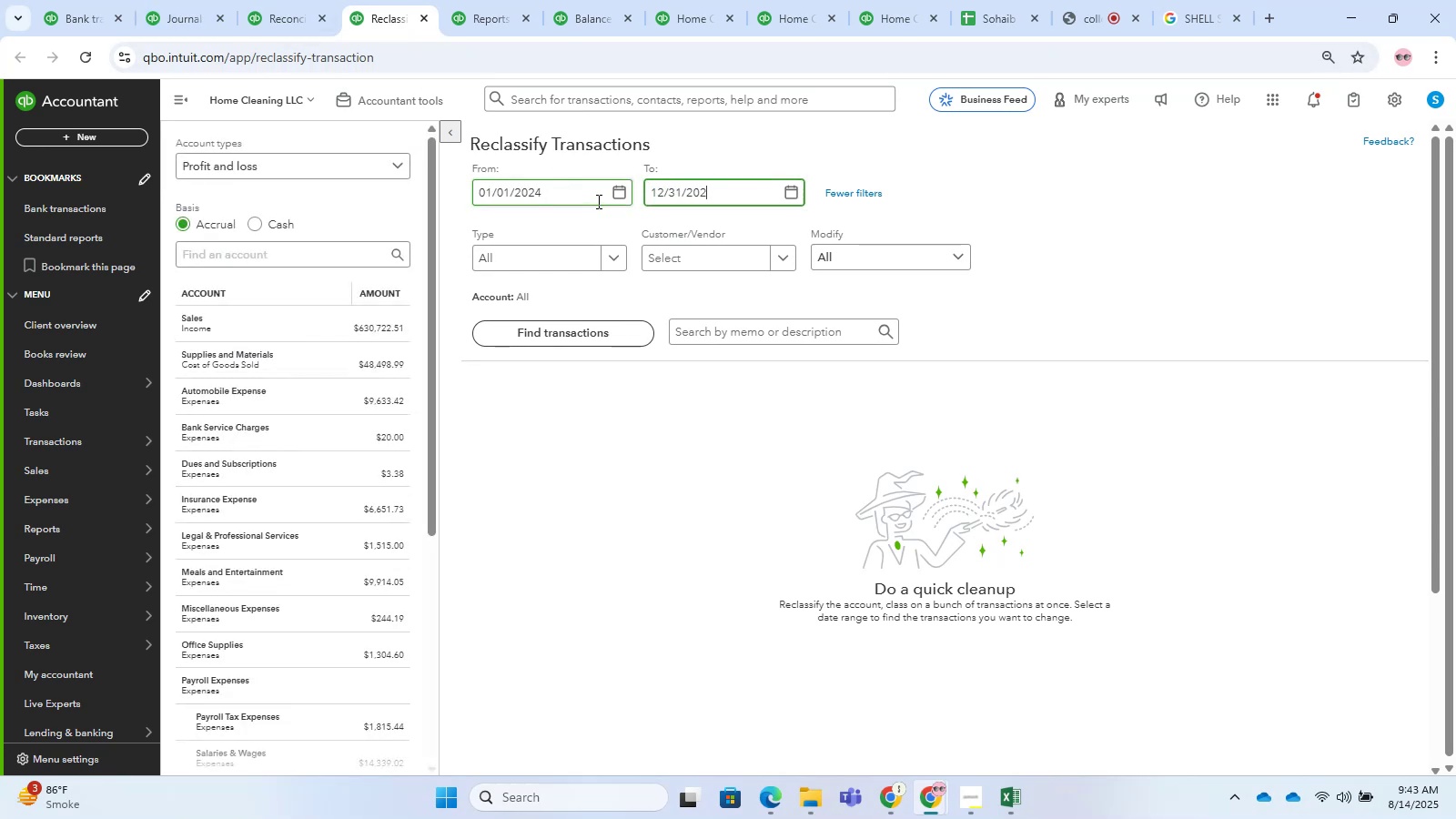 
key(Numpad4)
 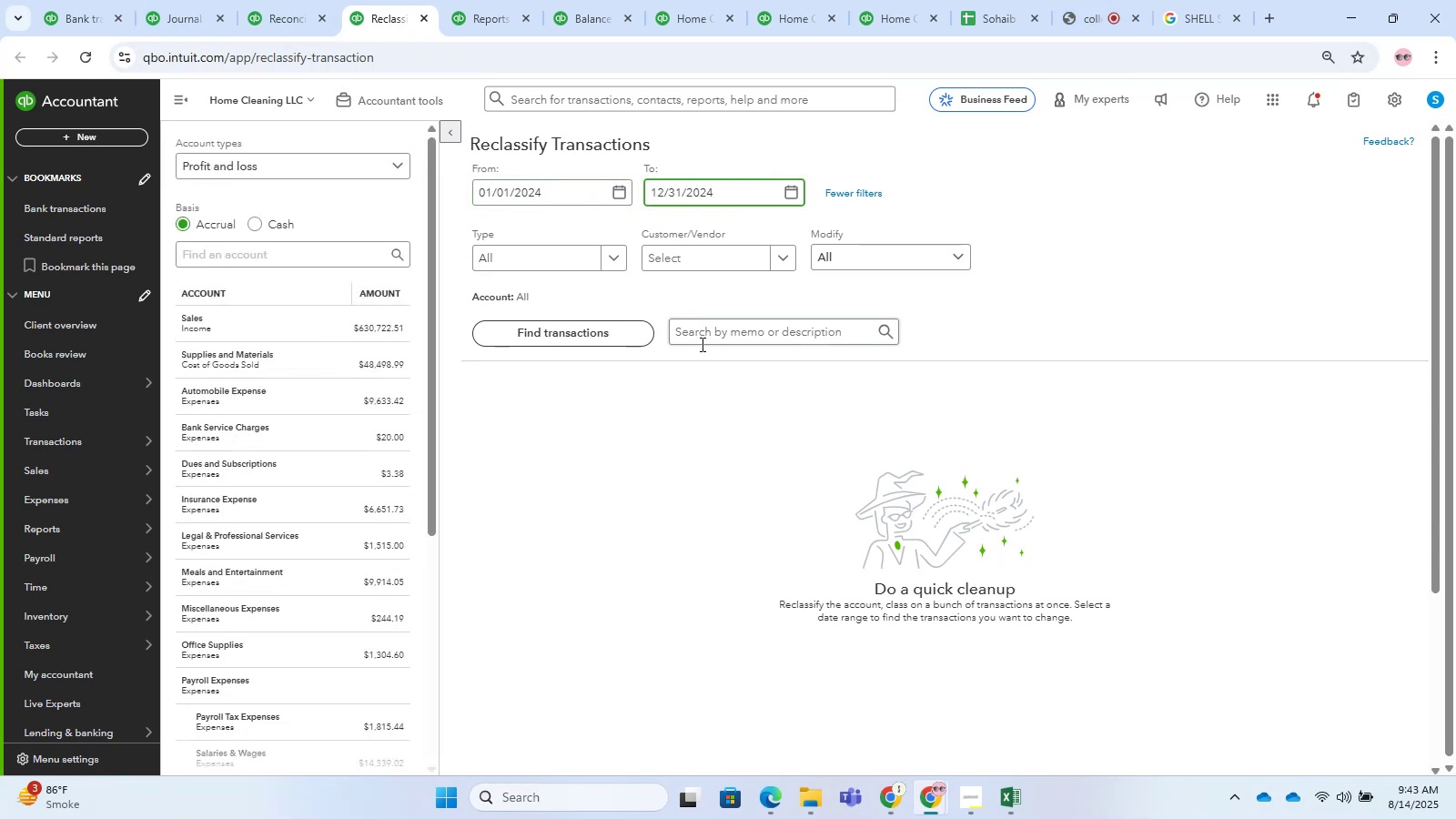 
left_click([557, 334])
 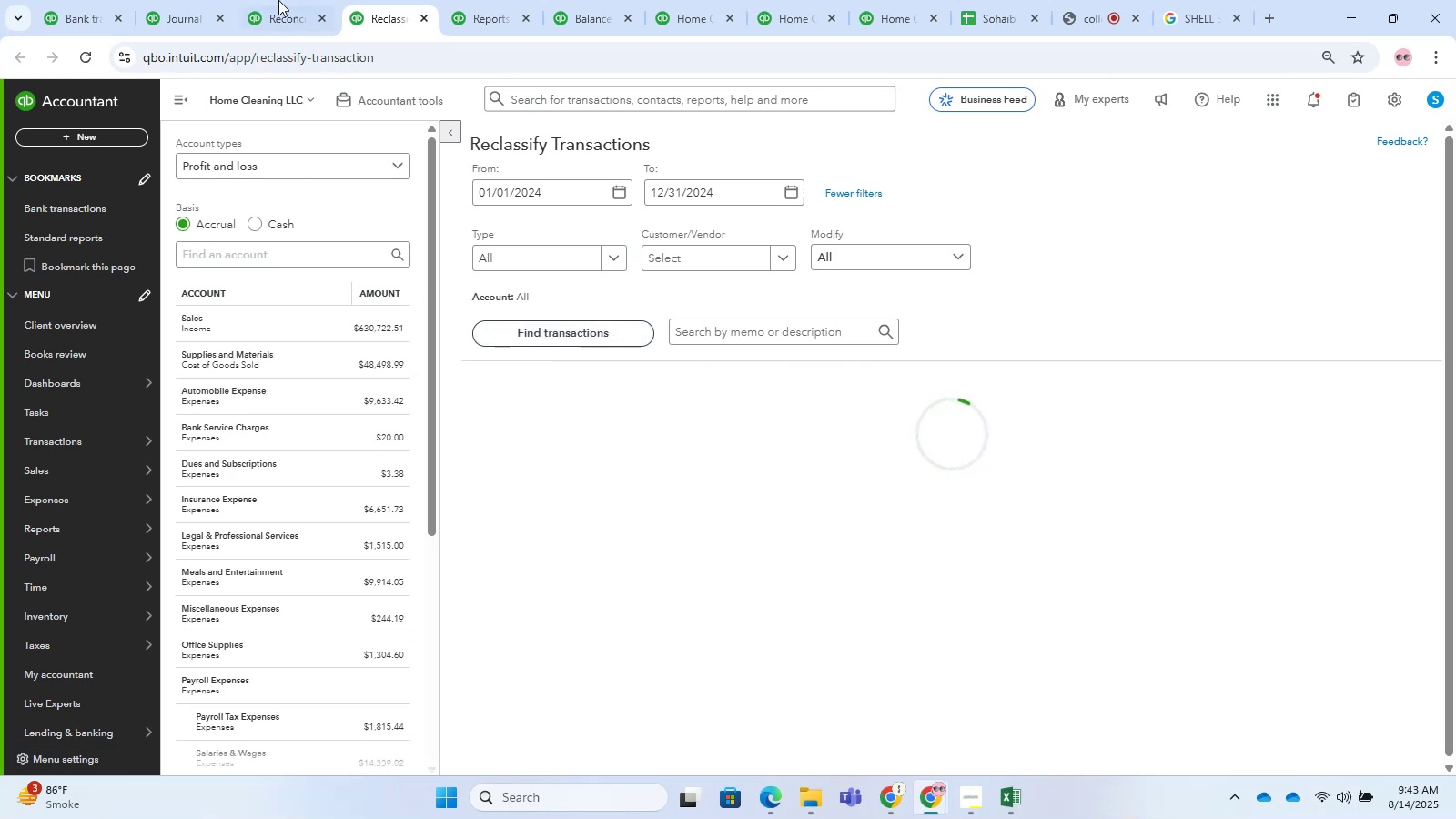 
left_click([173, 111])
 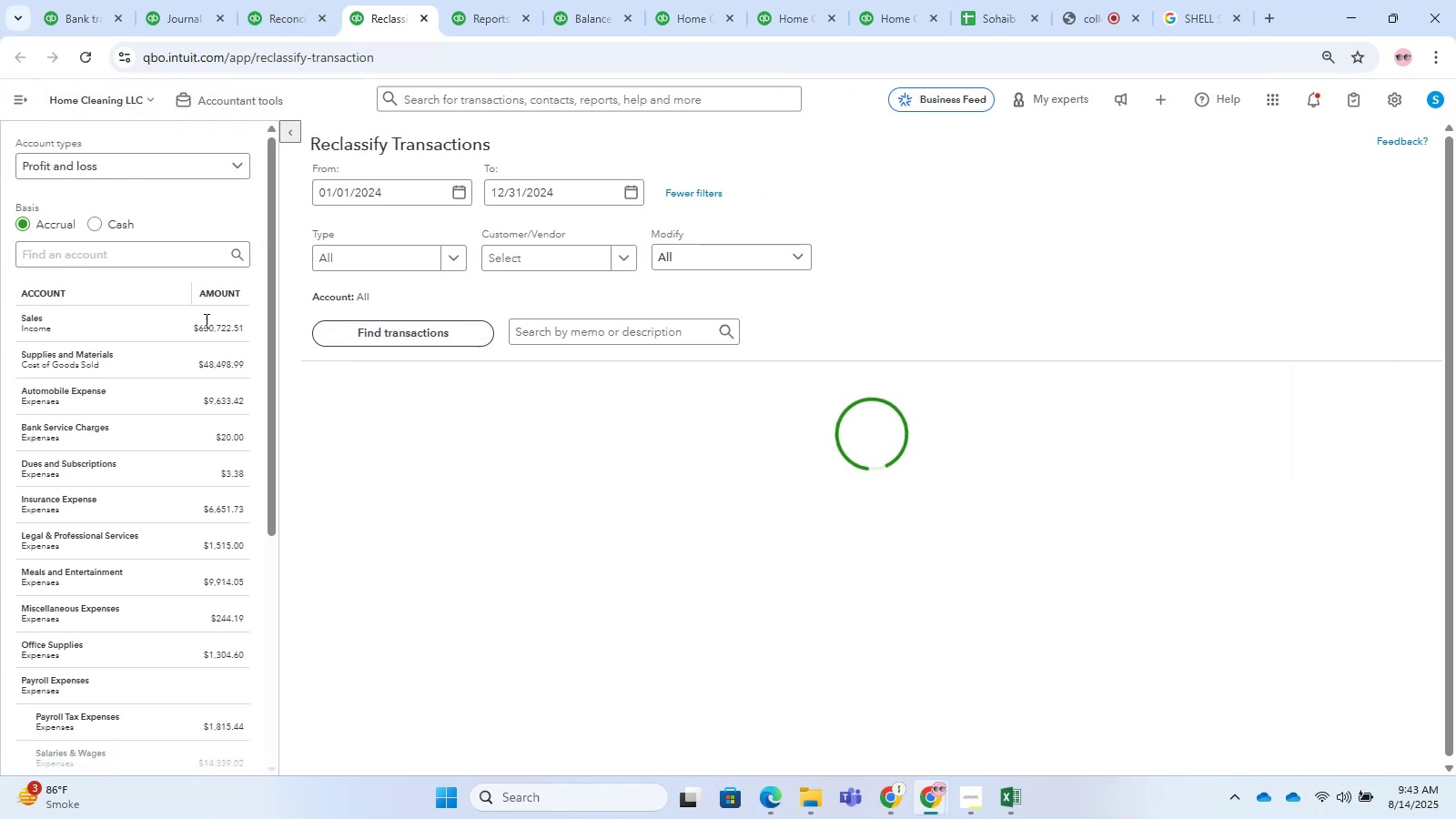 
scroll: coordinate [154, 572], scroll_direction: down, amount: 12.0
 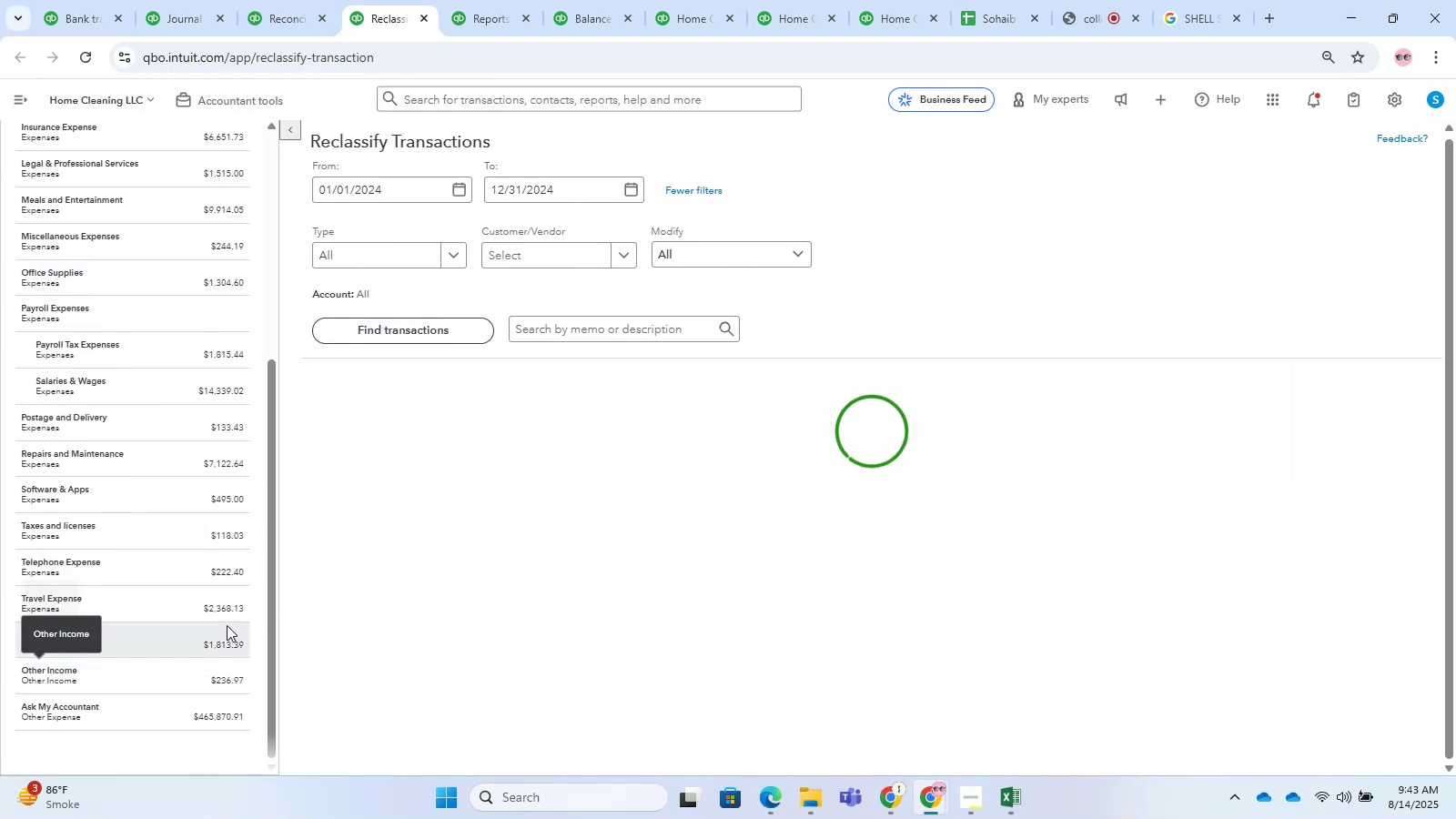 
left_click([204, 575])
 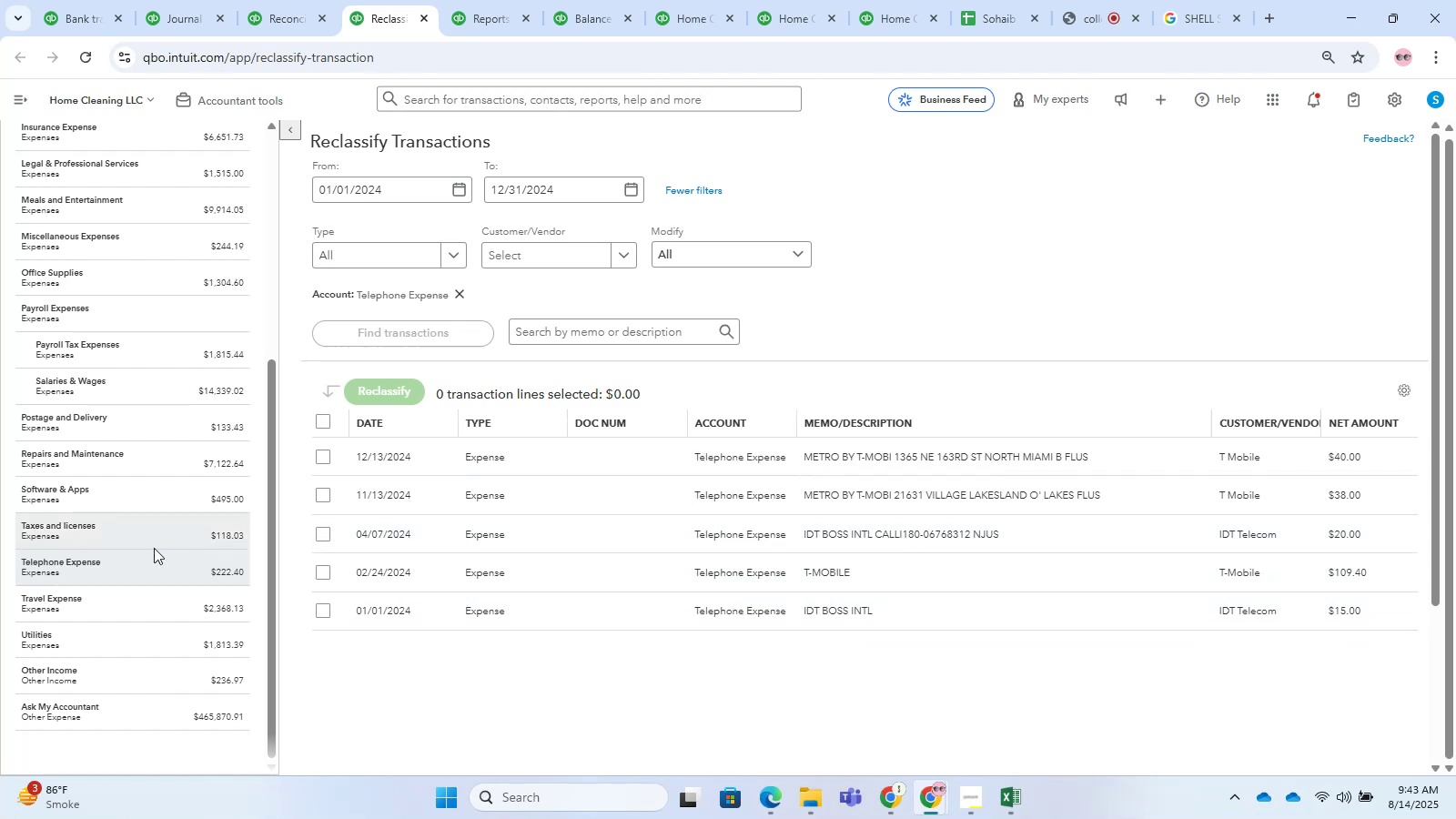 
wait(5.17)
 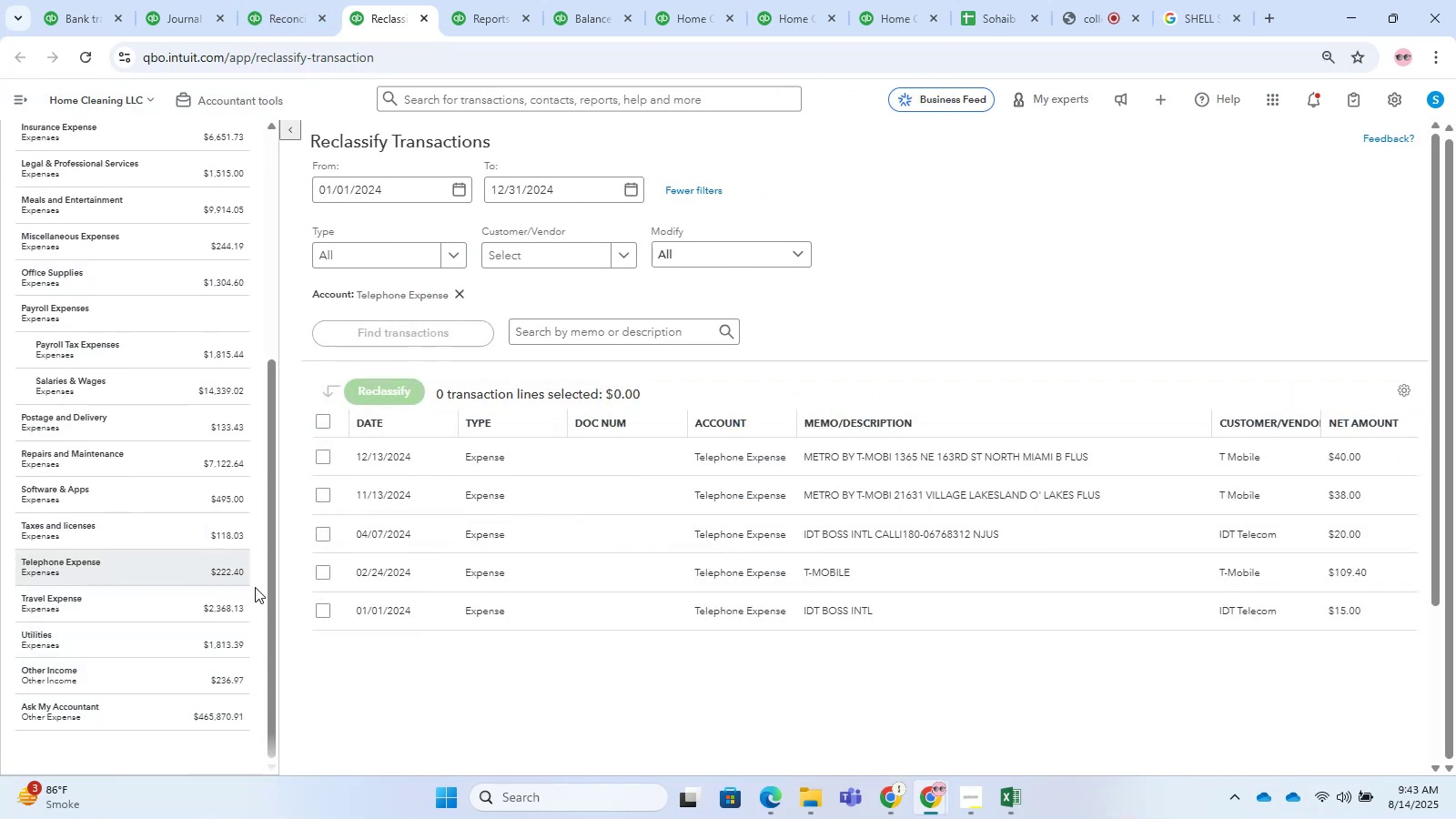 
left_click([146, 632])
 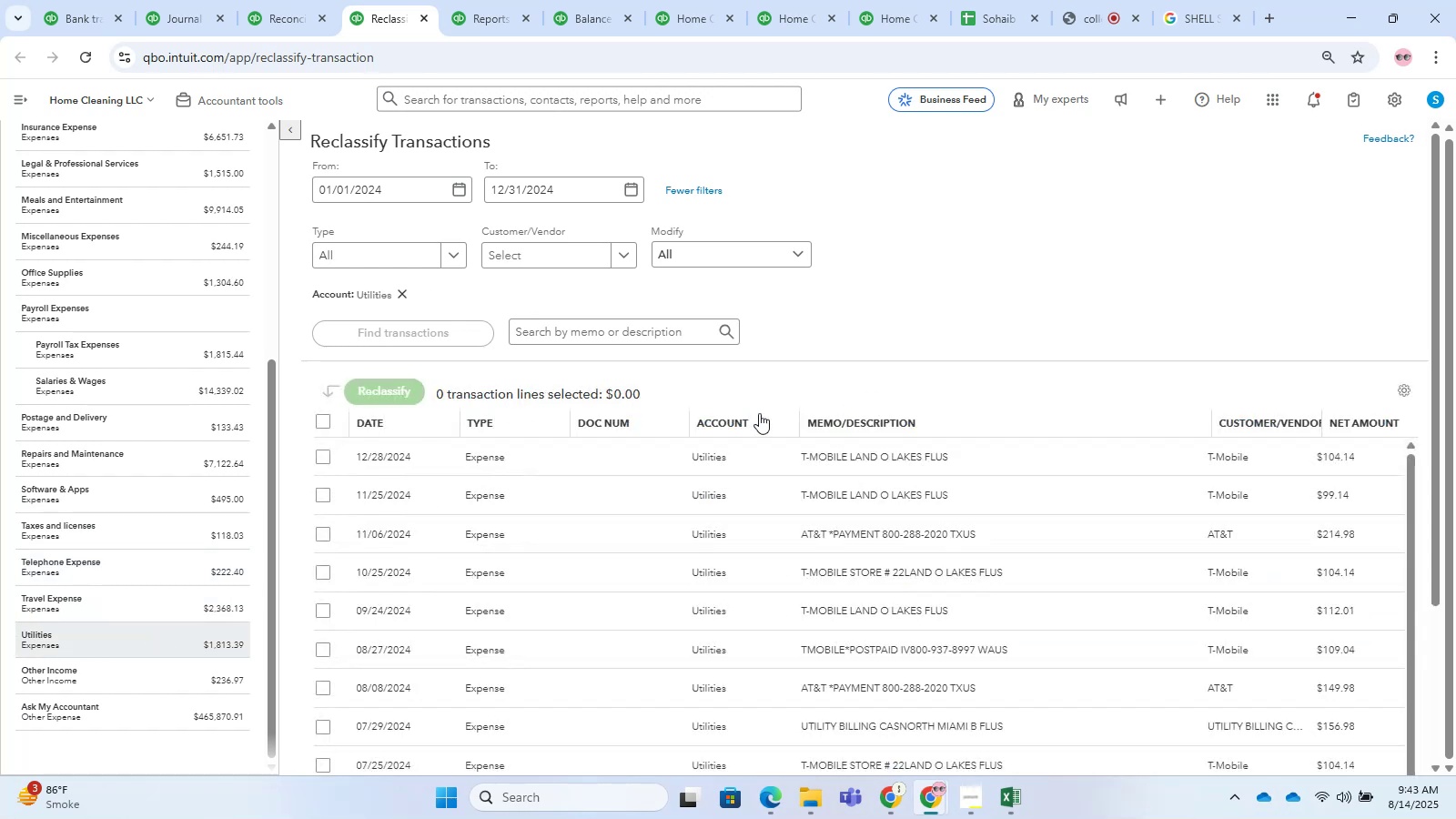 
left_click([840, 420])
 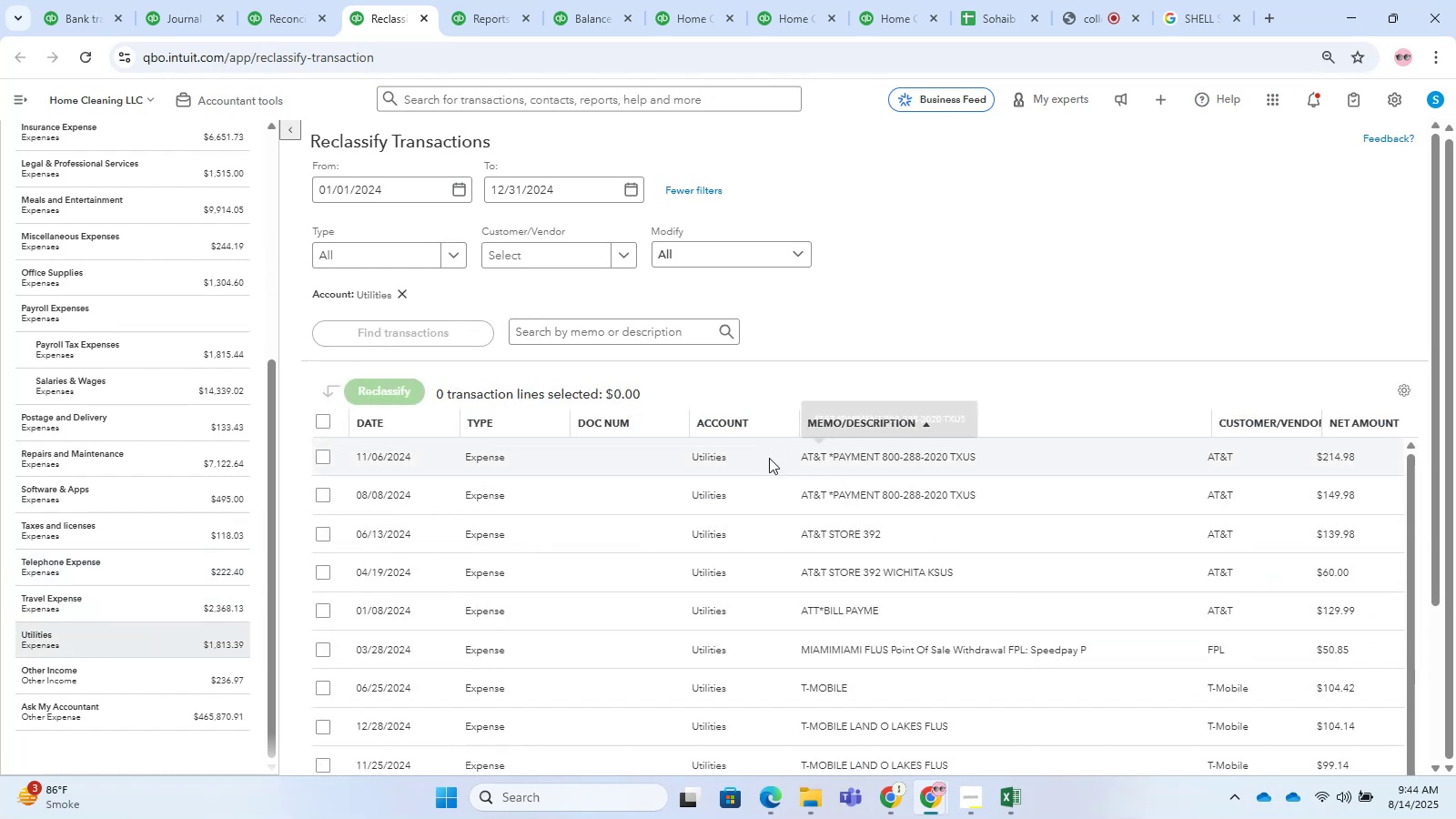 
scroll: coordinate [716, 285], scroll_direction: down, amount: 1.0
 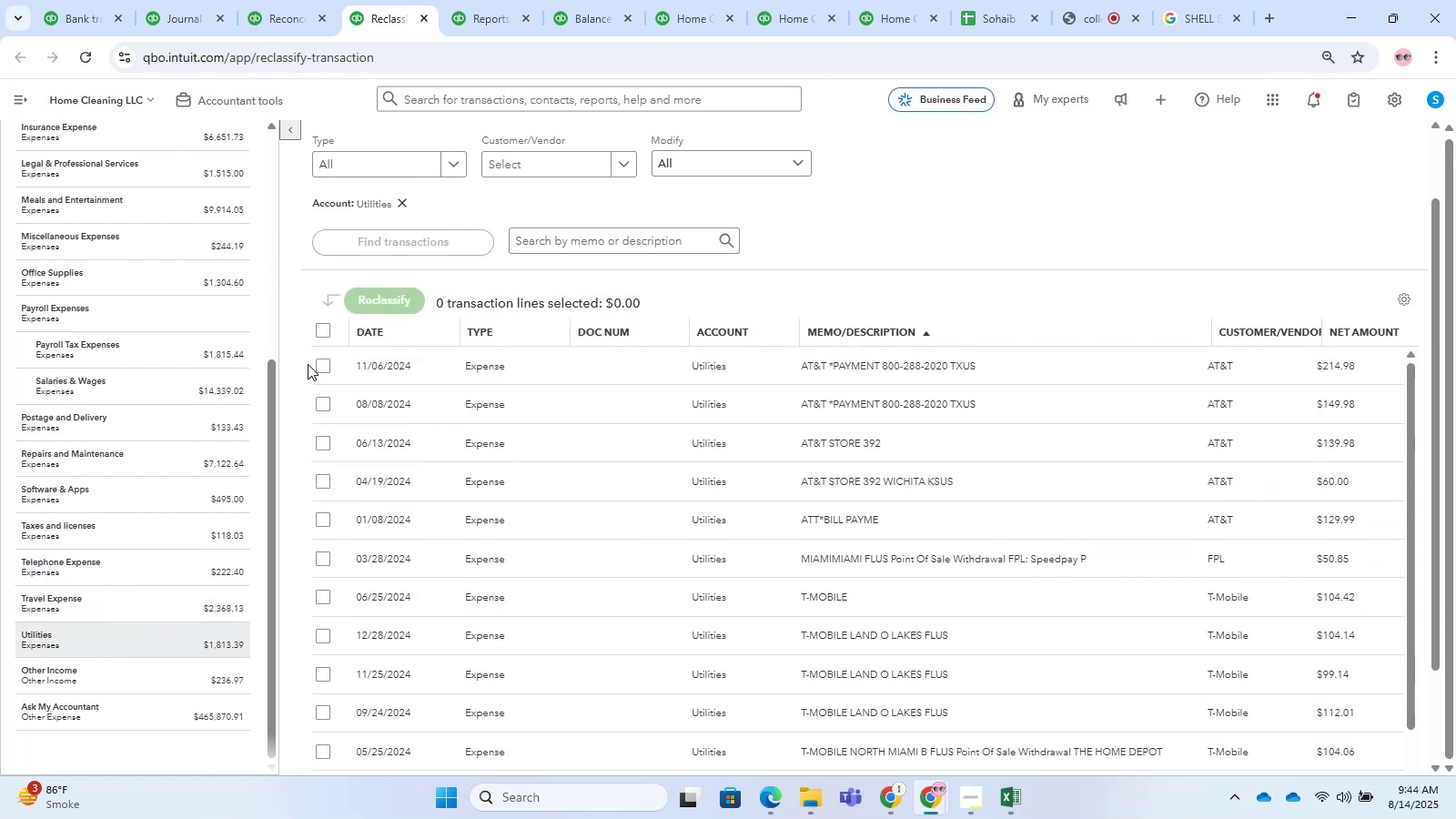 
left_click([320, 358])
 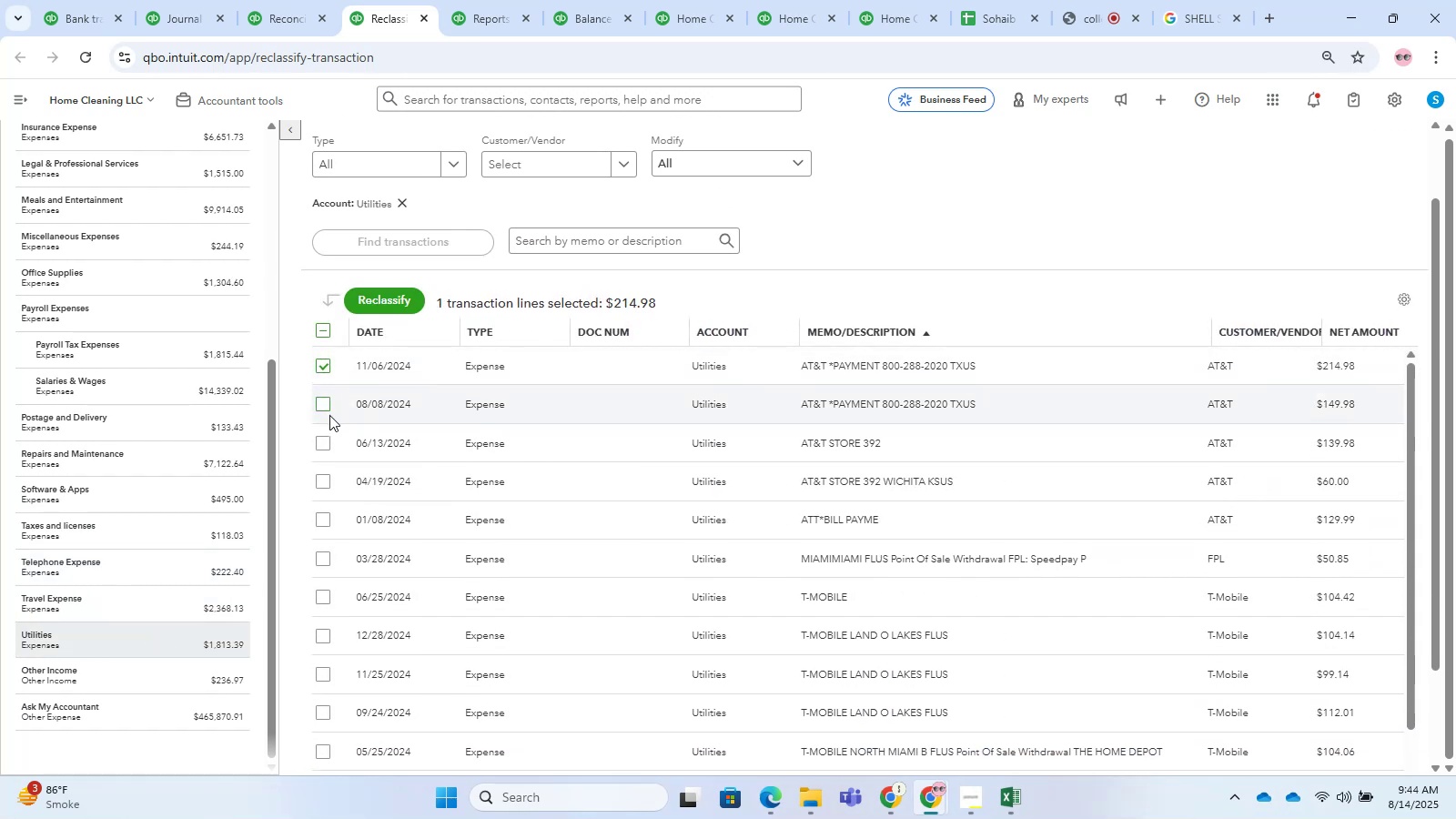 
left_click([327, 414])
 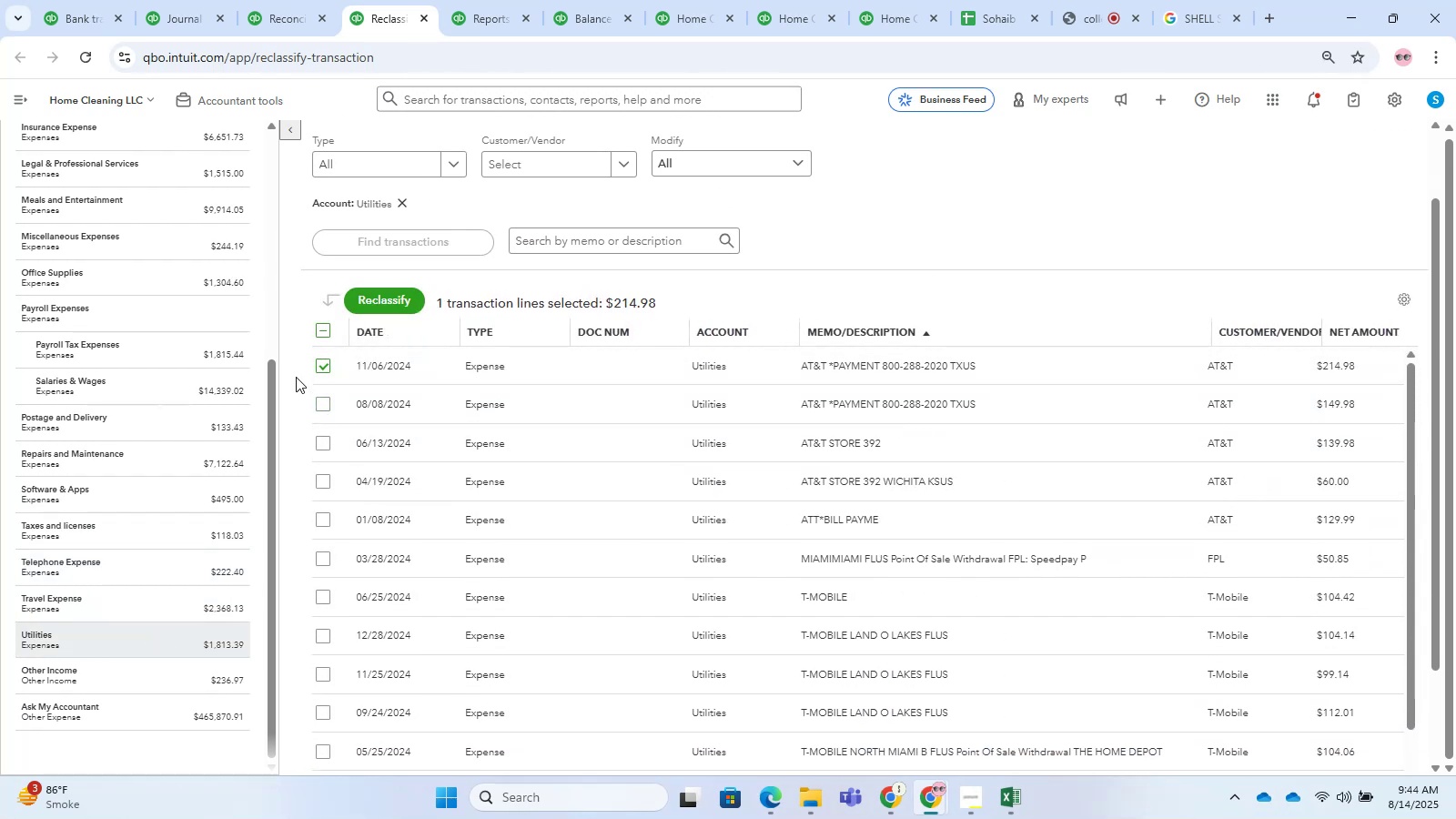 
left_click([318, 400])
 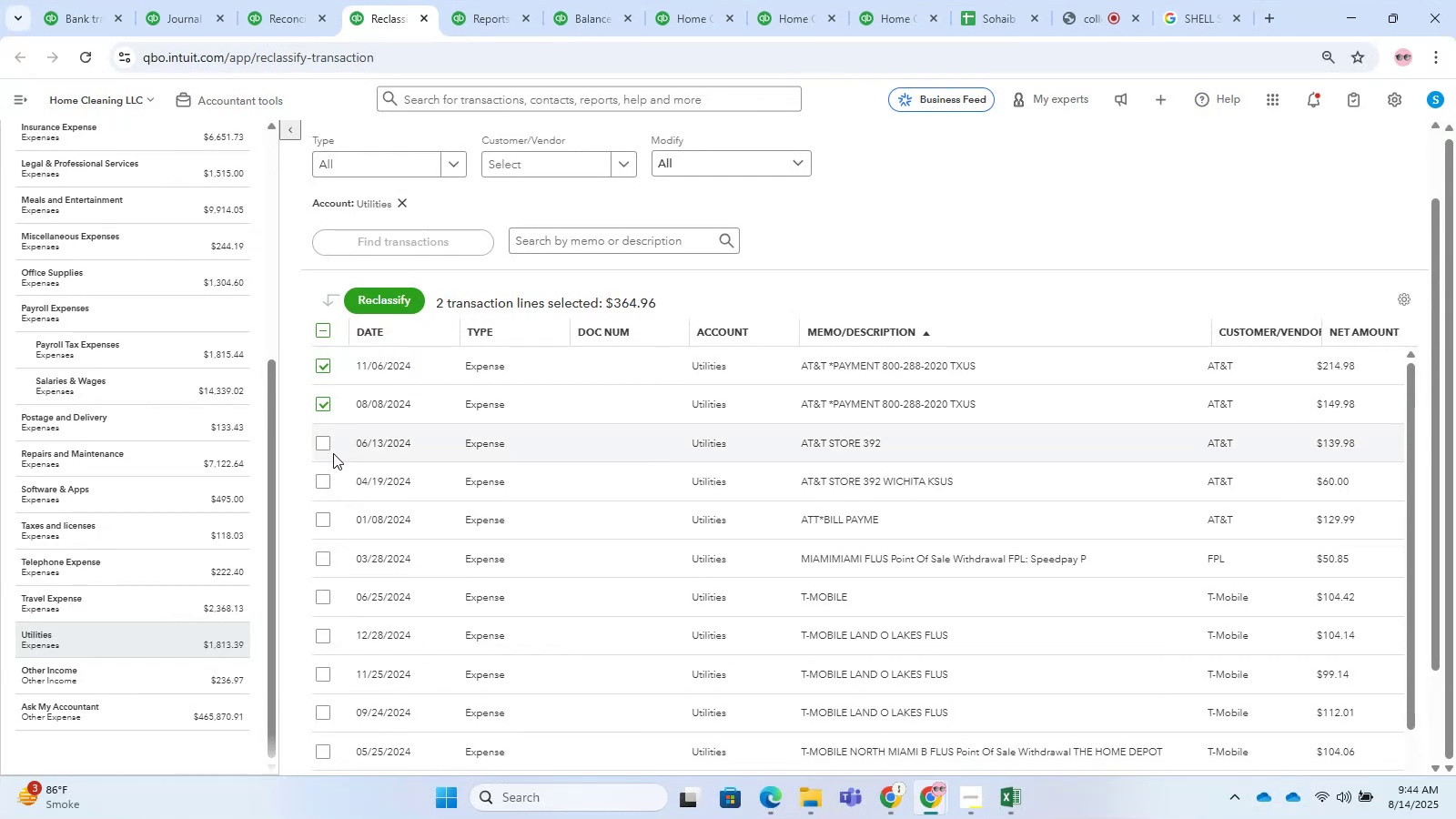 
left_click([320, 443])
 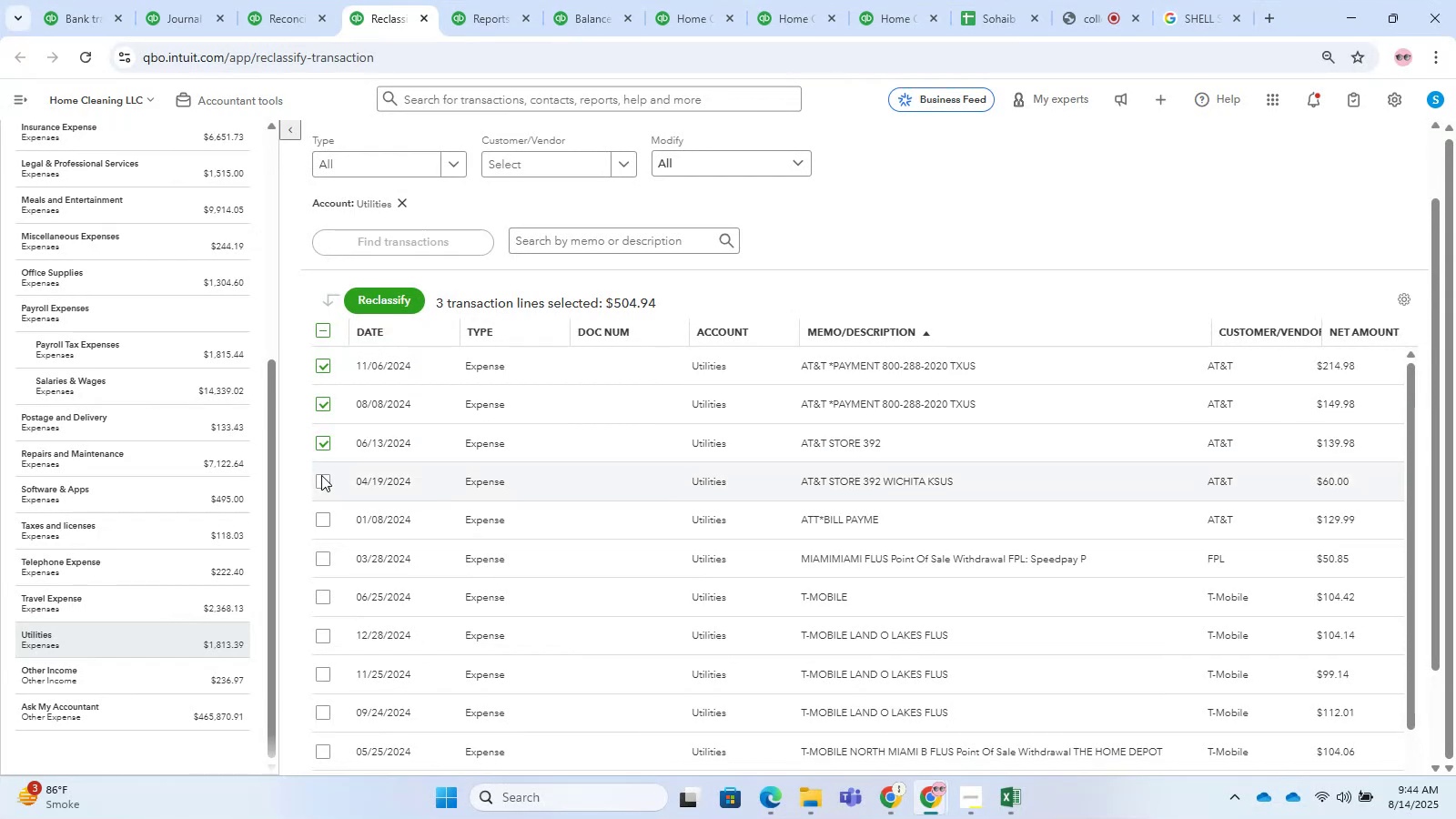 
left_click([321, 475])
 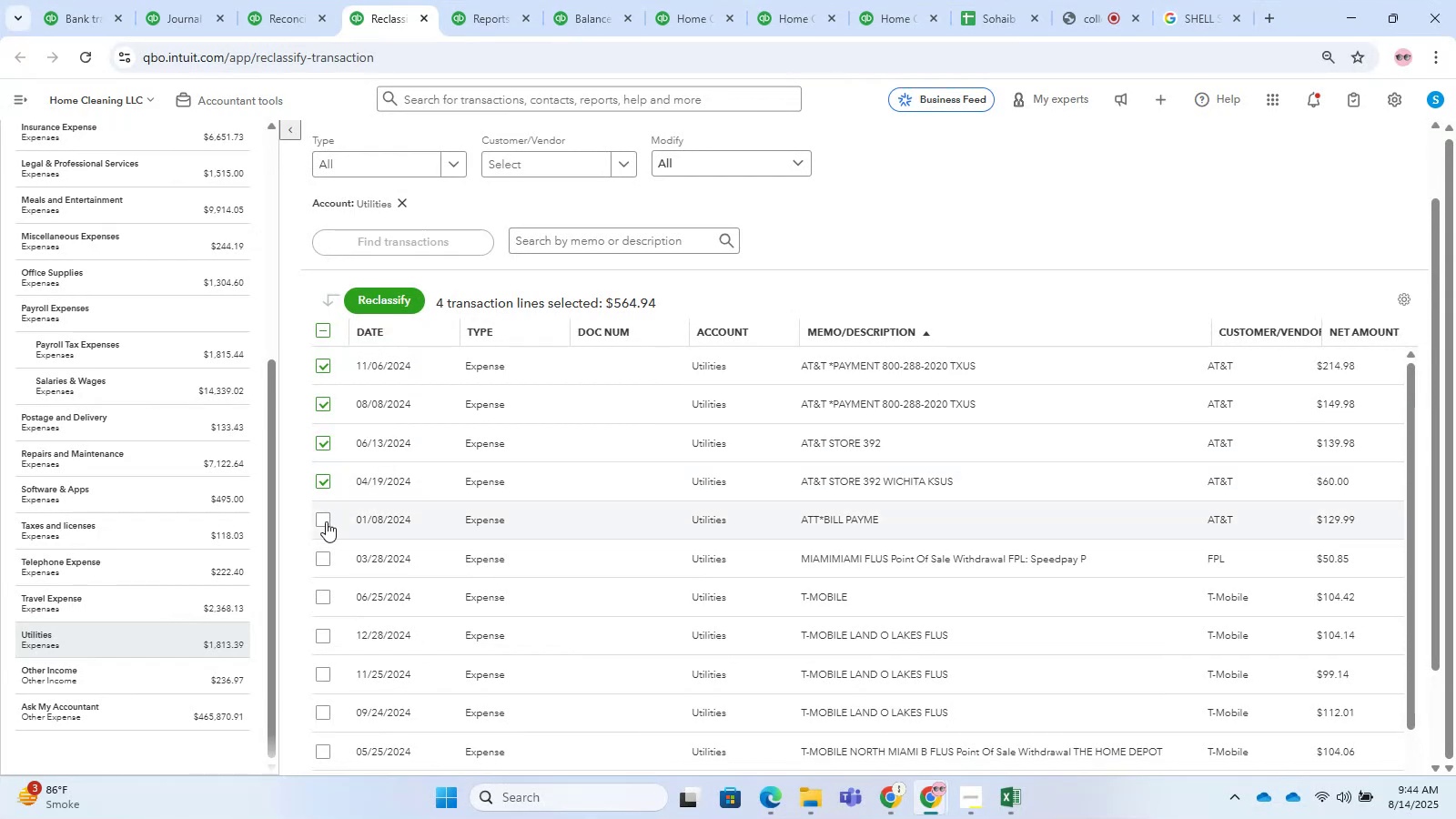 
left_click([326, 524])
 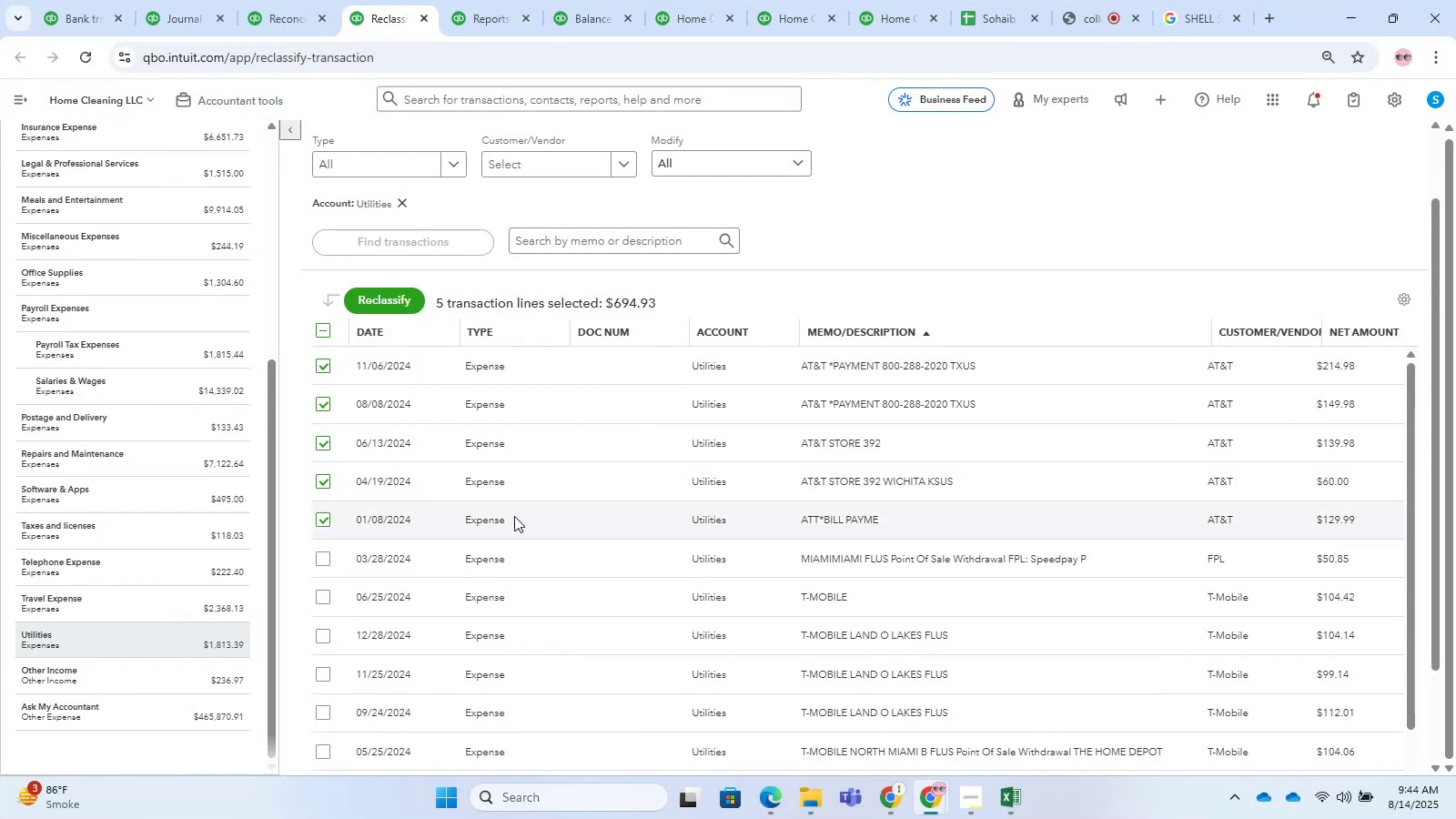 
scroll: coordinate [612, 592], scroll_direction: down, amount: 5.0
 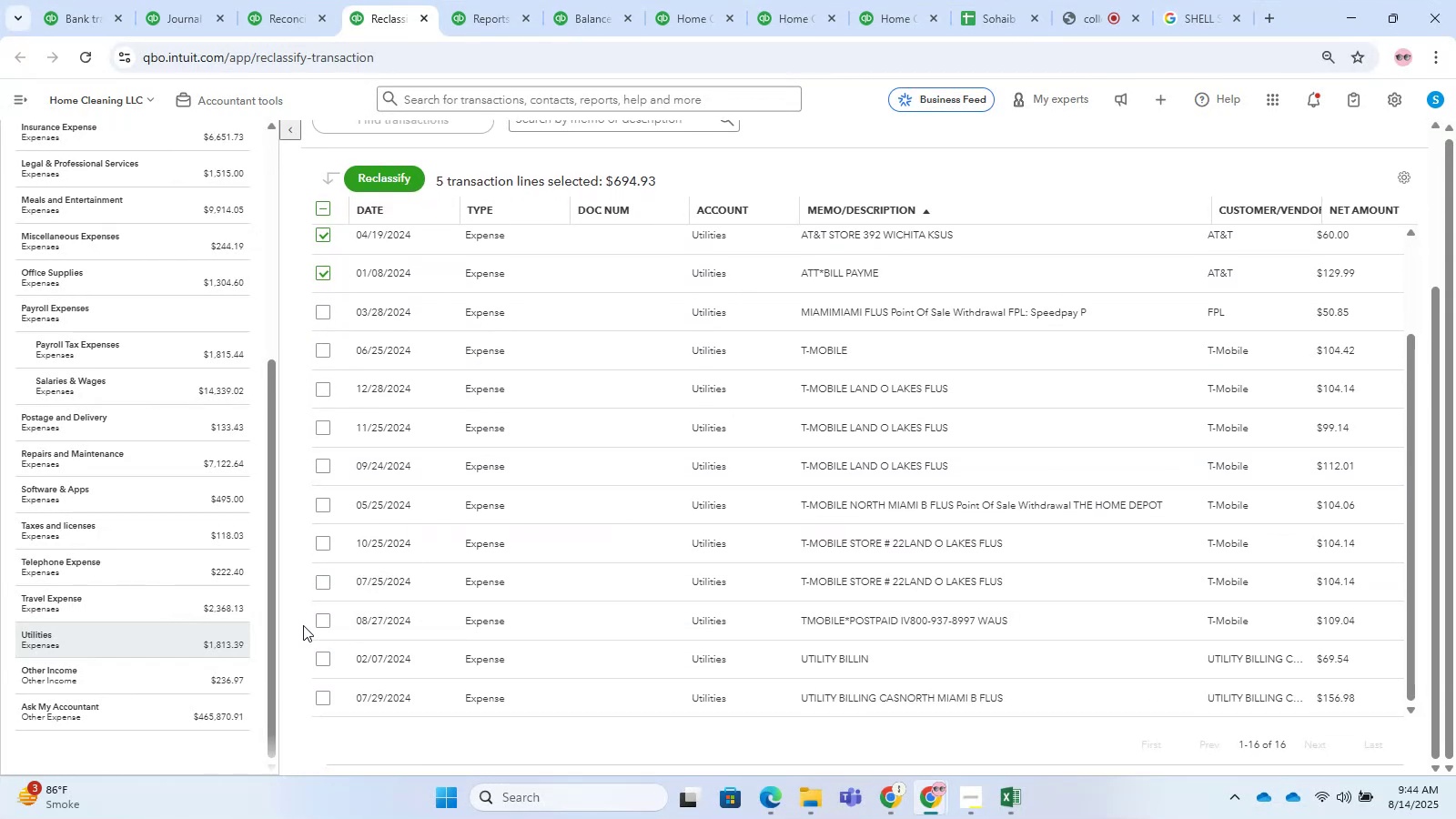 
left_click([321, 618])
 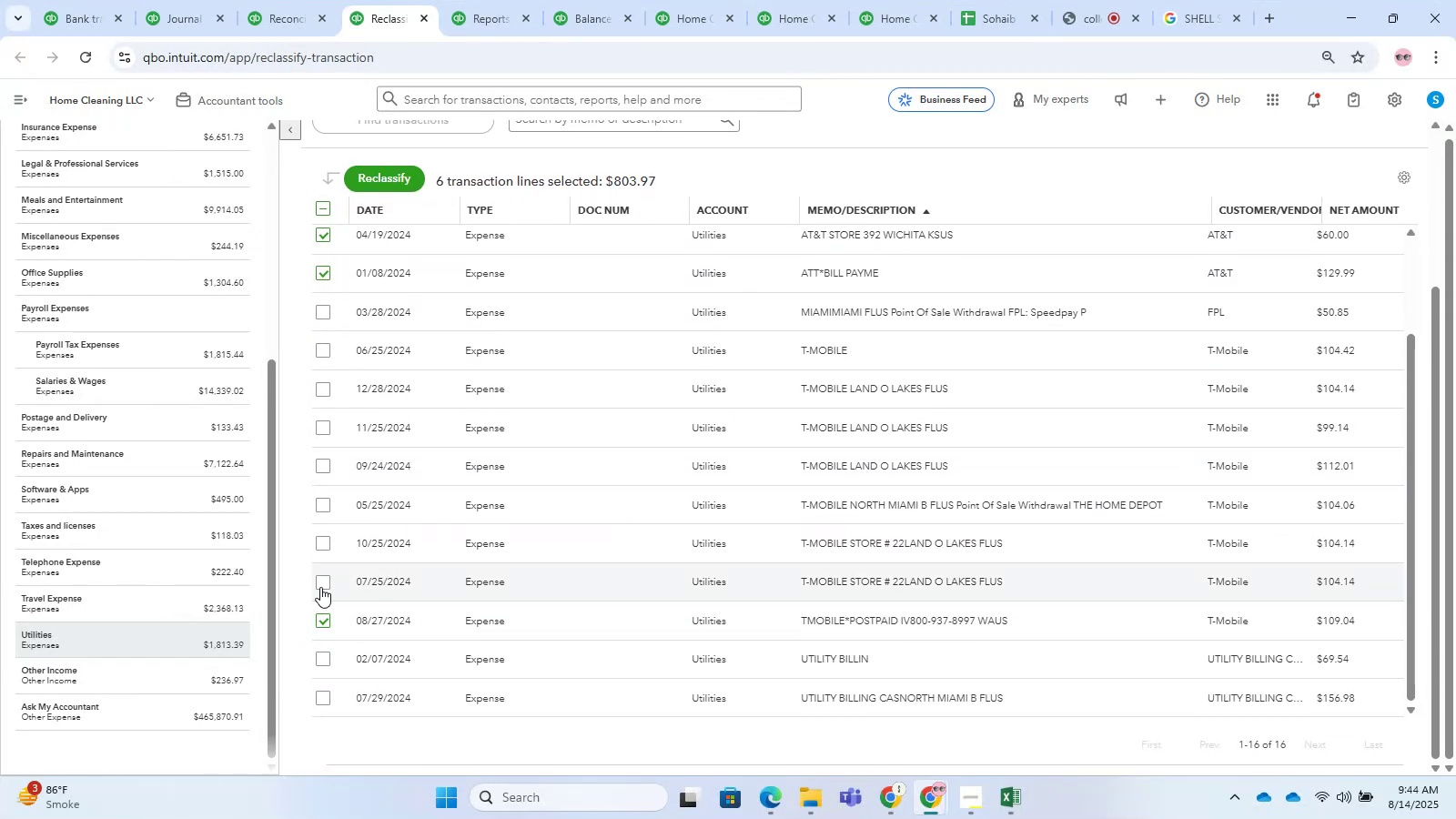 
left_click([320, 587])
 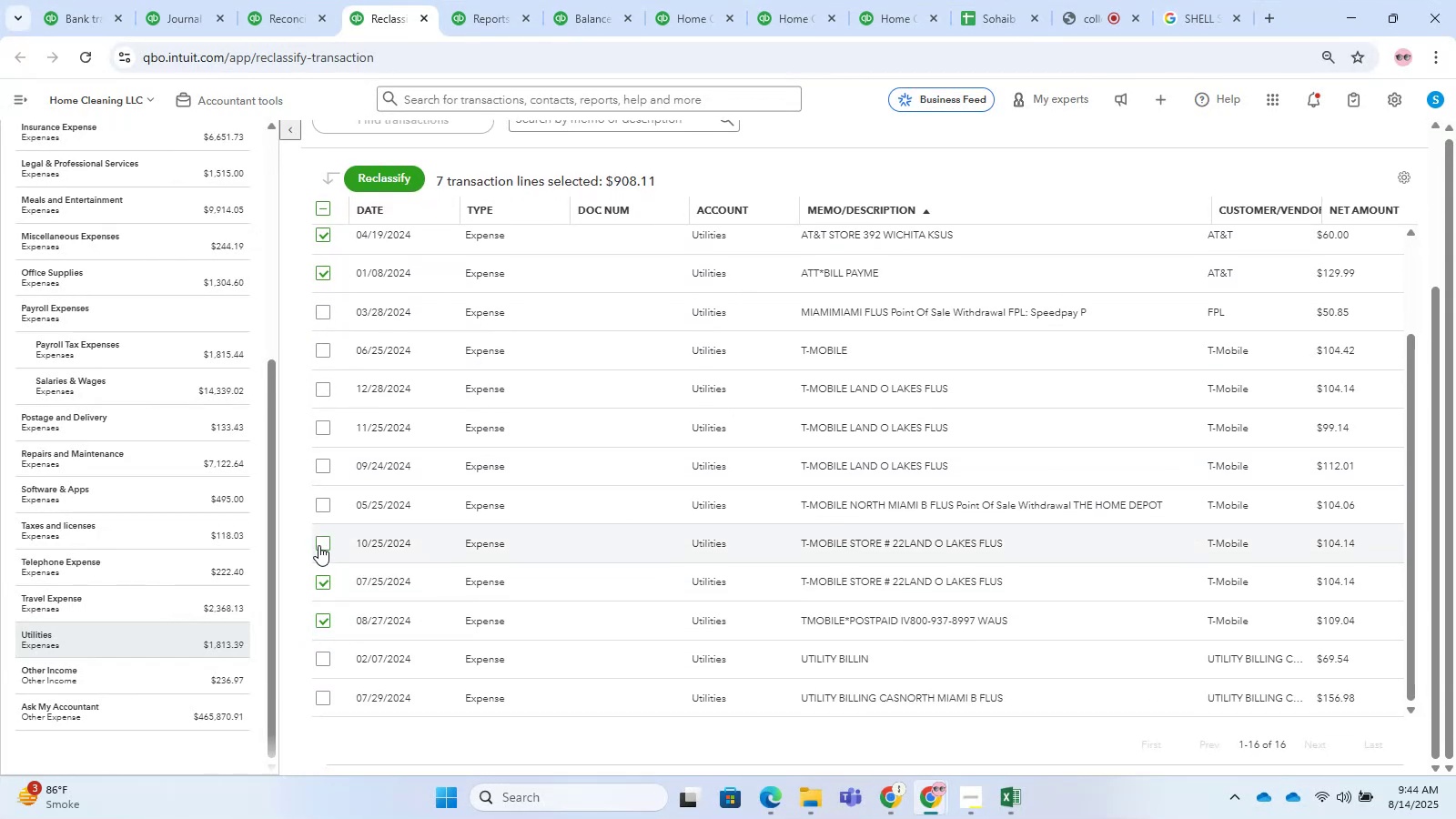 
double_click([321, 504])
 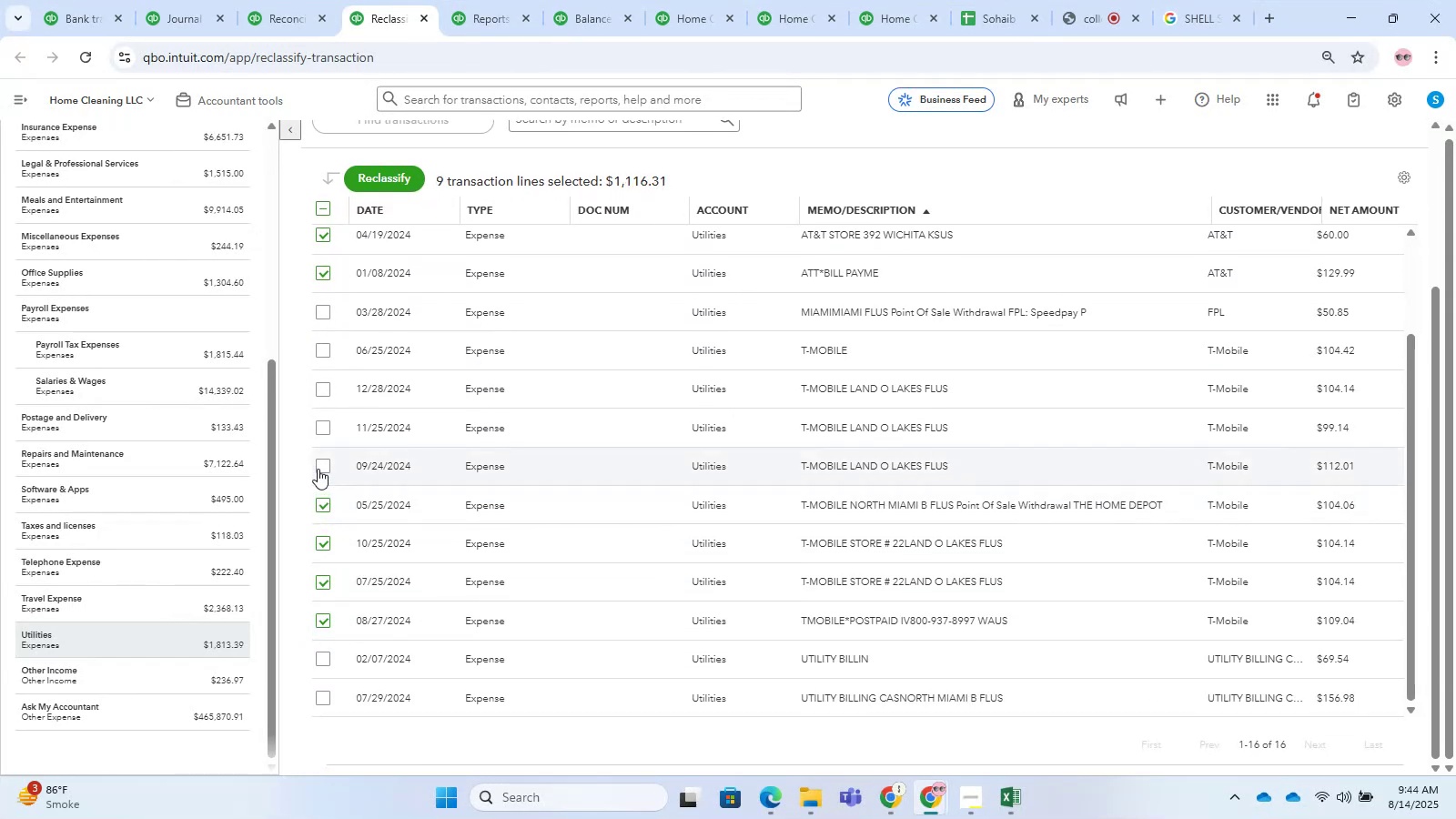 
triple_click([318, 468])
 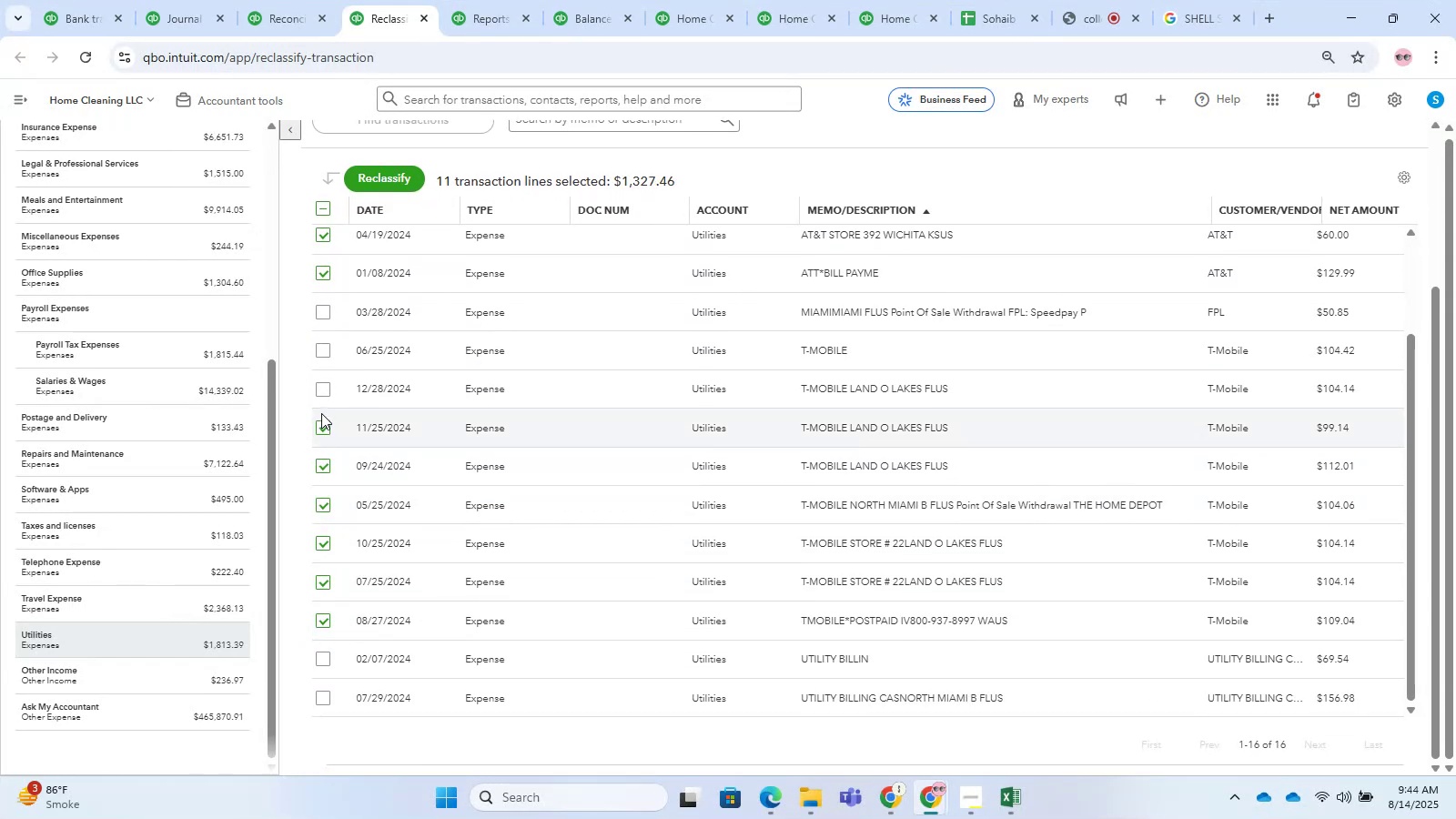 
left_click([316, 391])
 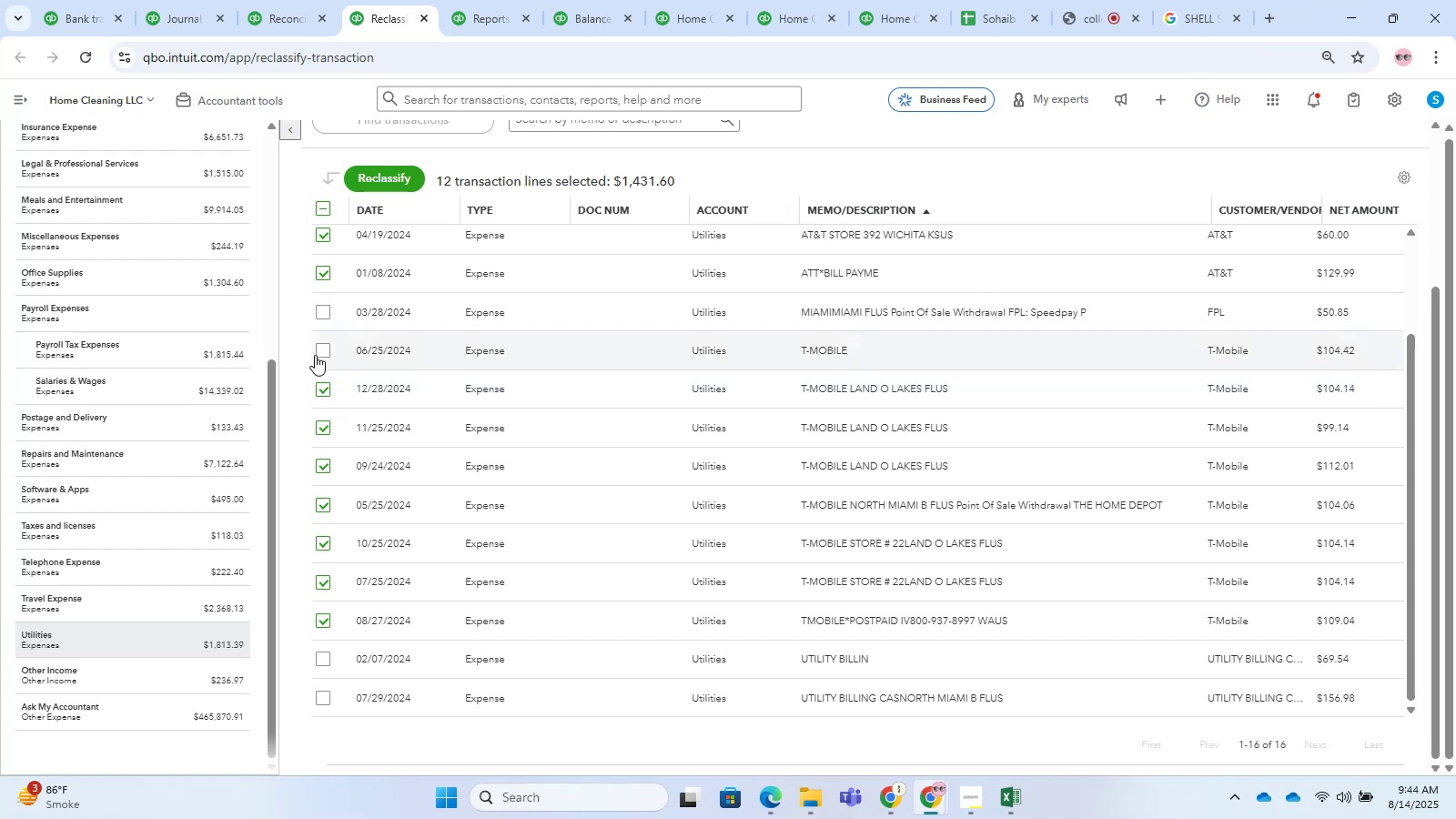 
left_click([315, 349])
 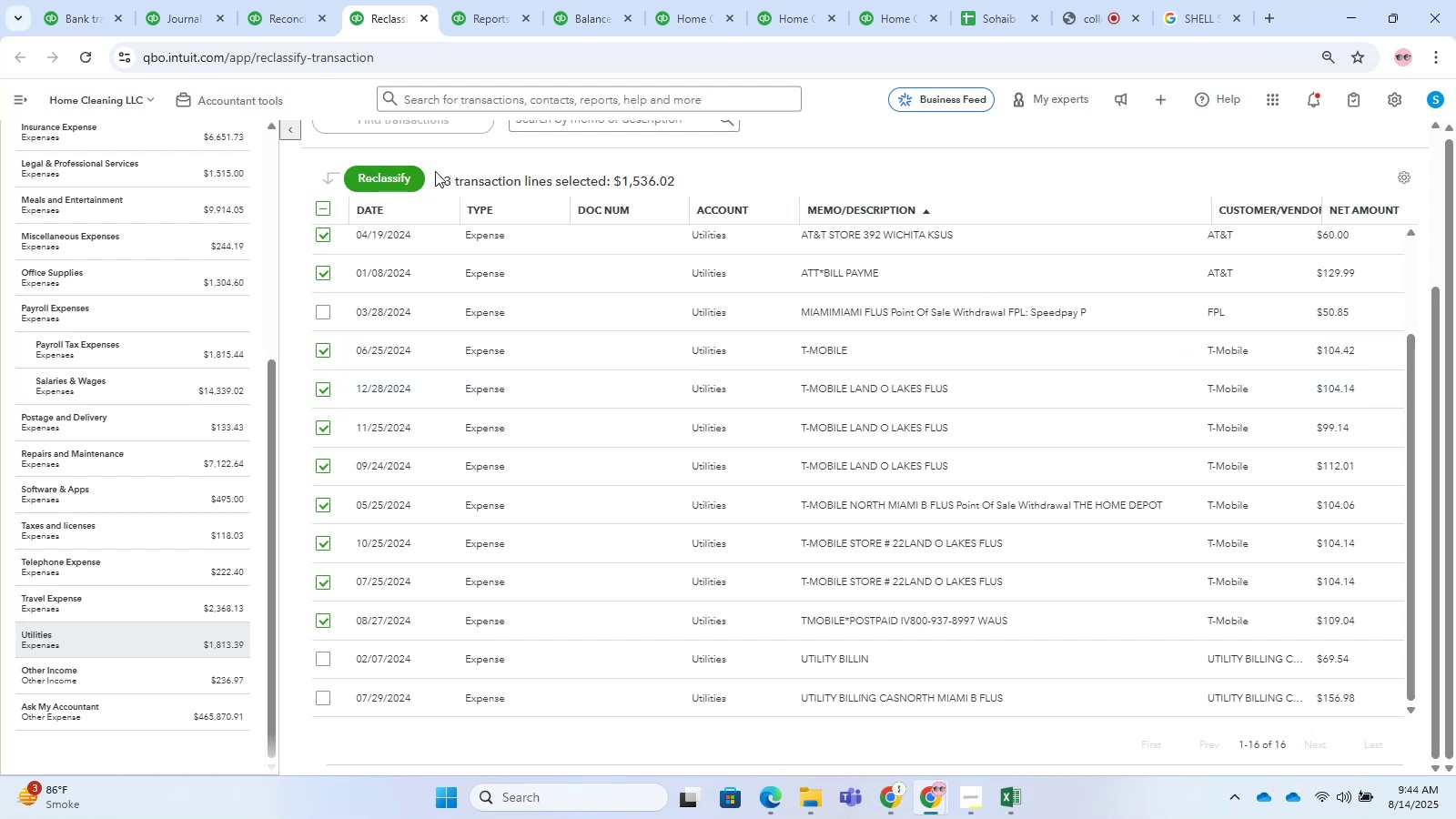 
left_click([416, 176])
 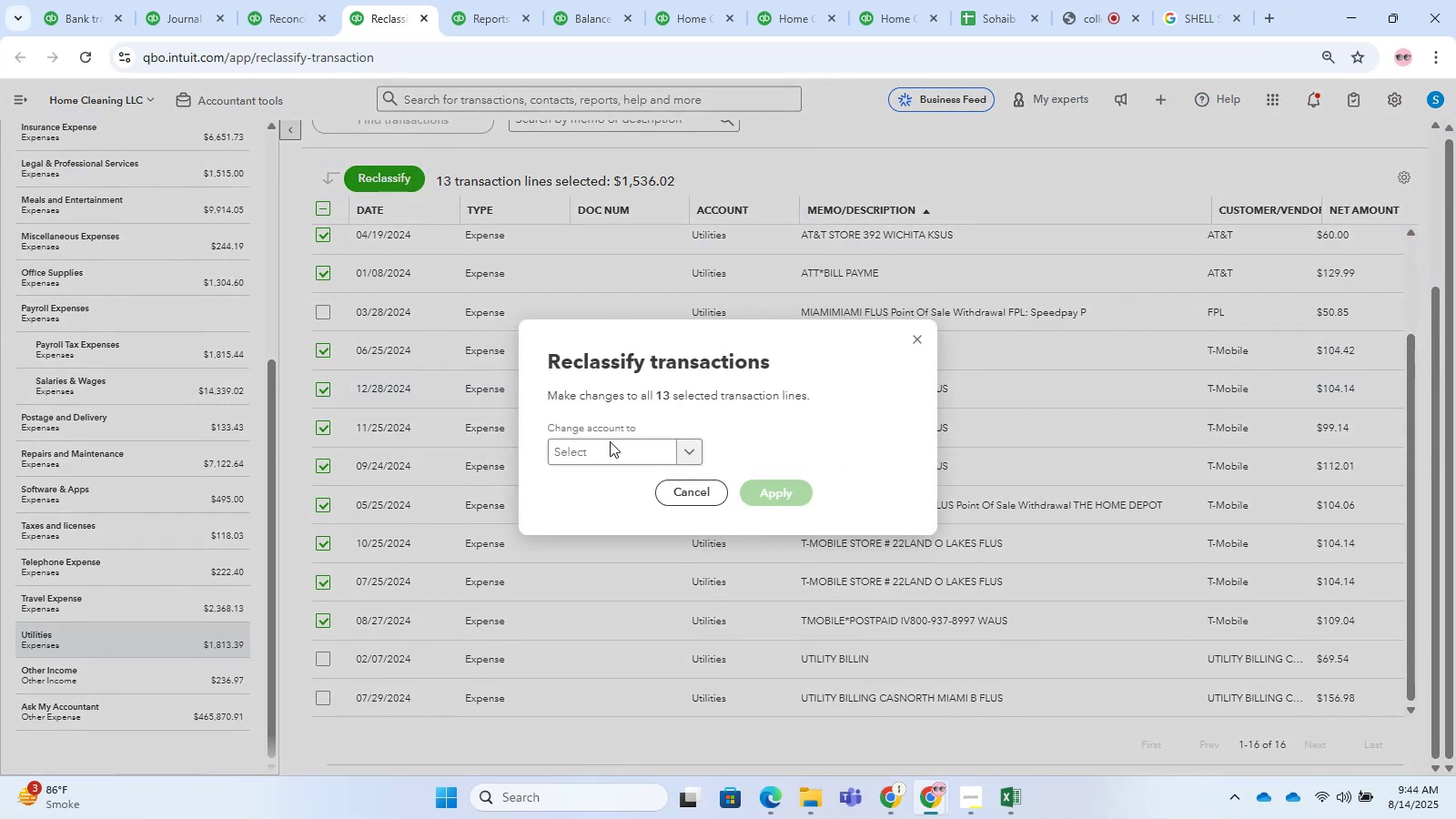 
left_click([618, 460])
 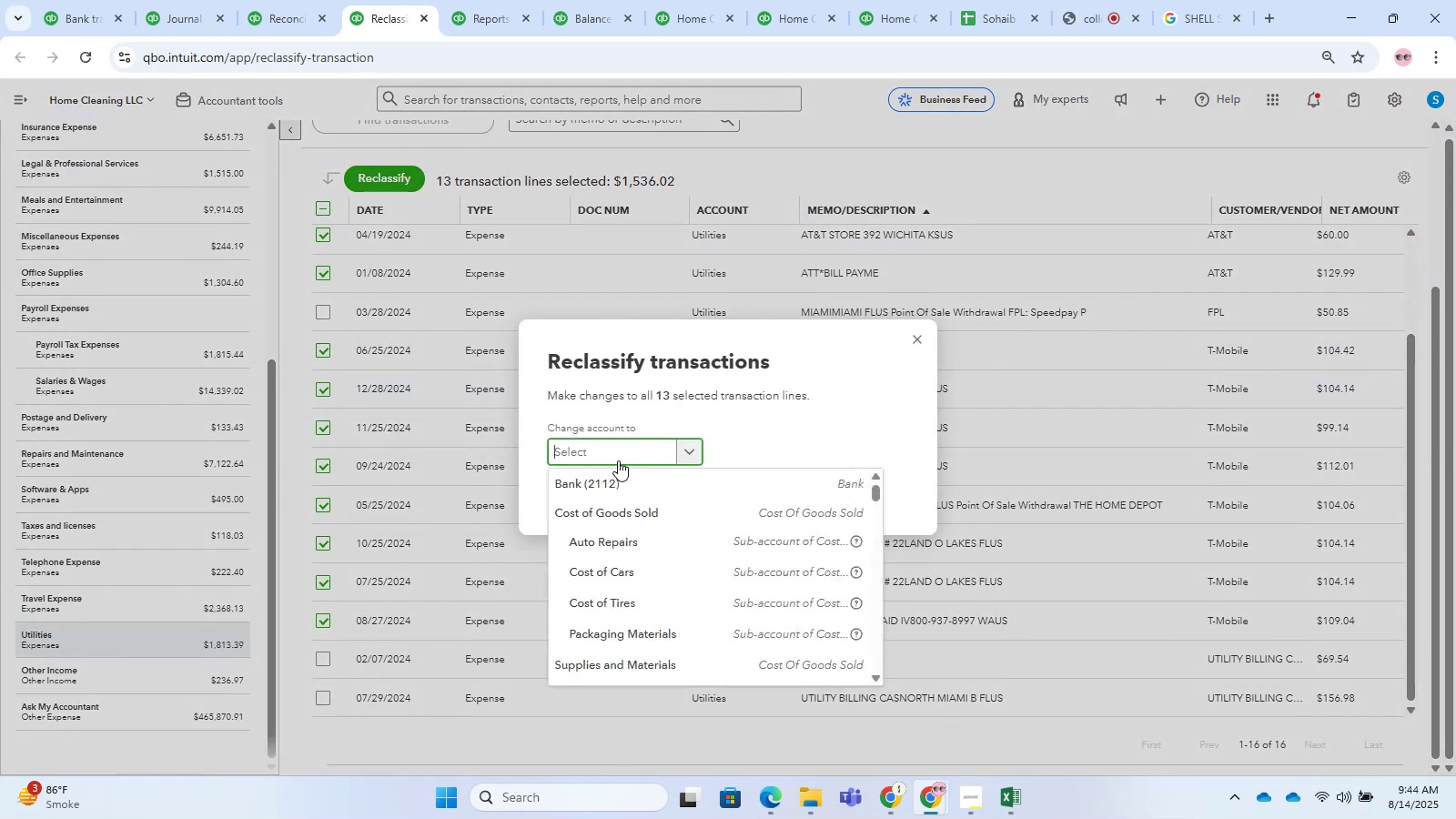 
type(telepjp)
key(Backspace)
key(Backspace)
 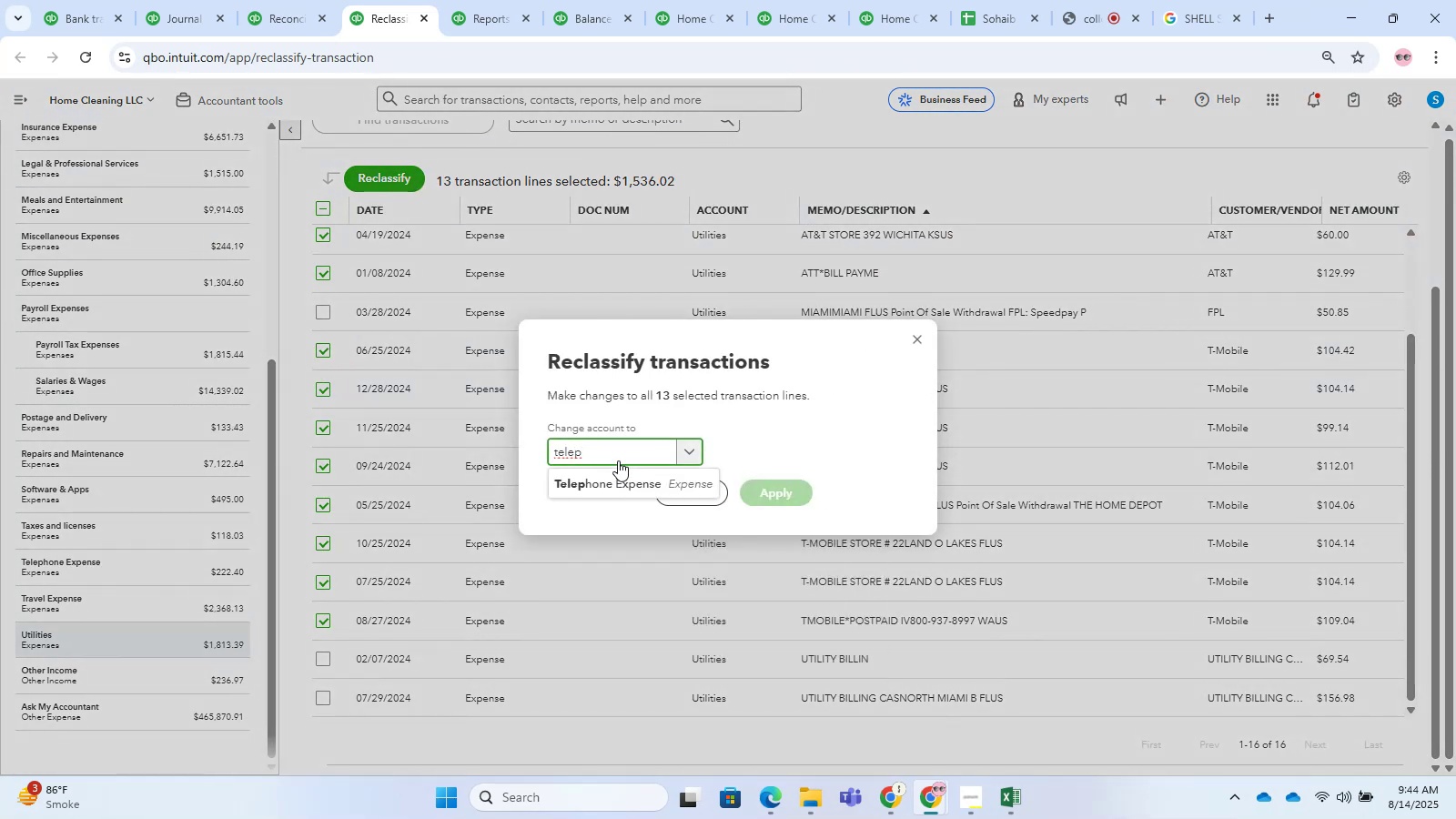 
left_click([618, 474])
 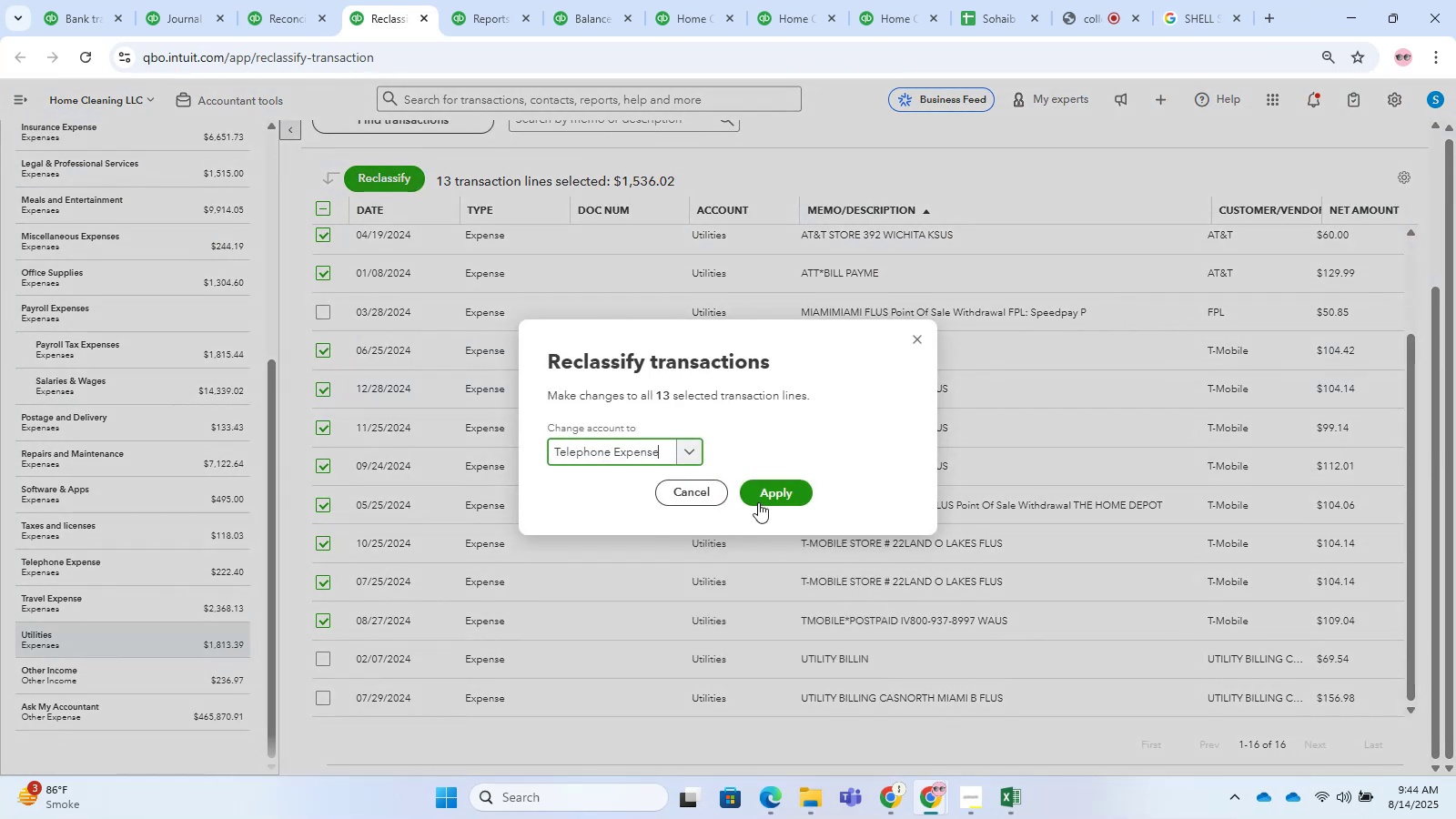 
left_click([757, 501])
 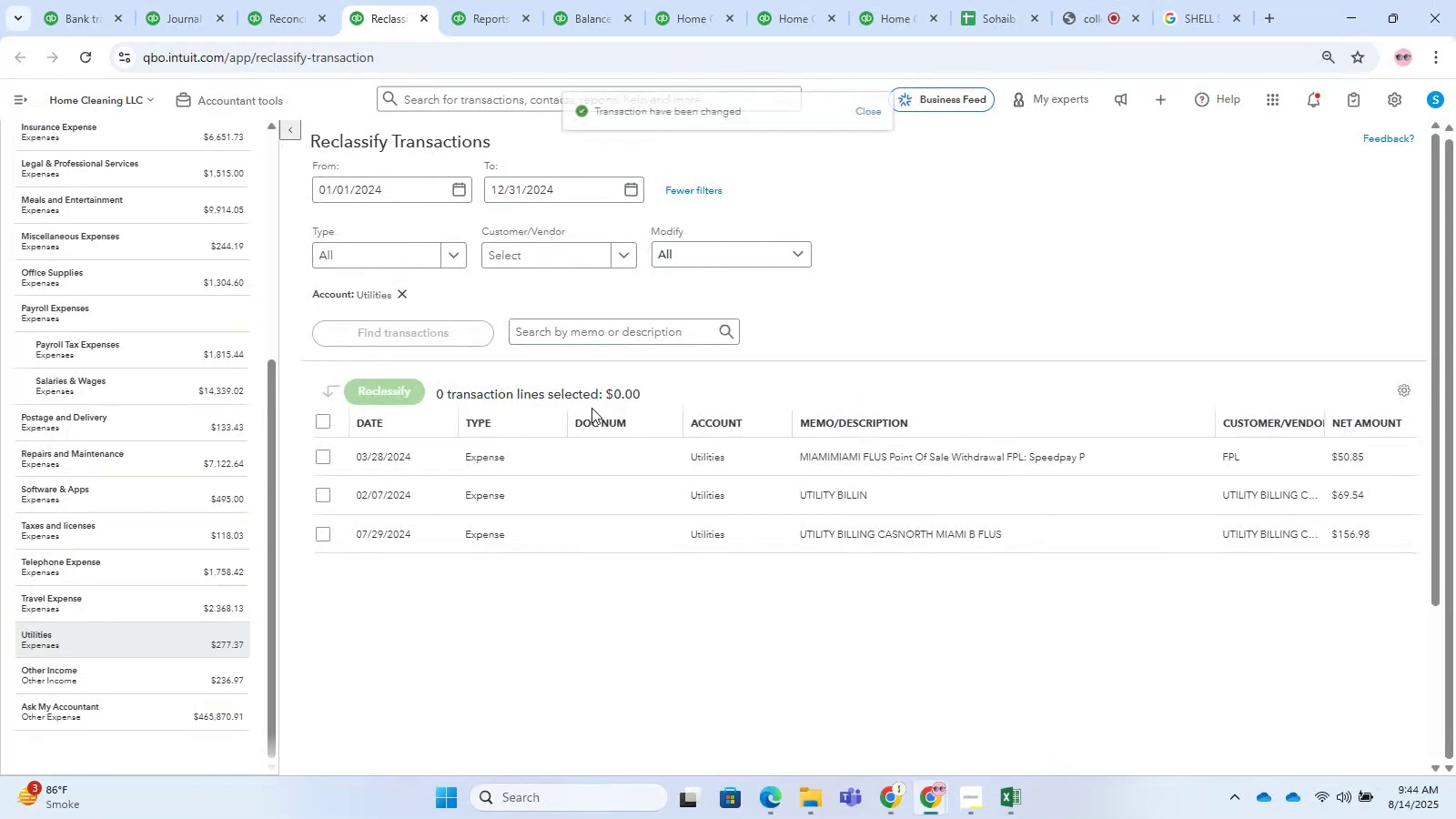 
wait(6.02)
 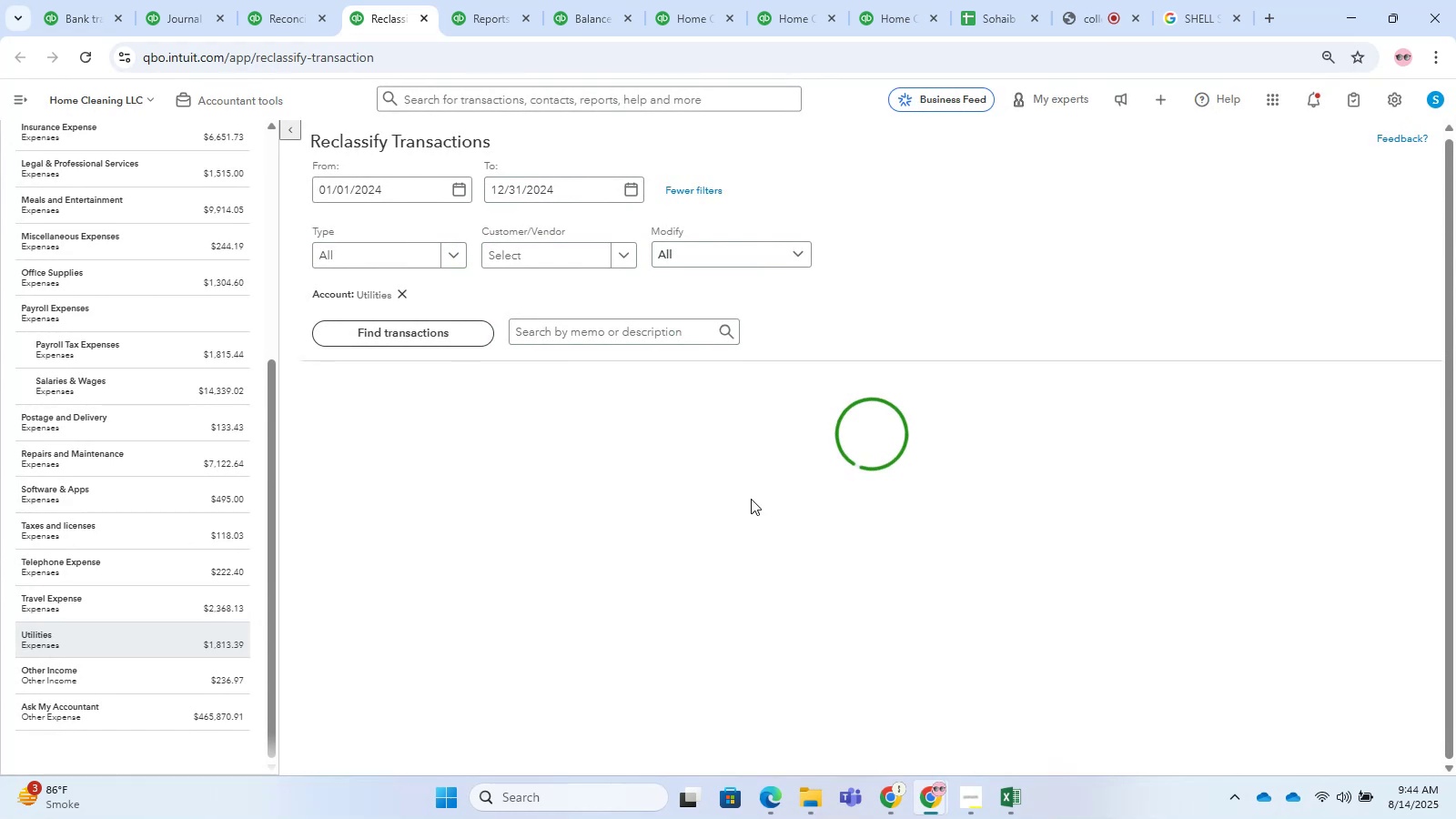 
scroll: coordinate [751, 489], scroll_direction: up, amount: 1.0
 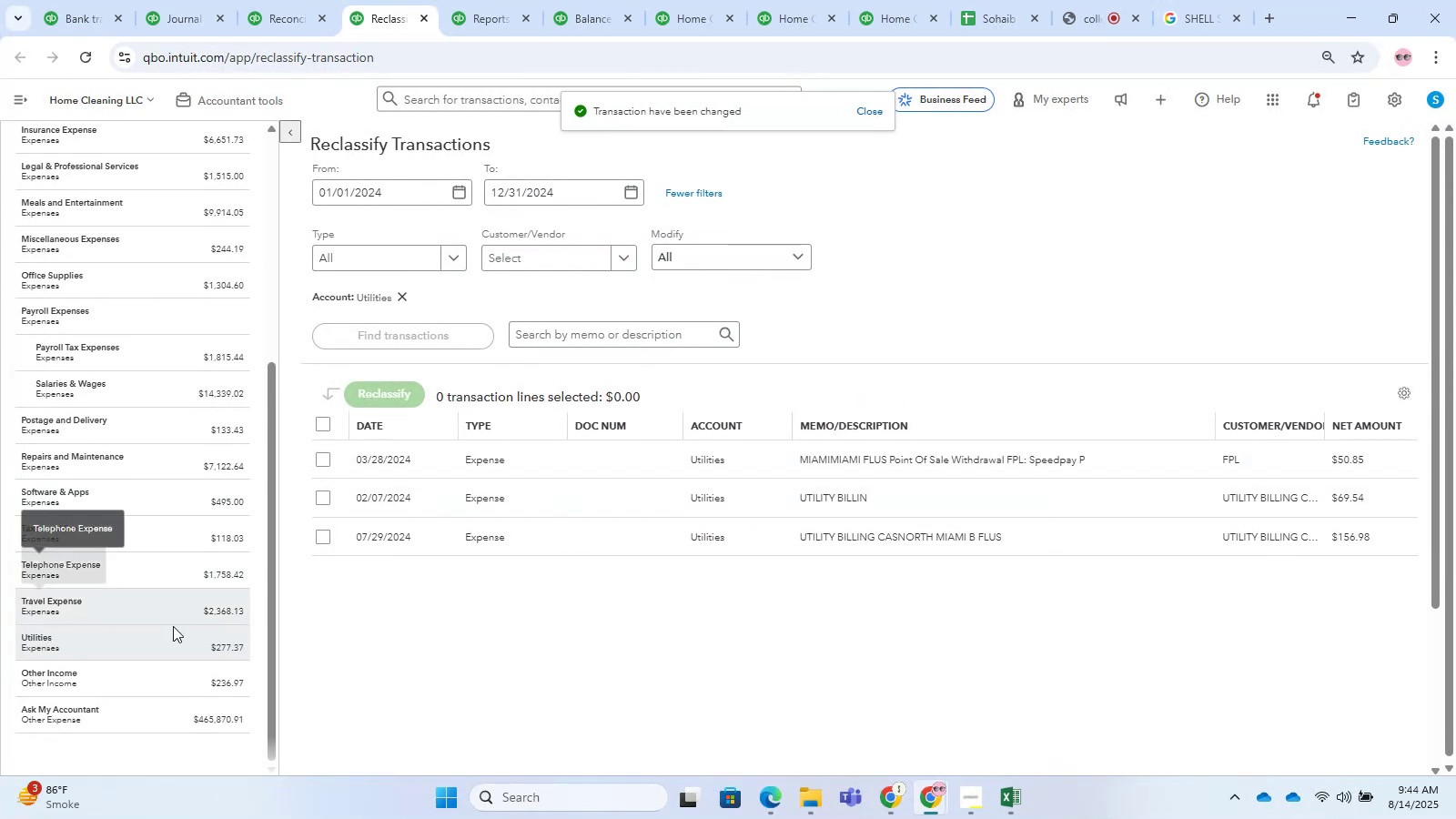 
left_click([180, 685])
 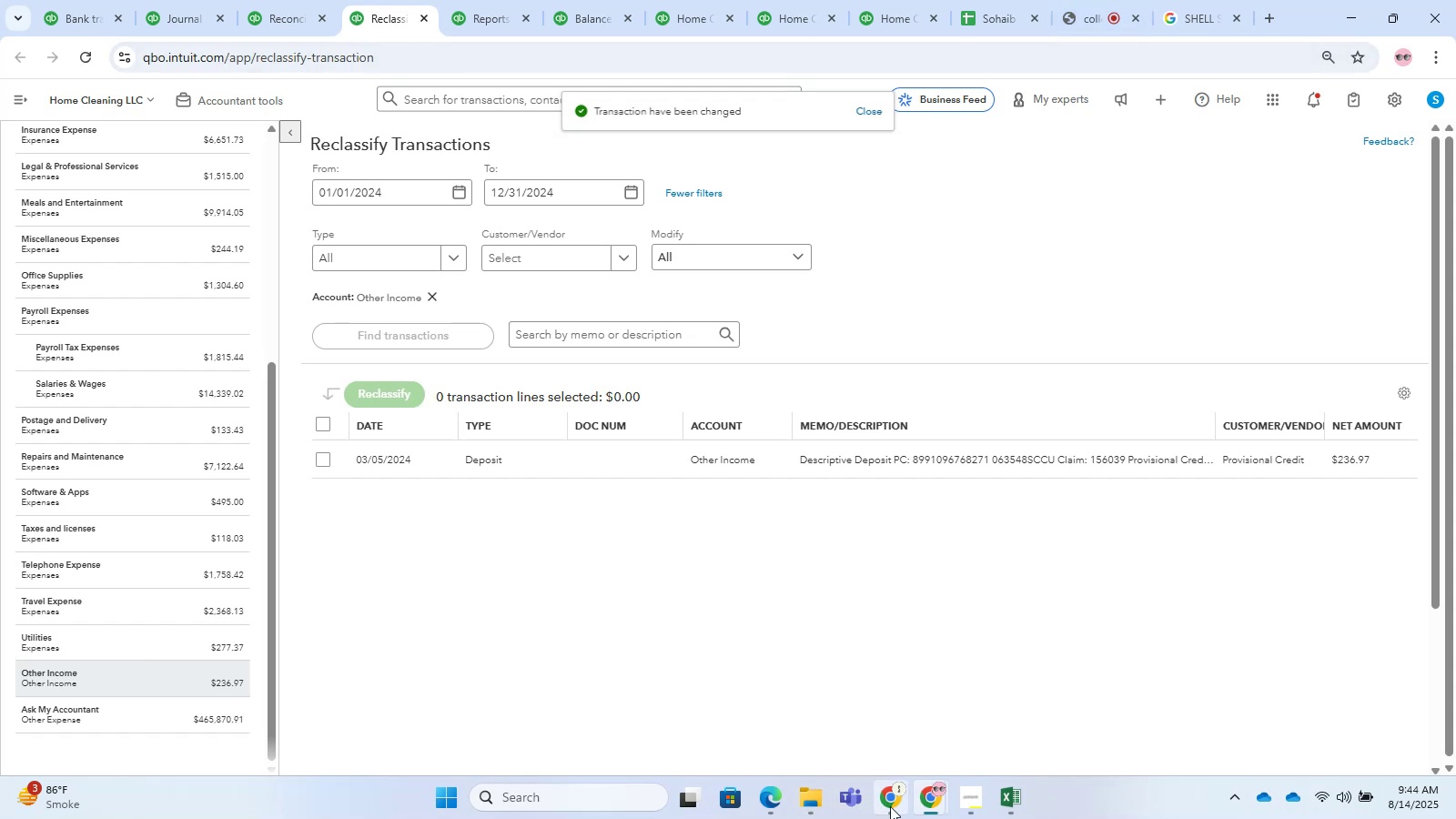 
wait(6.32)
 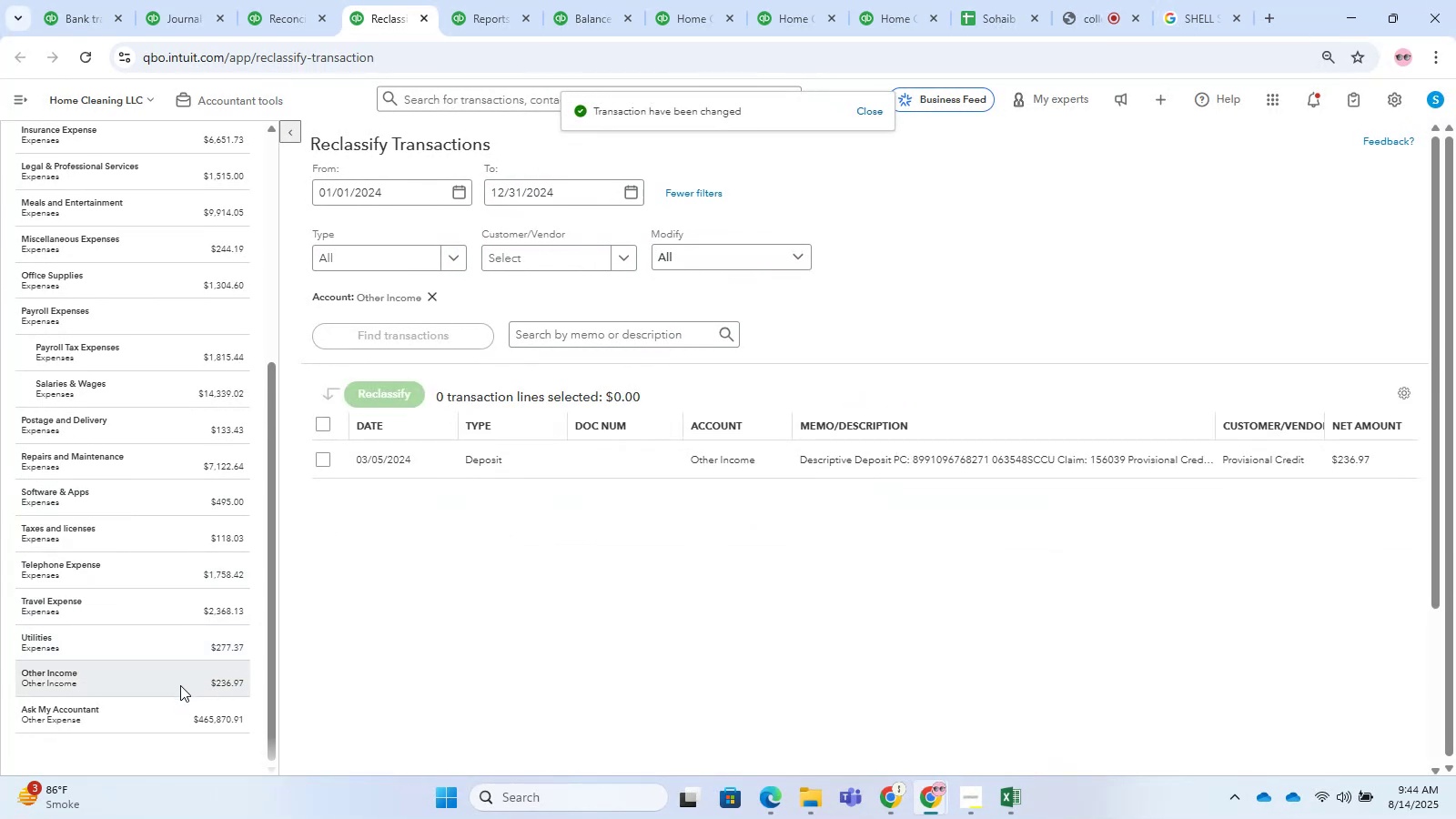 
left_click([897, 809])
 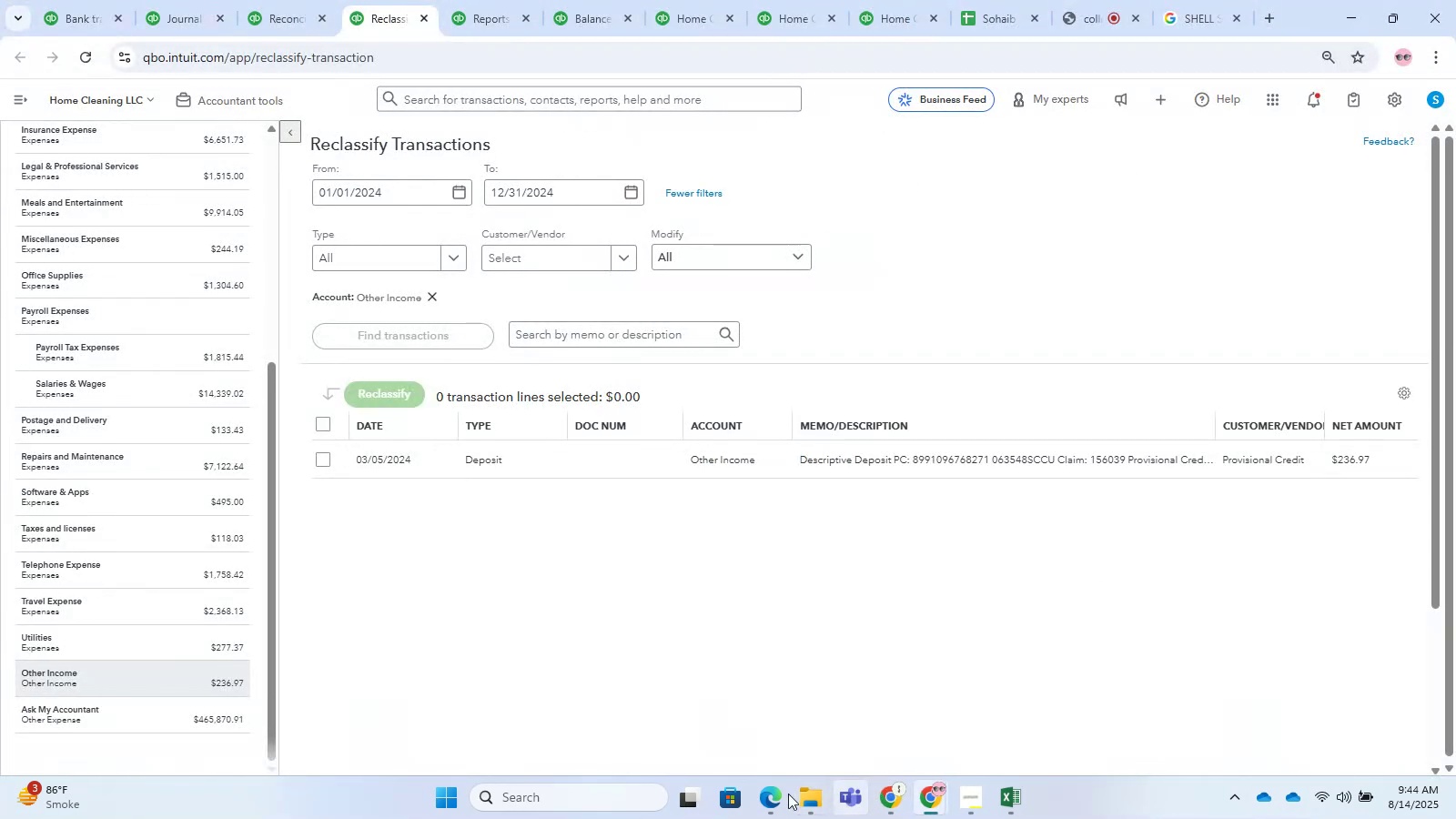 
left_click([593, 788])
 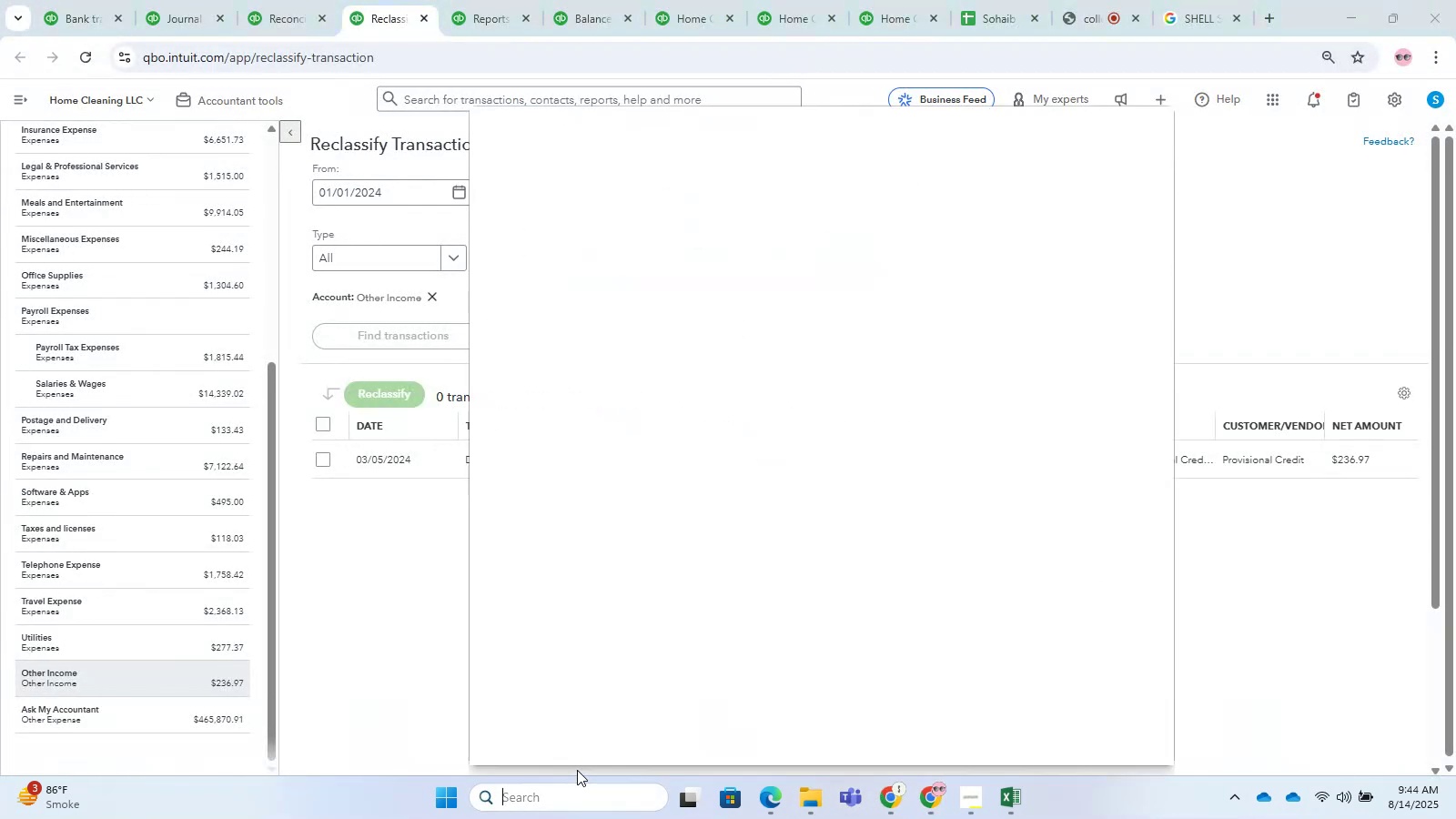 
type(salc)
key(Backspace)
key(Backspace)
key(Backspace)
type(lack)
 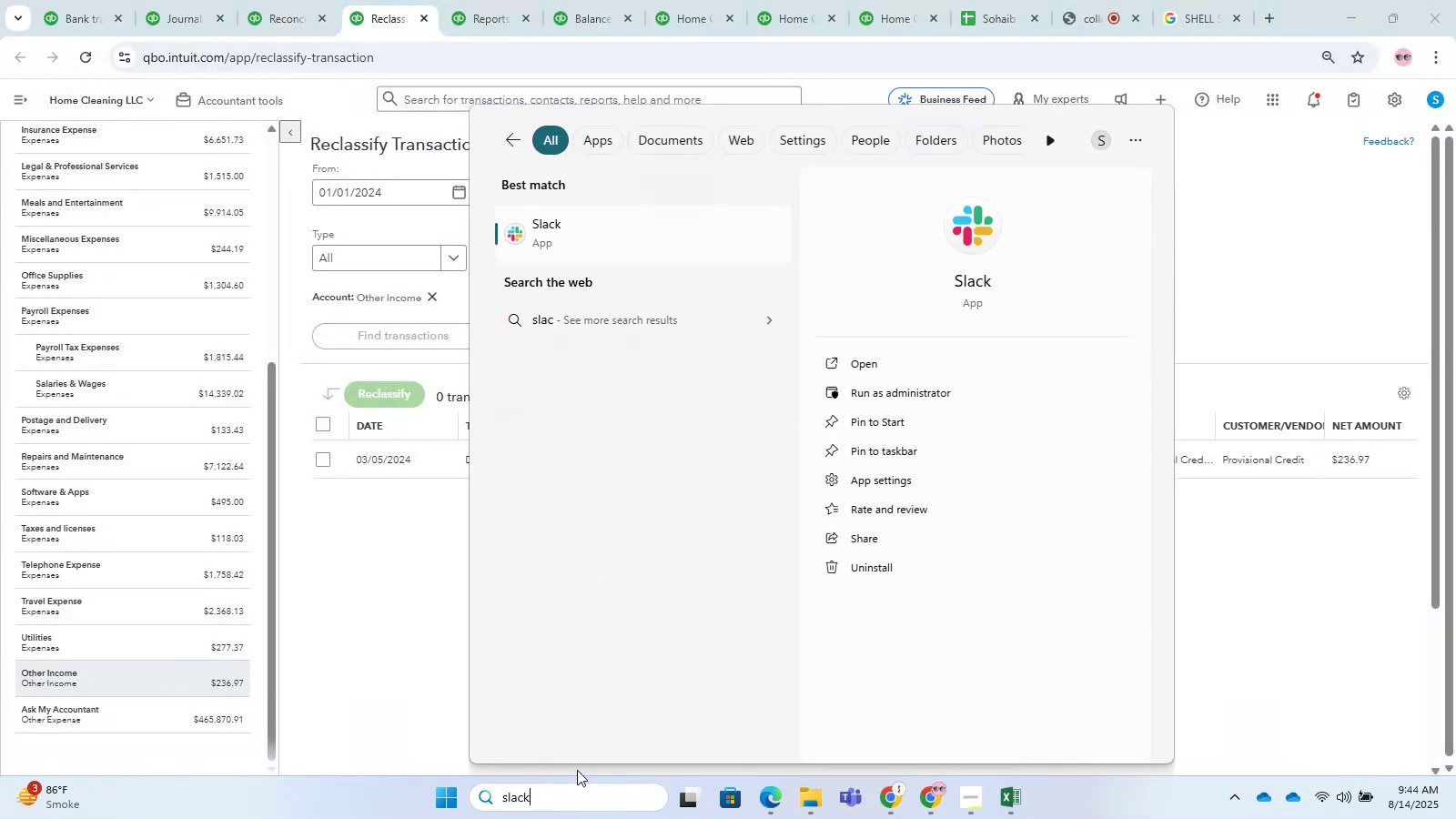 
key(Enter)
 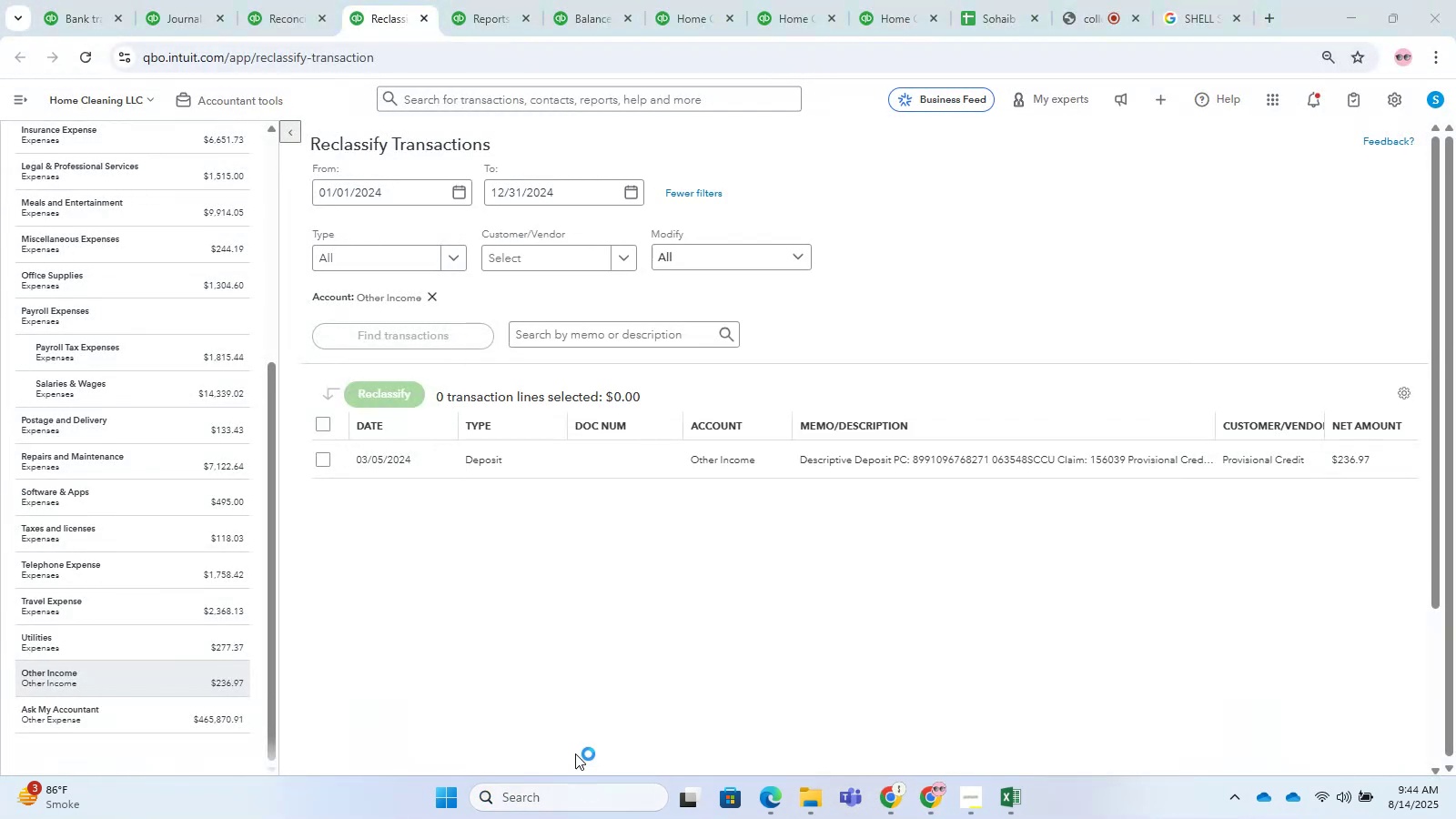 
key(Unknown)
 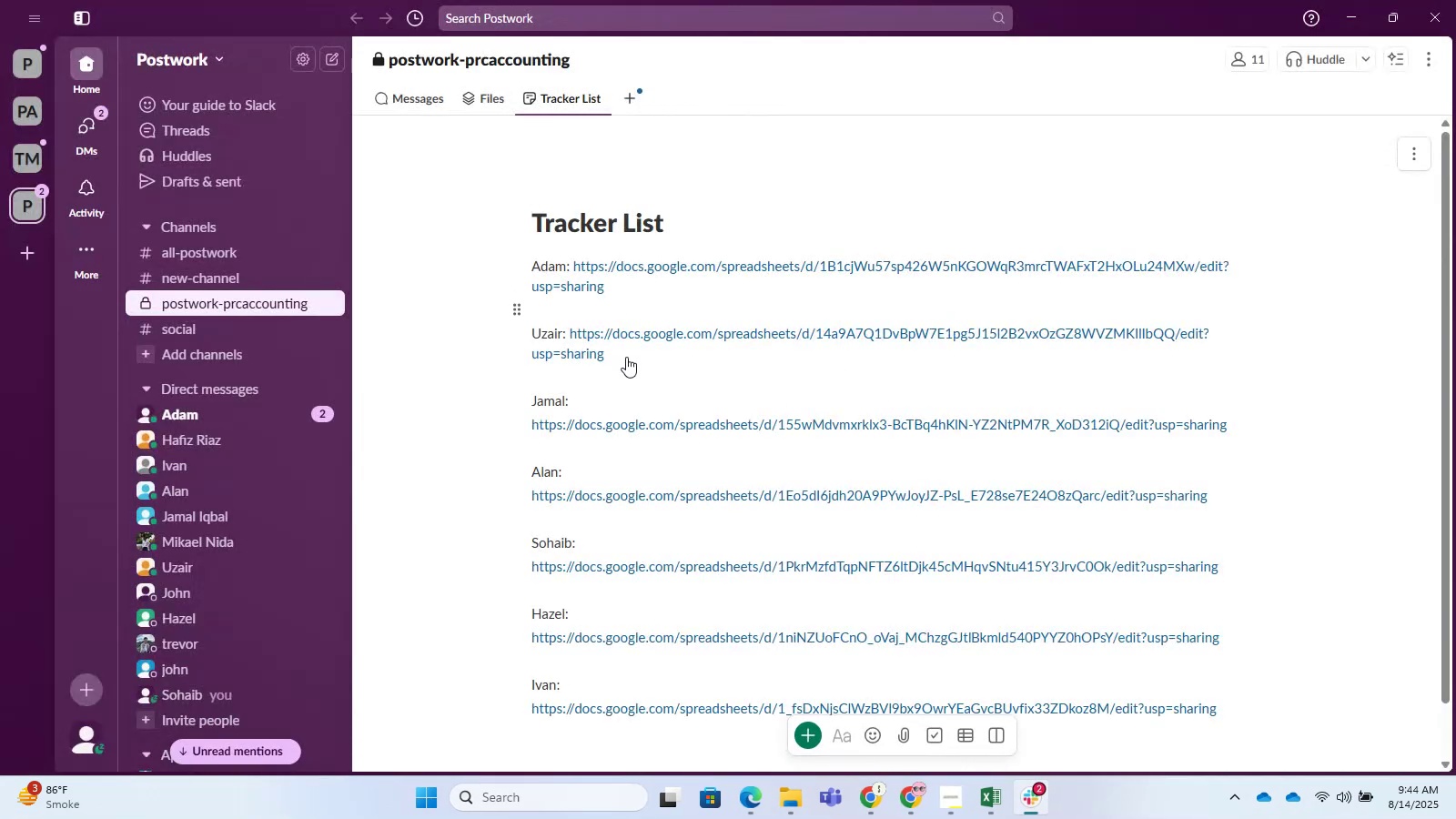 
scroll: coordinate [600, 531], scroll_direction: down, amount: 1.0
 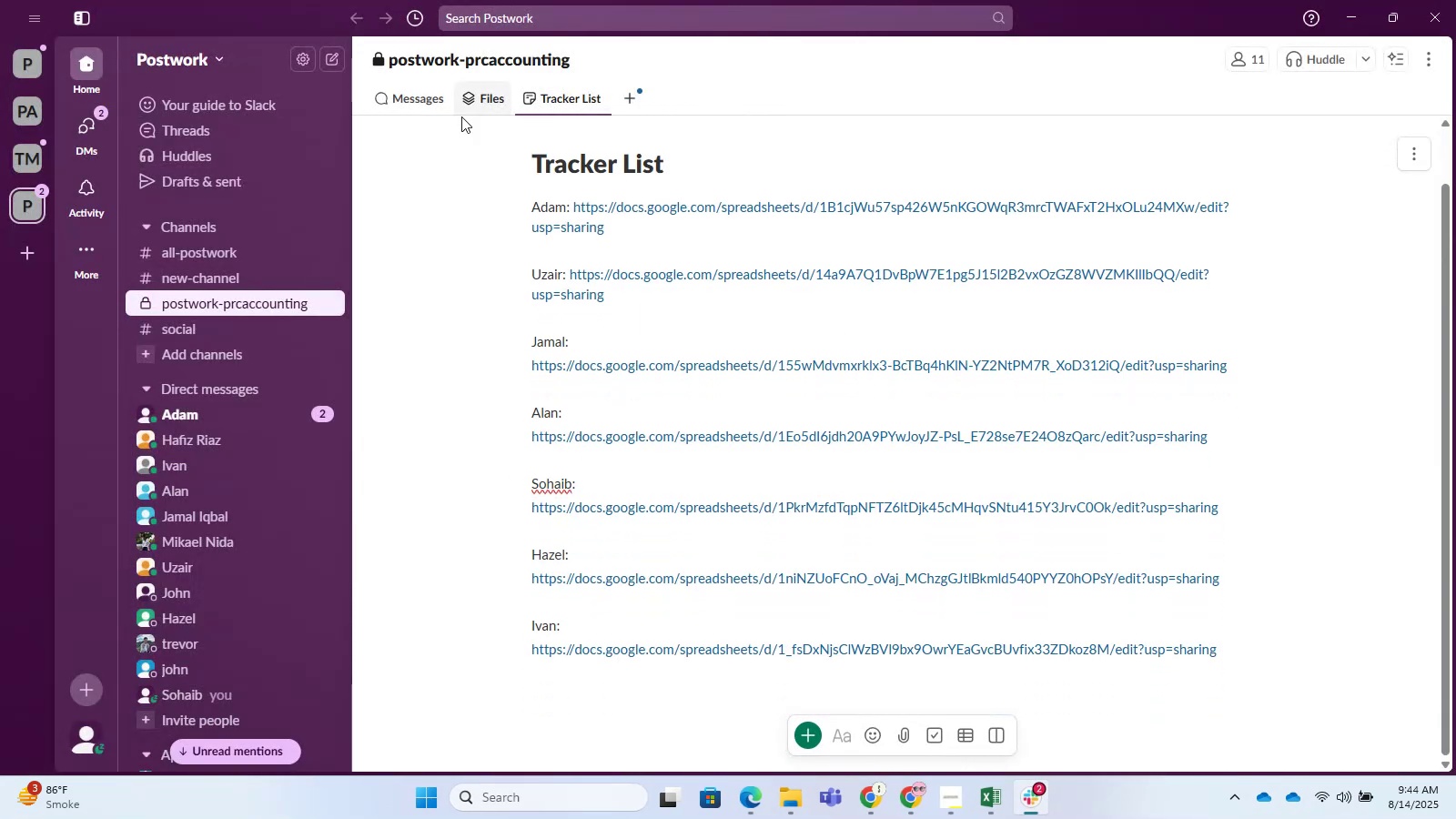 
left_click([422, 106])
 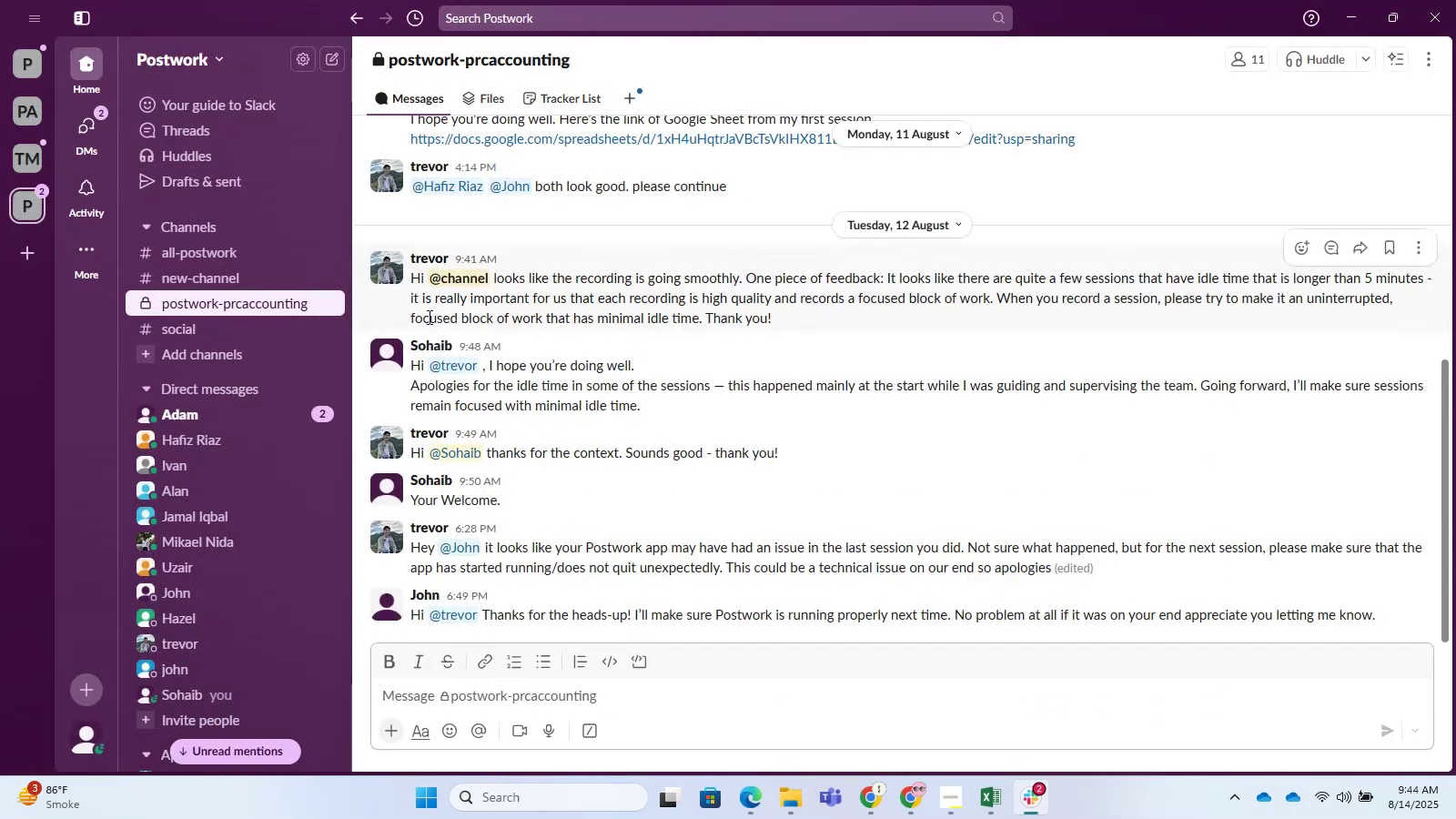 
scroll: coordinate [500, 379], scroll_direction: down, amount: 1.0
 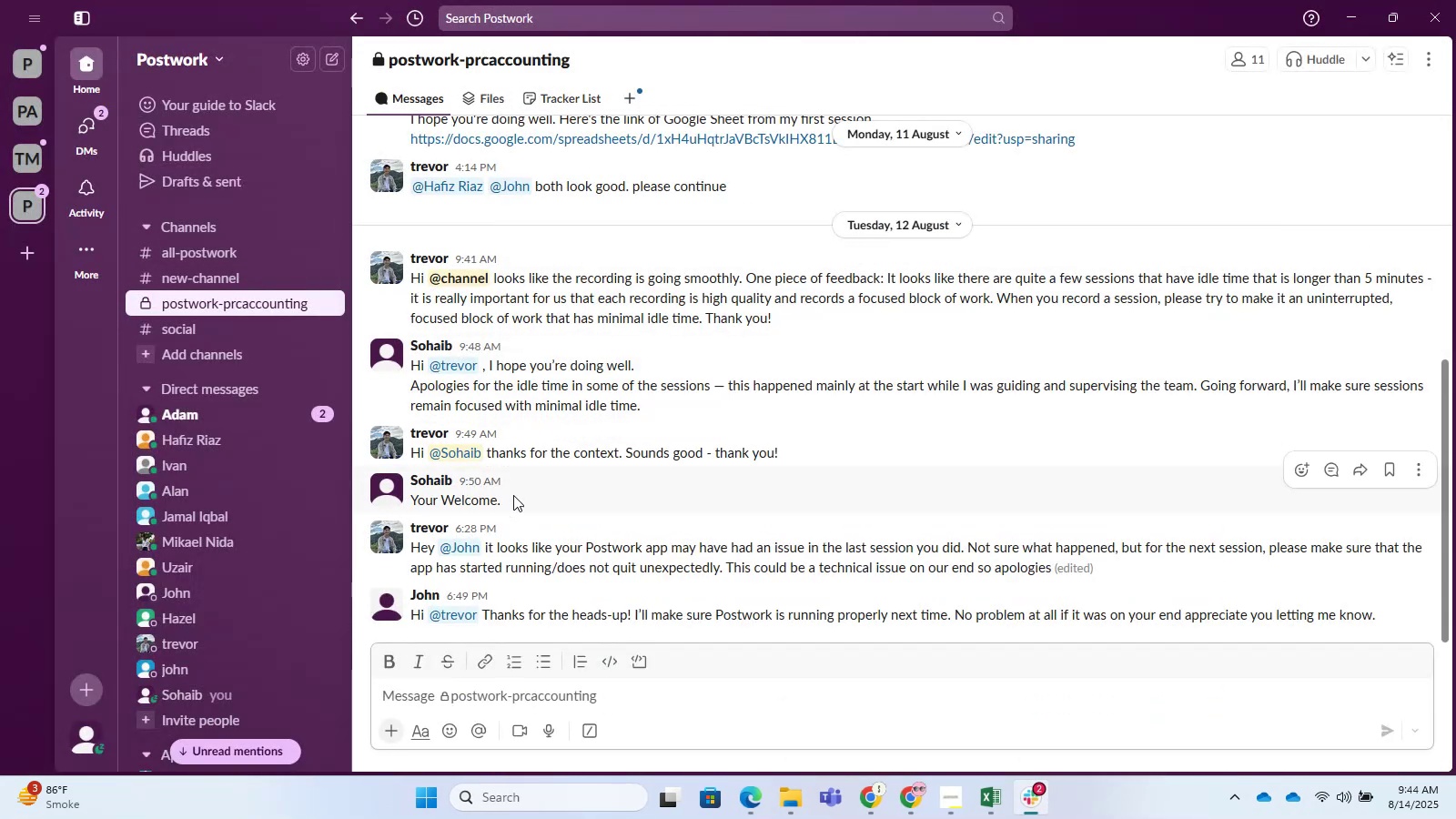 
scroll: coordinate [528, 462], scroll_direction: none, amount: 0.0
 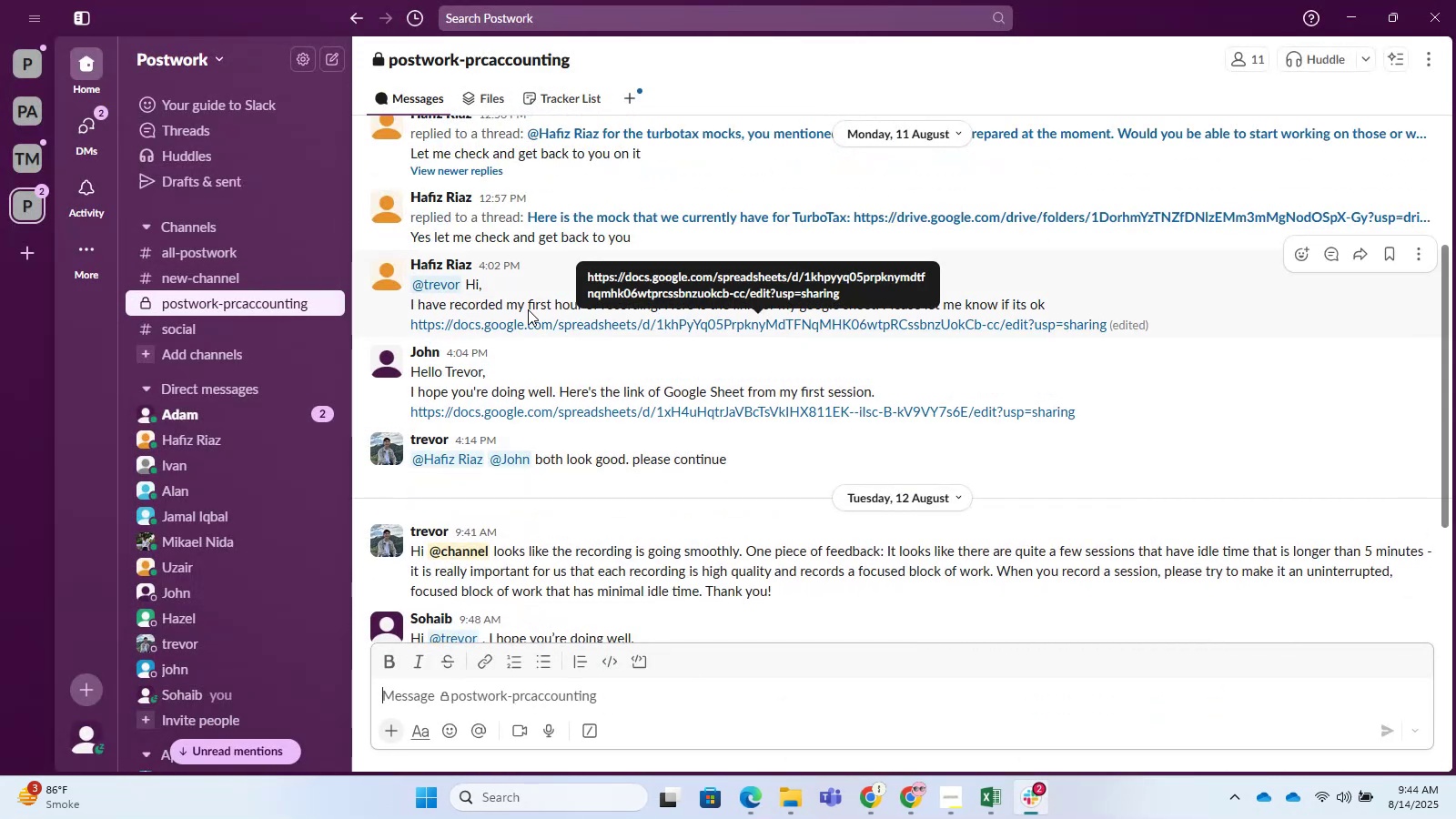 
scroll: coordinate [541, 578], scroll_direction: down, amount: 9.0
 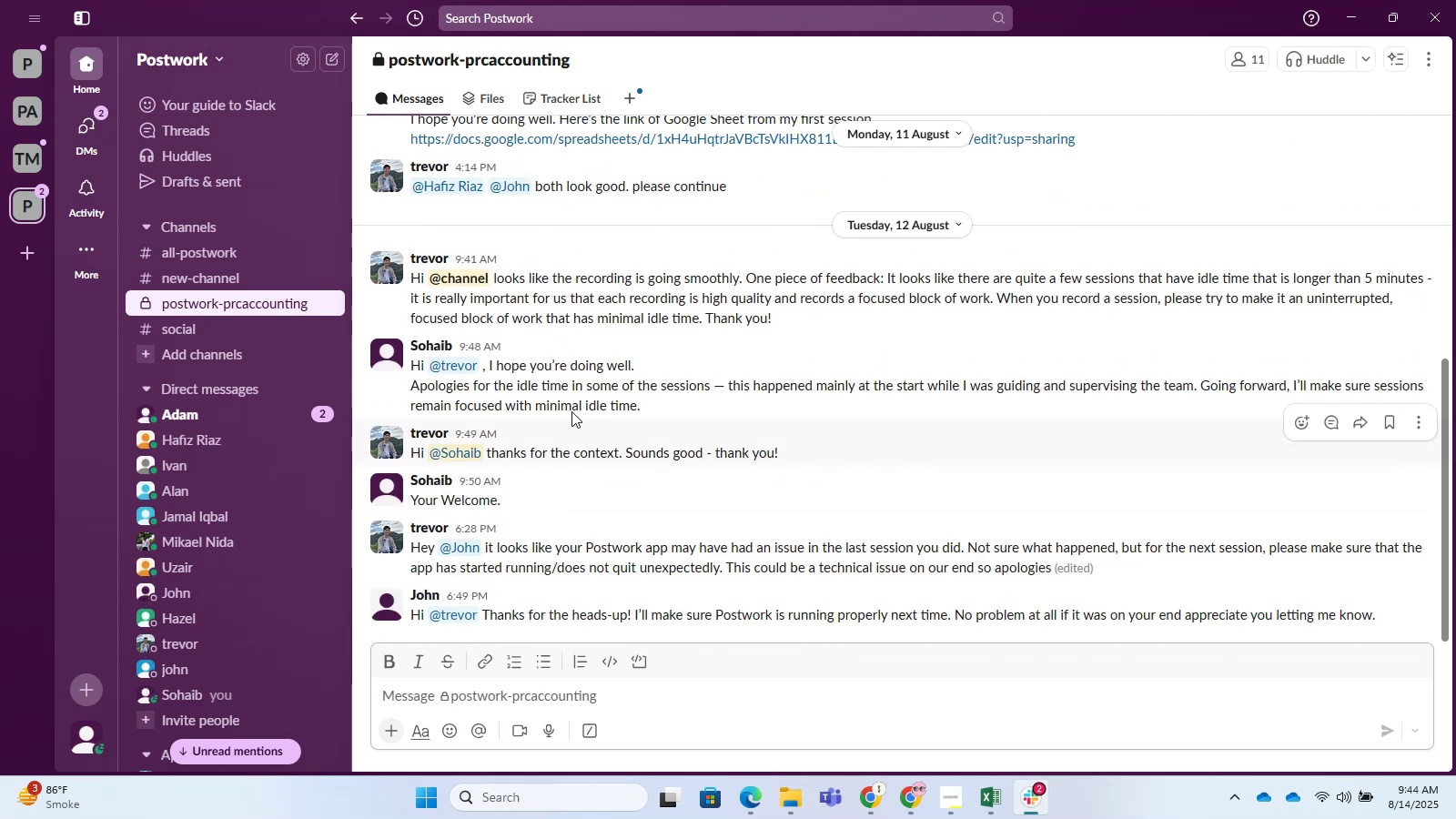 
scroll: coordinate [592, 363], scroll_direction: up, amount: 2.0
 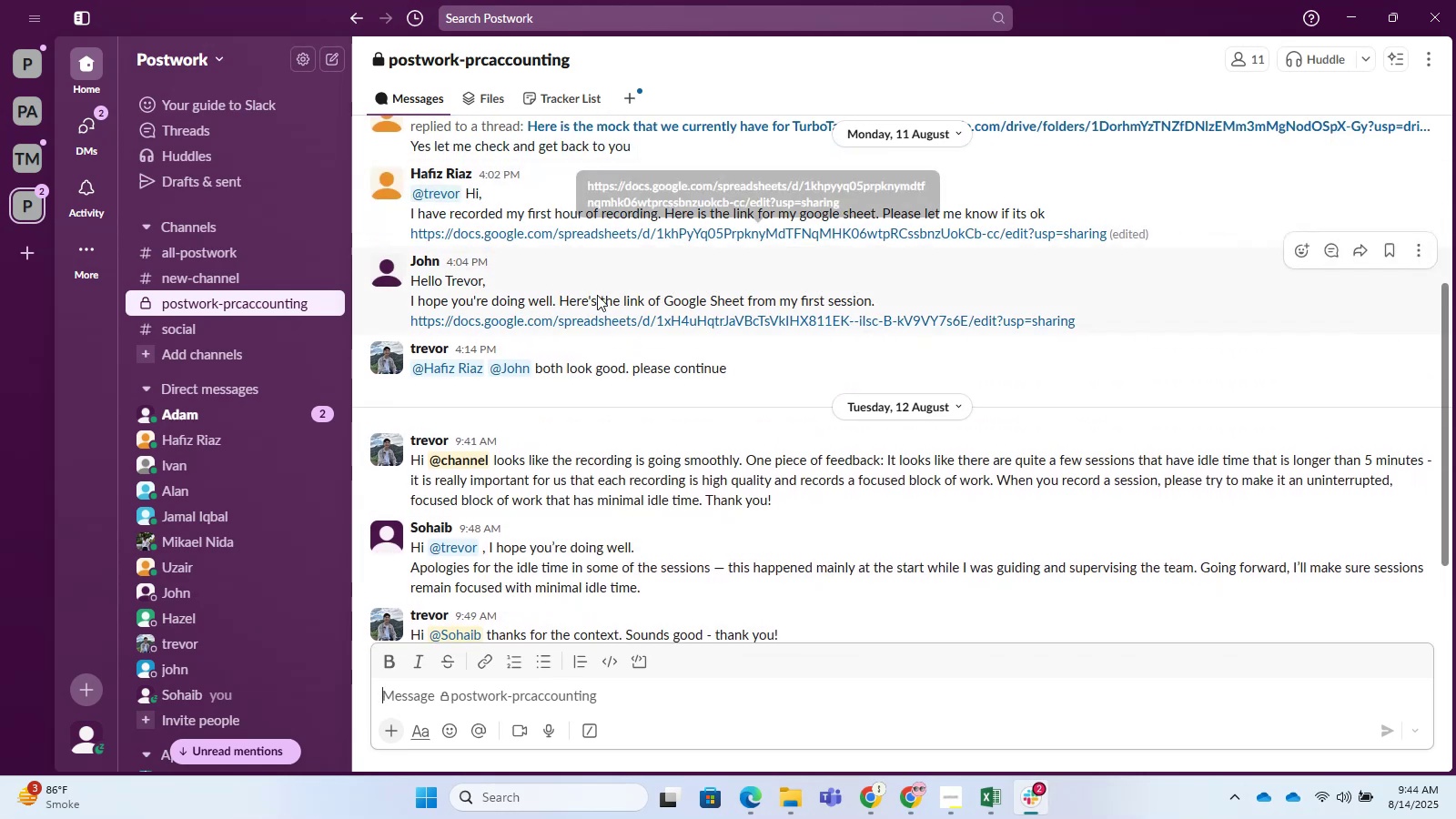 
left_click([525, 316])
 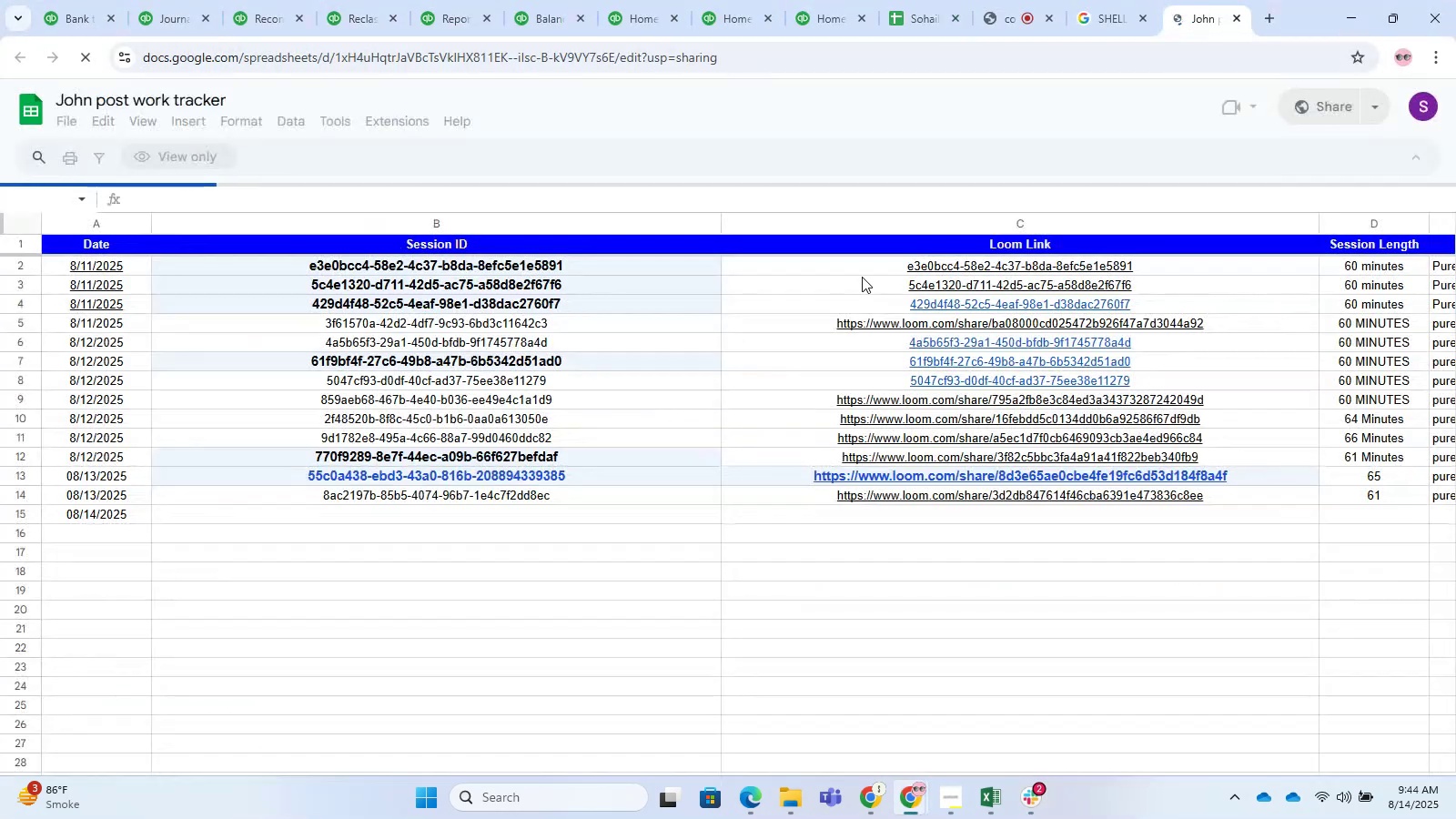 
scroll: coordinate [942, 414], scroll_direction: up, amount: 5.0
 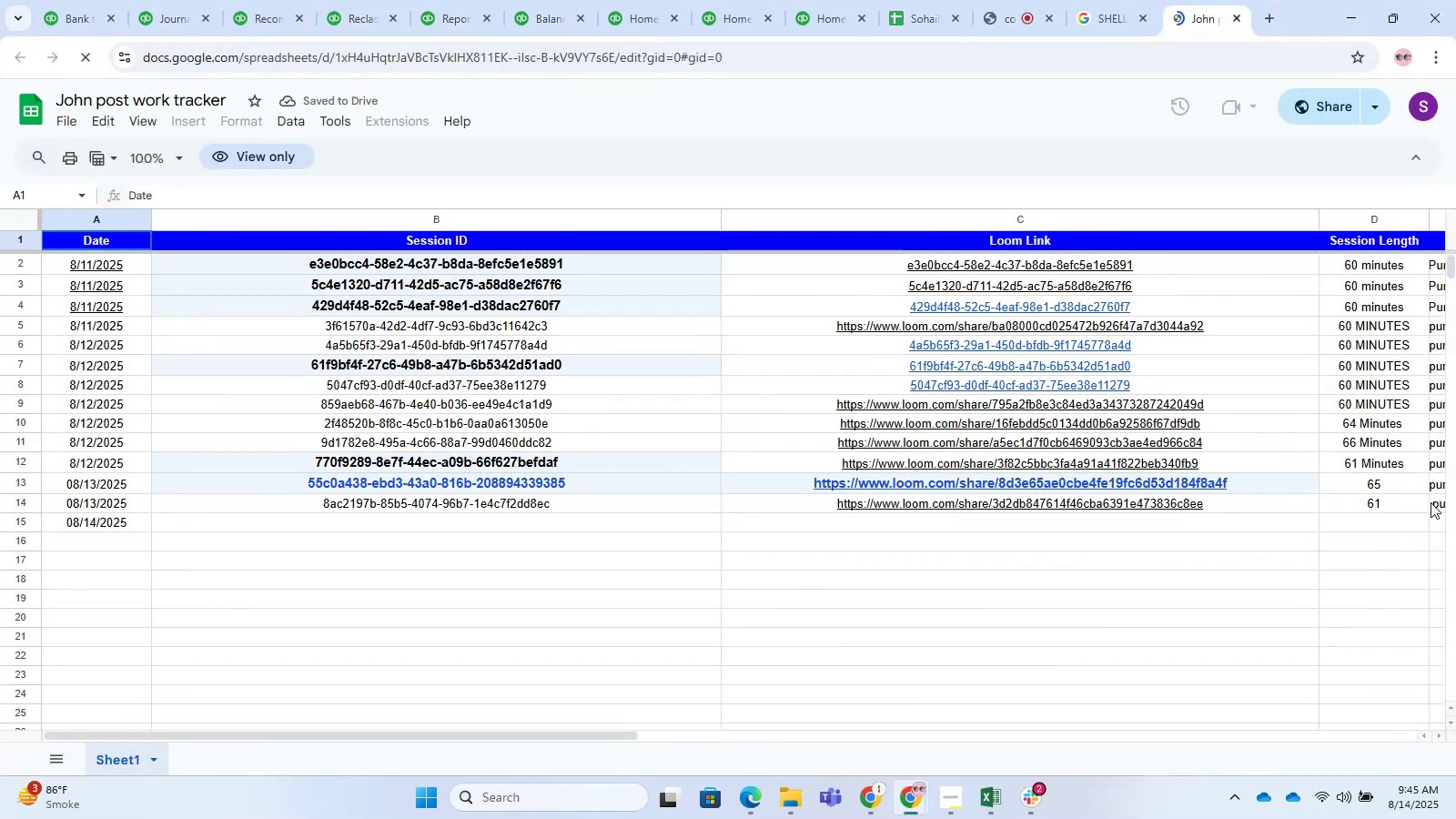 
left_click_drag(start_coordinate=[1405, 504], to_coordinate=[1347, 265])
 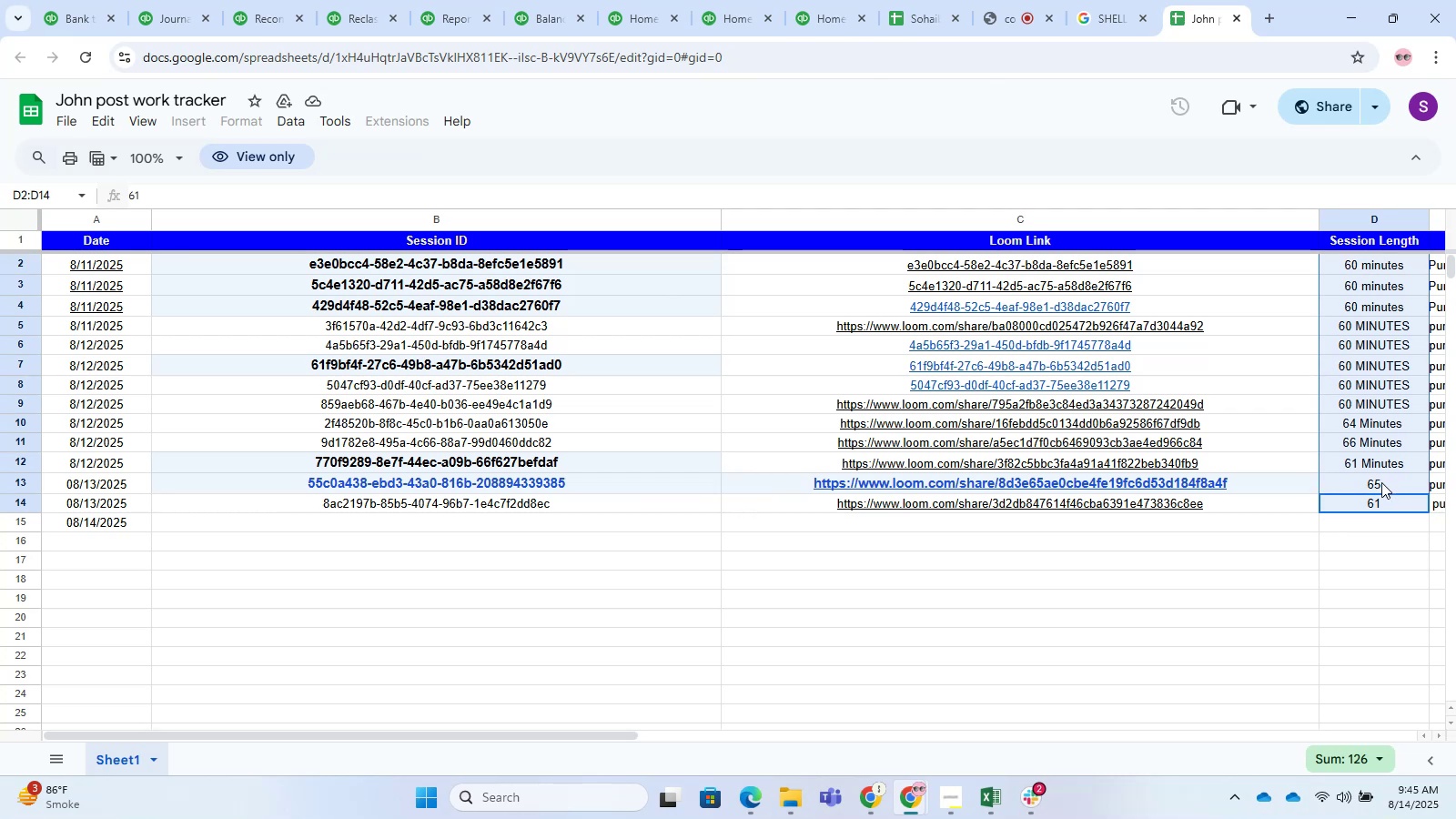 
left_click([1377, 497])
 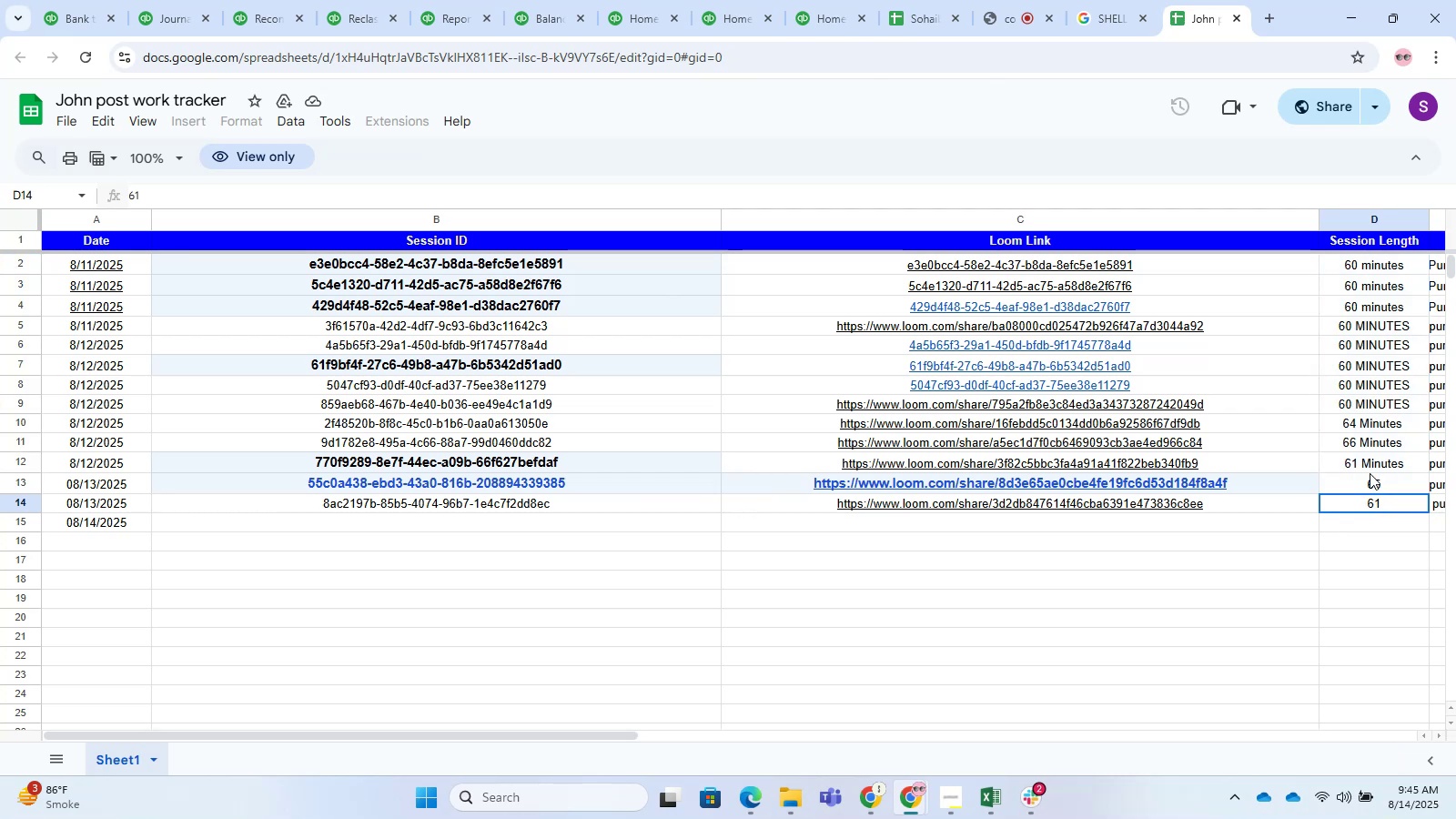 
left_click([1369, 472])
 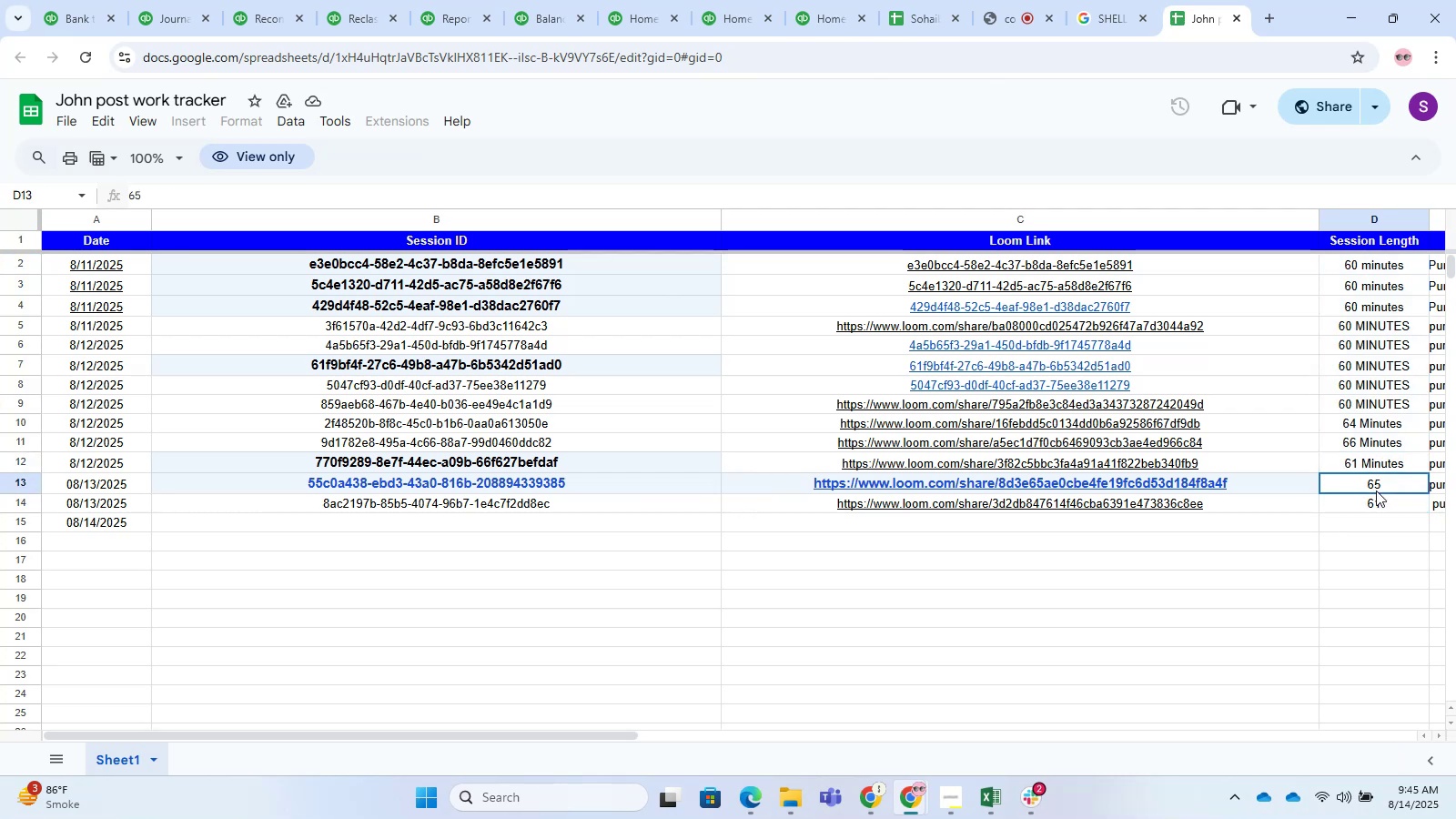 
double_click([1376, 496])
 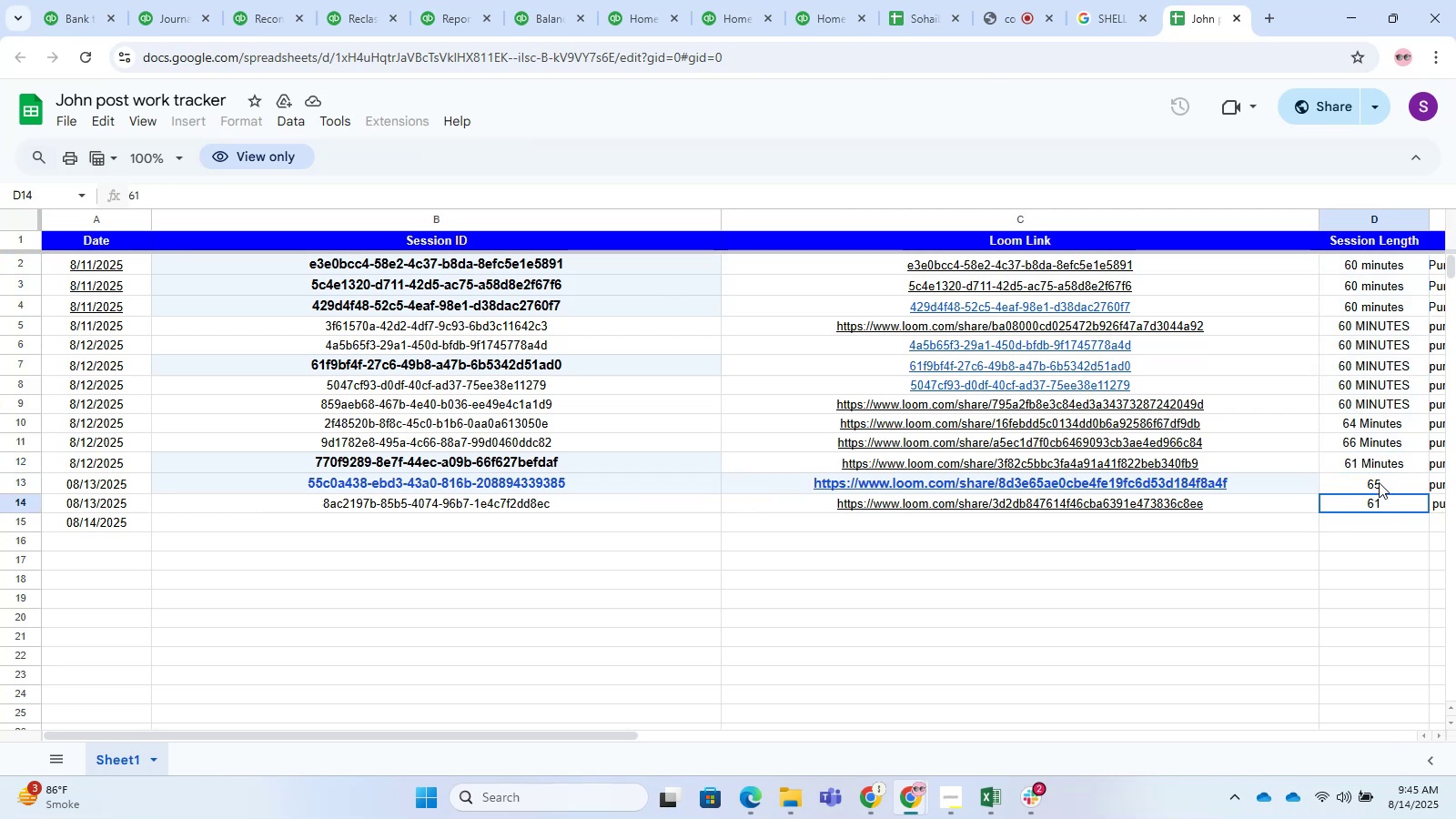 
triple_click([1379, 482])
 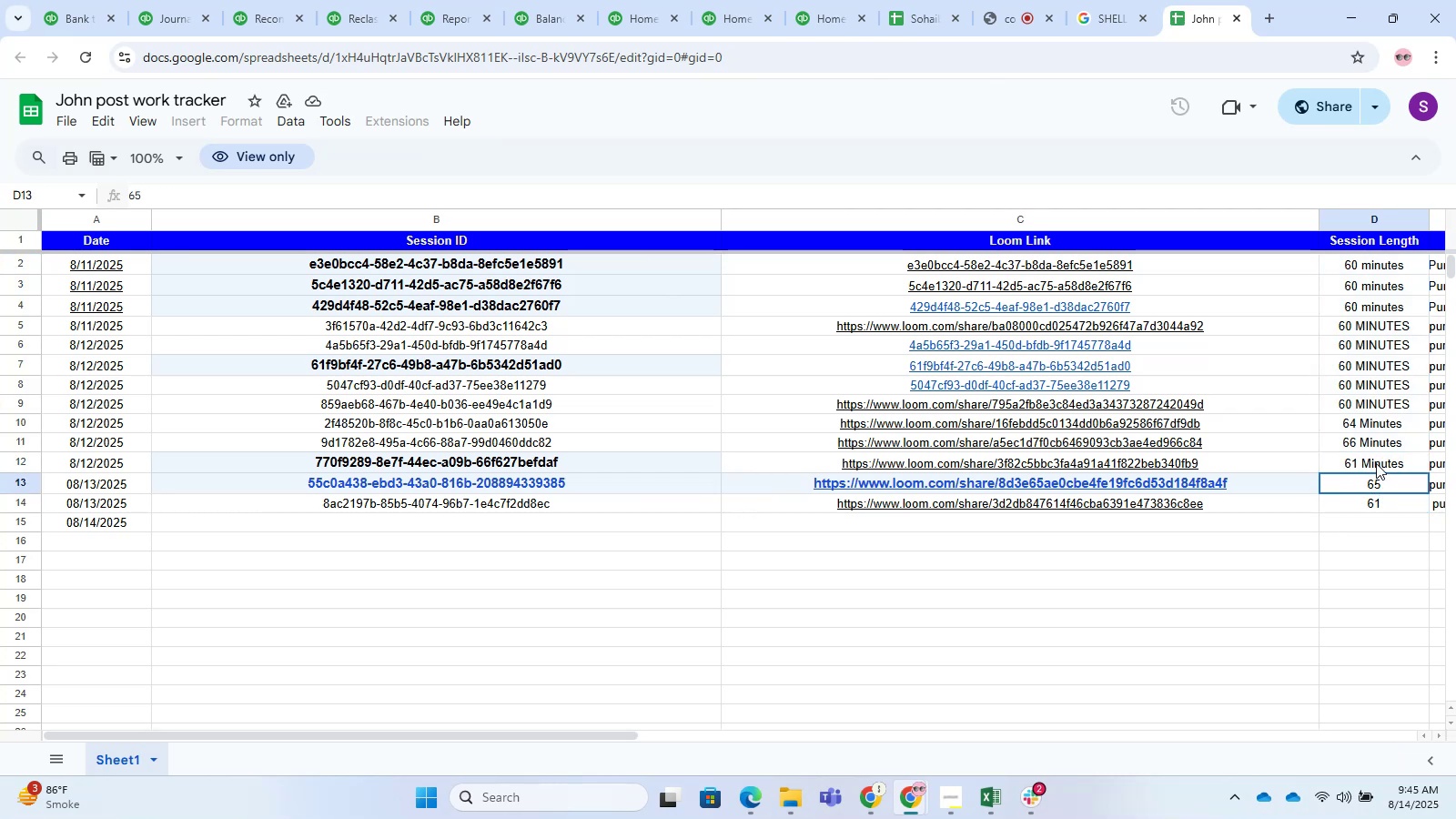 
triple_click([1375, 461])
 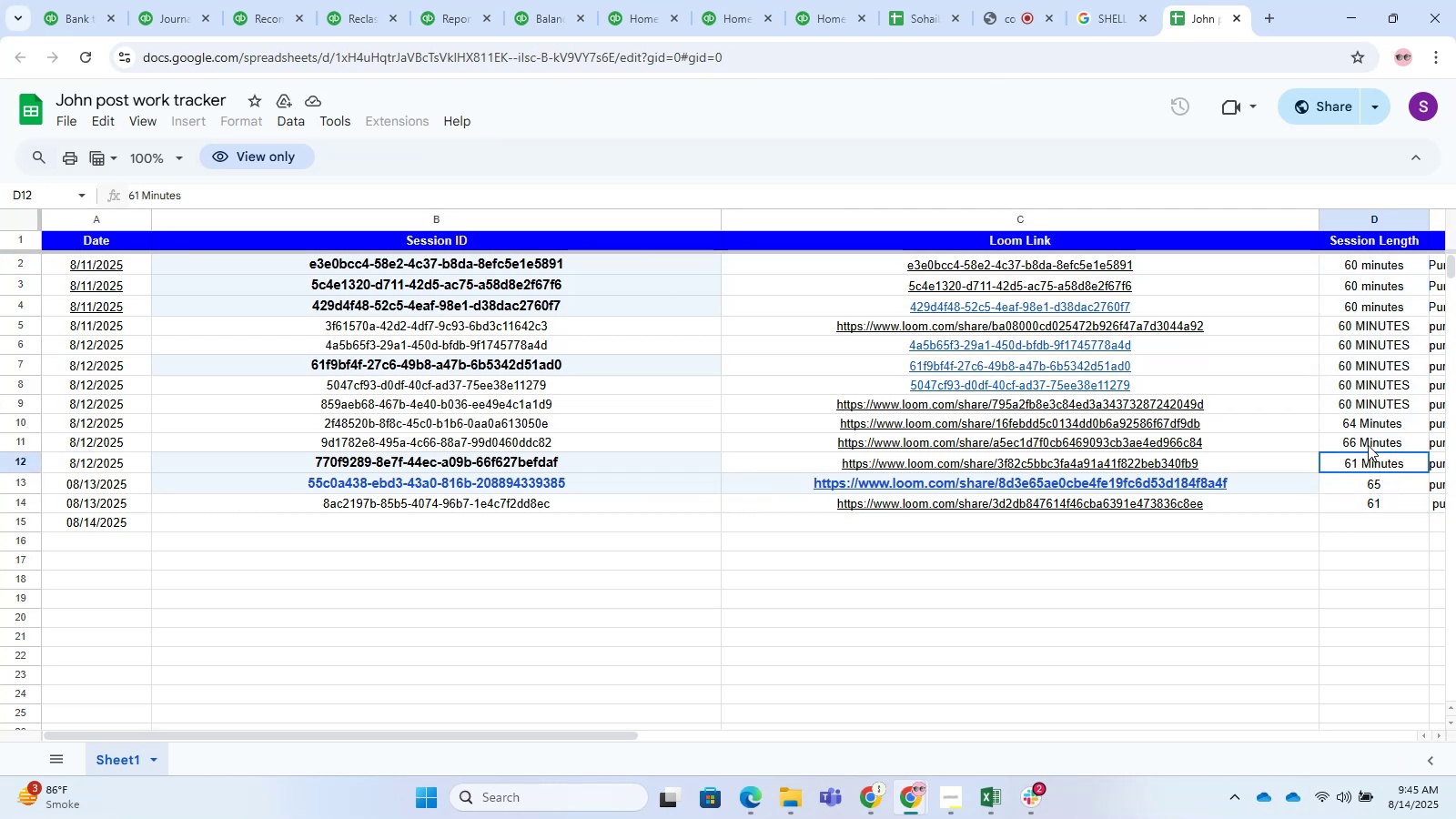 
triple_click([1366, 443])
 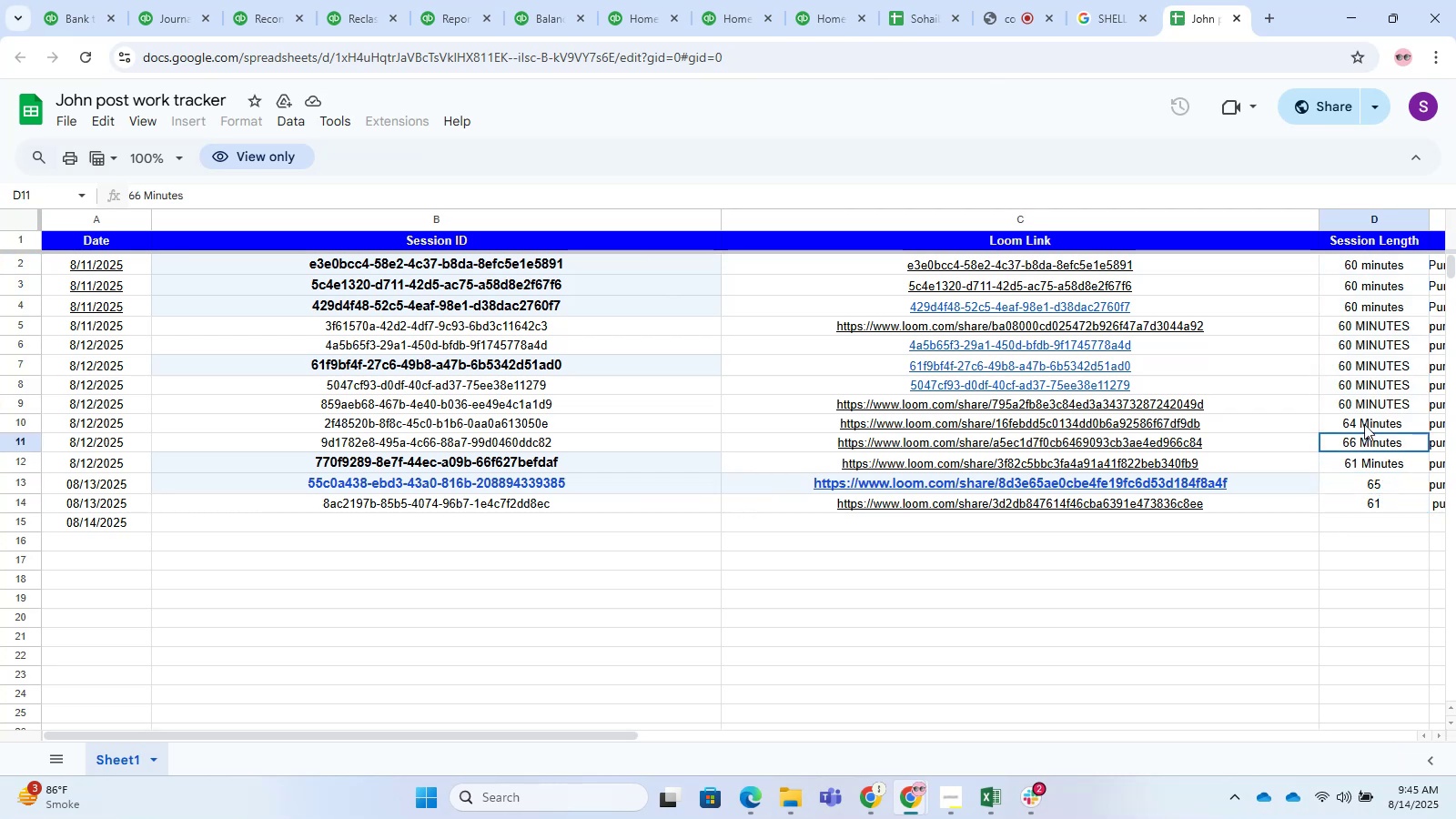 
triple_click([1364, 424])
 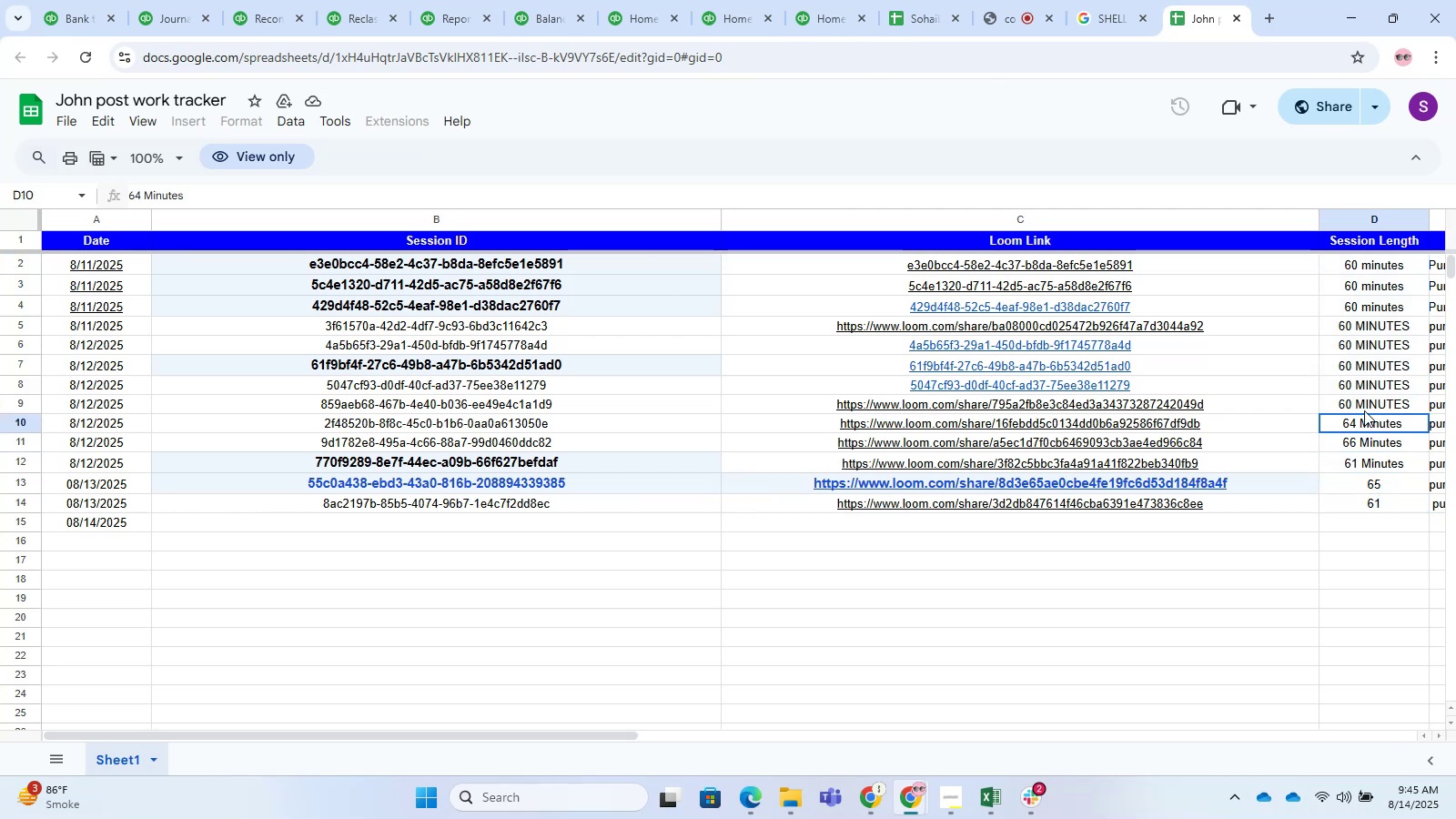 
triple_click([1364, 408])
 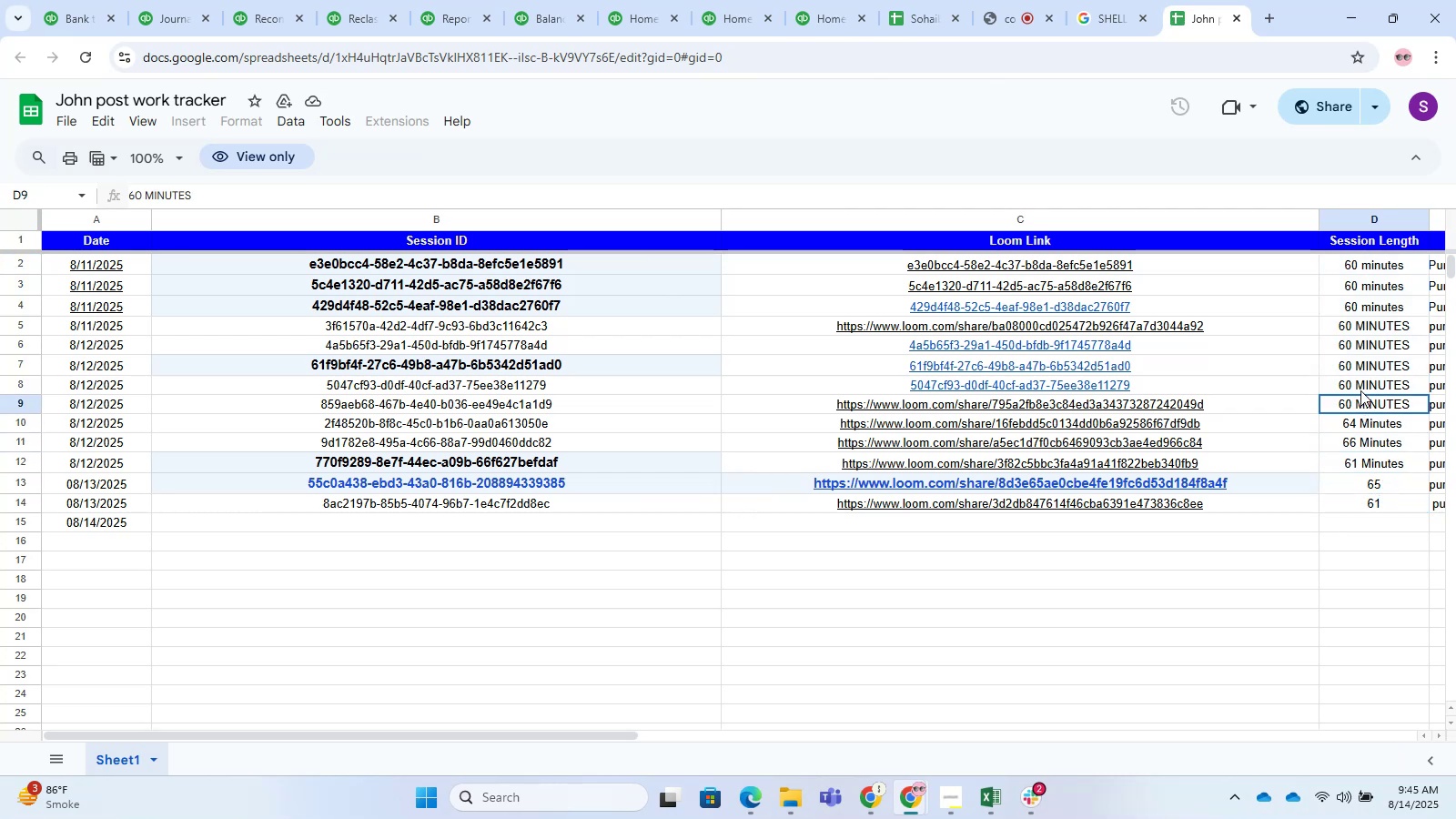 
triple_click([1360, 390])
 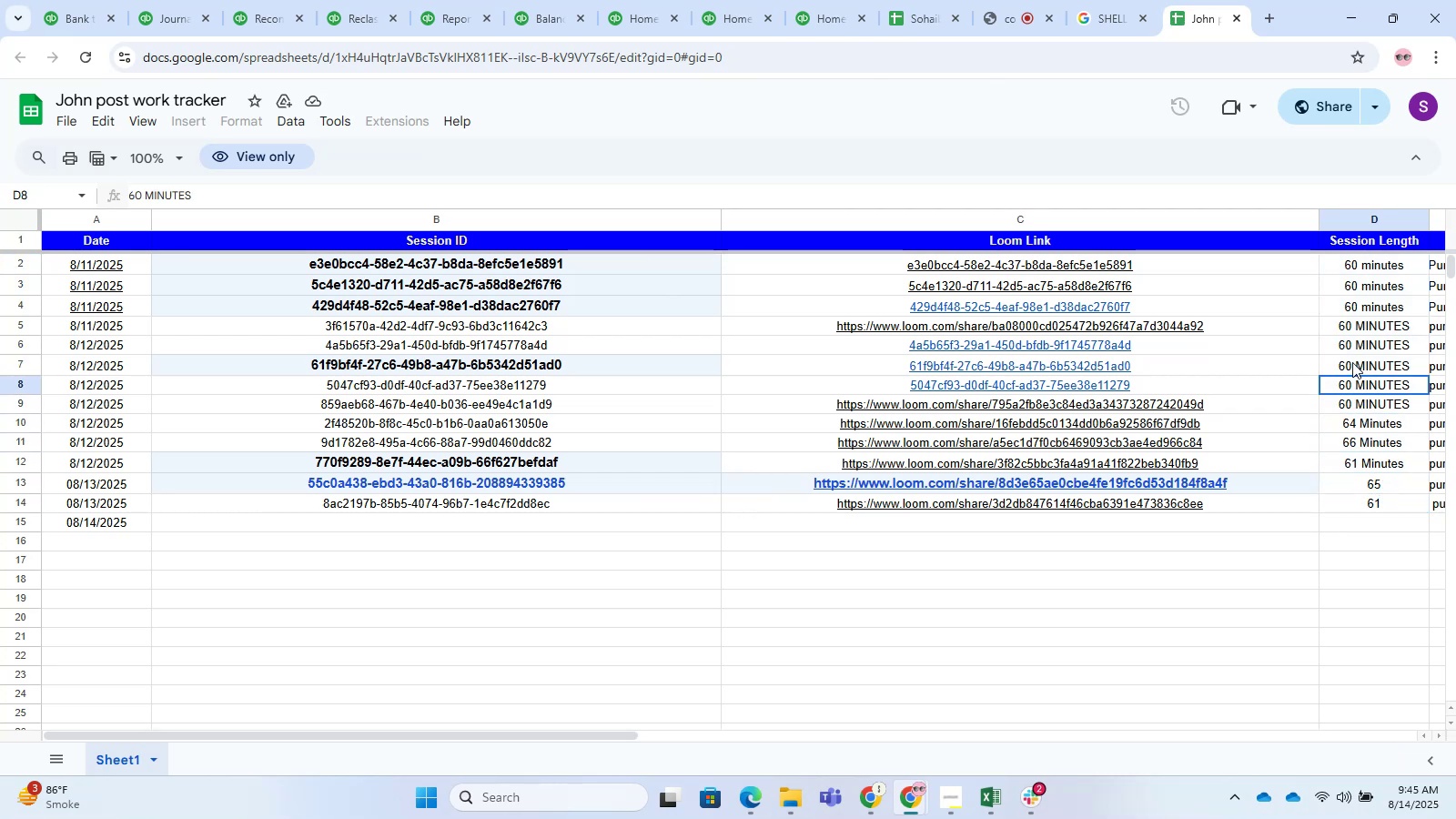 
triple_click([1350, 358])
 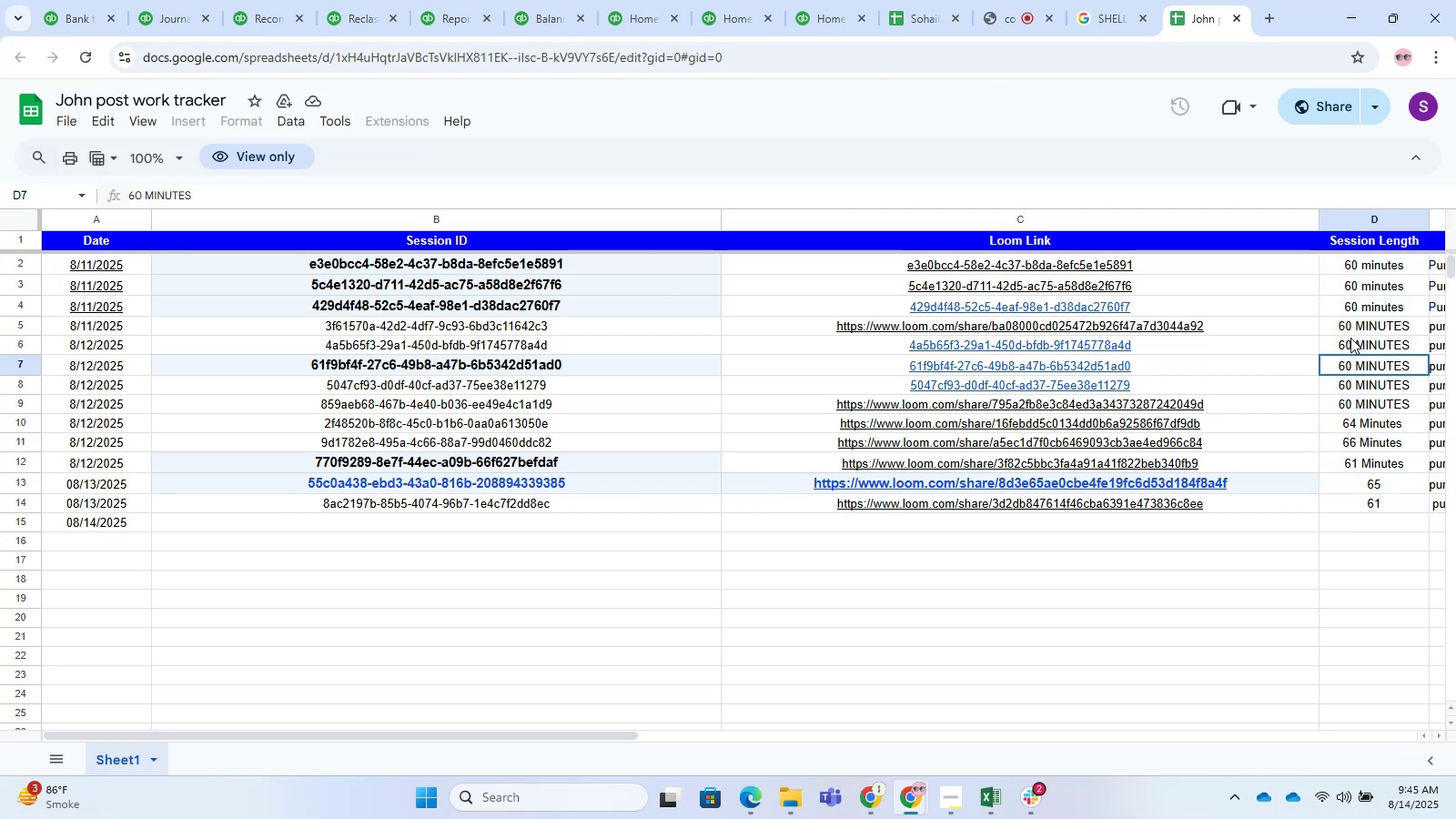 
triple_click([1350, 338])
 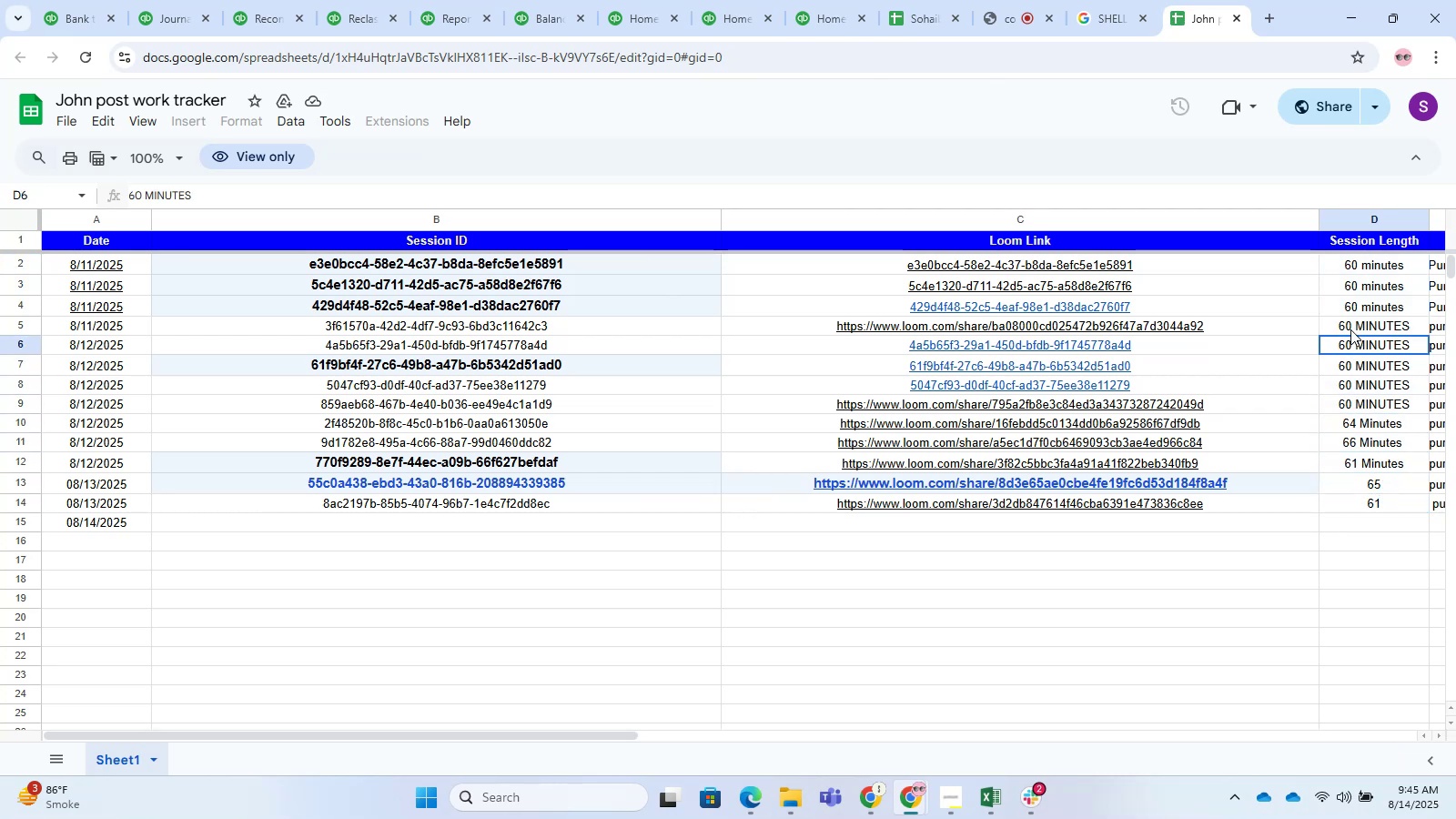 
triple_click([1350, 329])
 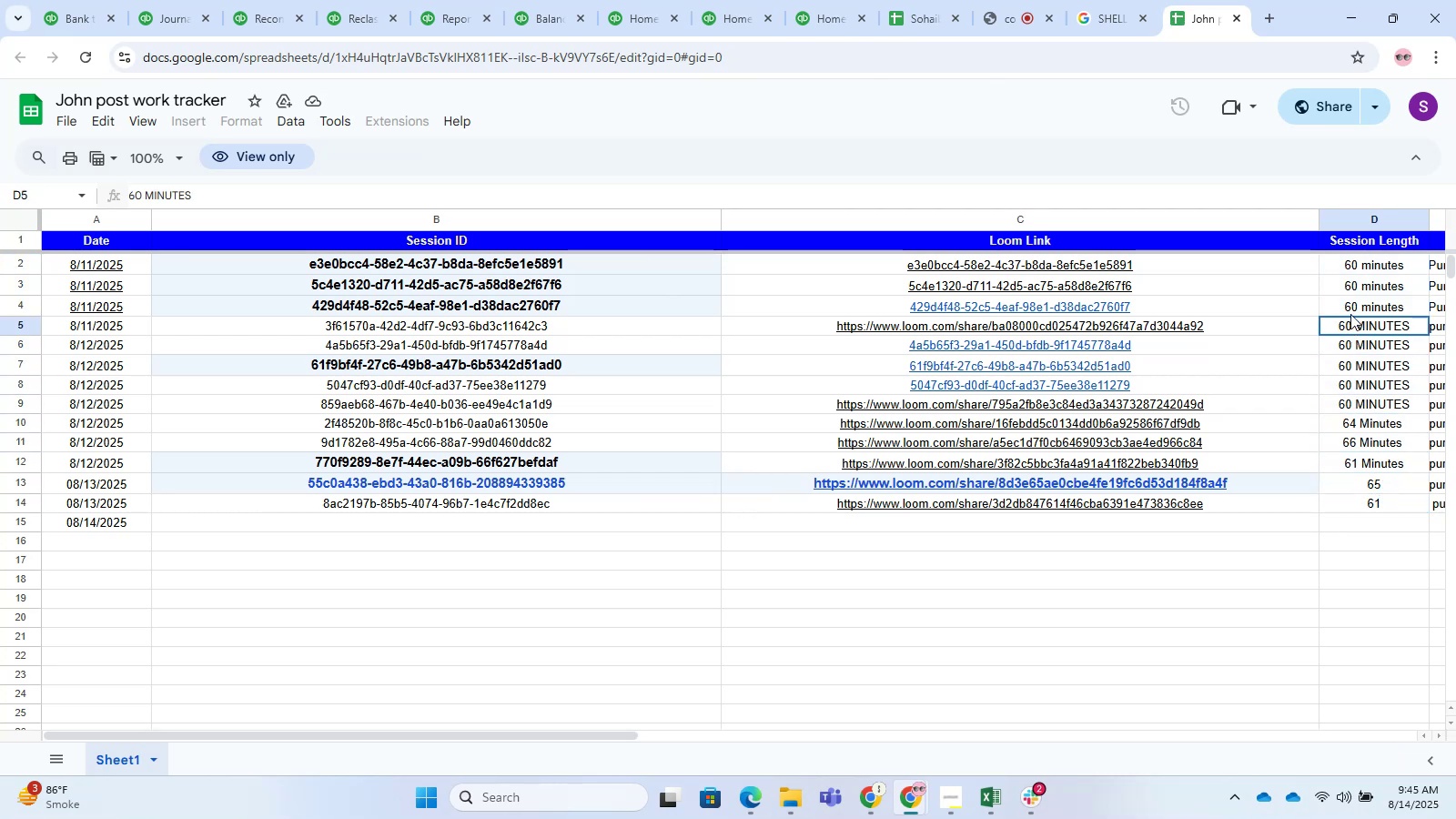 
triple_click([1350, 314])
 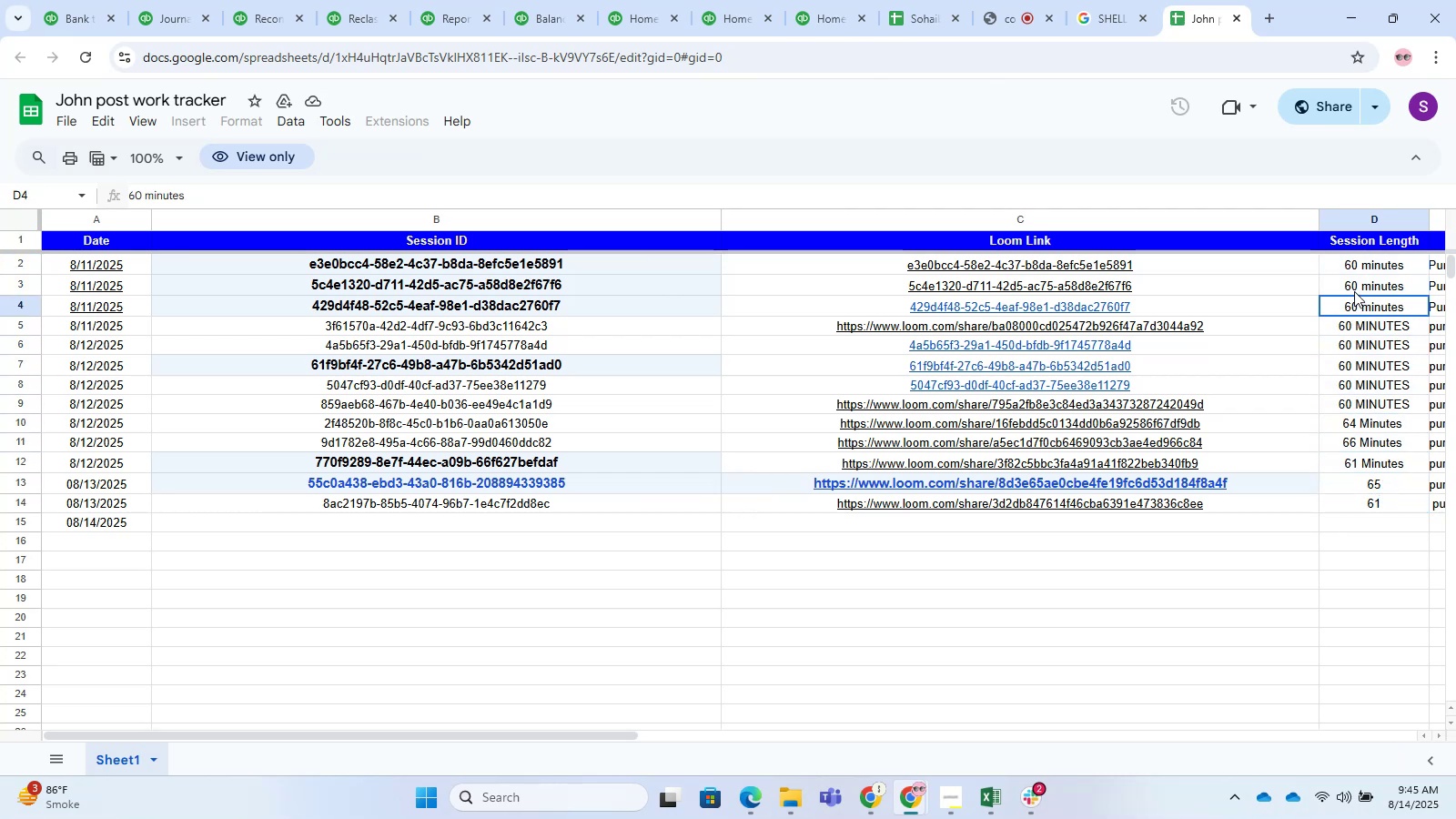 
triple_click([1354, 288])
 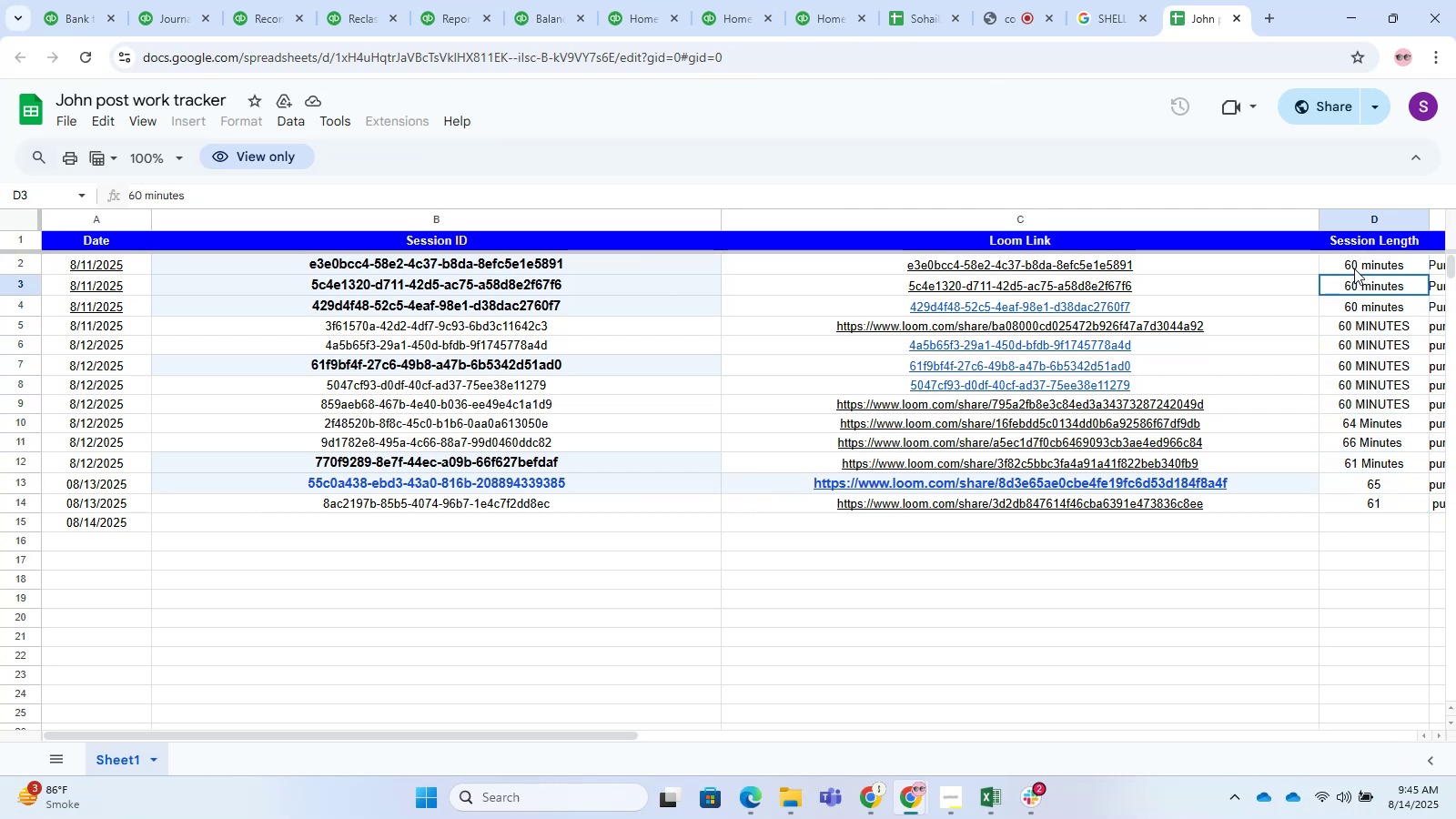 
triple_click([1354, 268])
 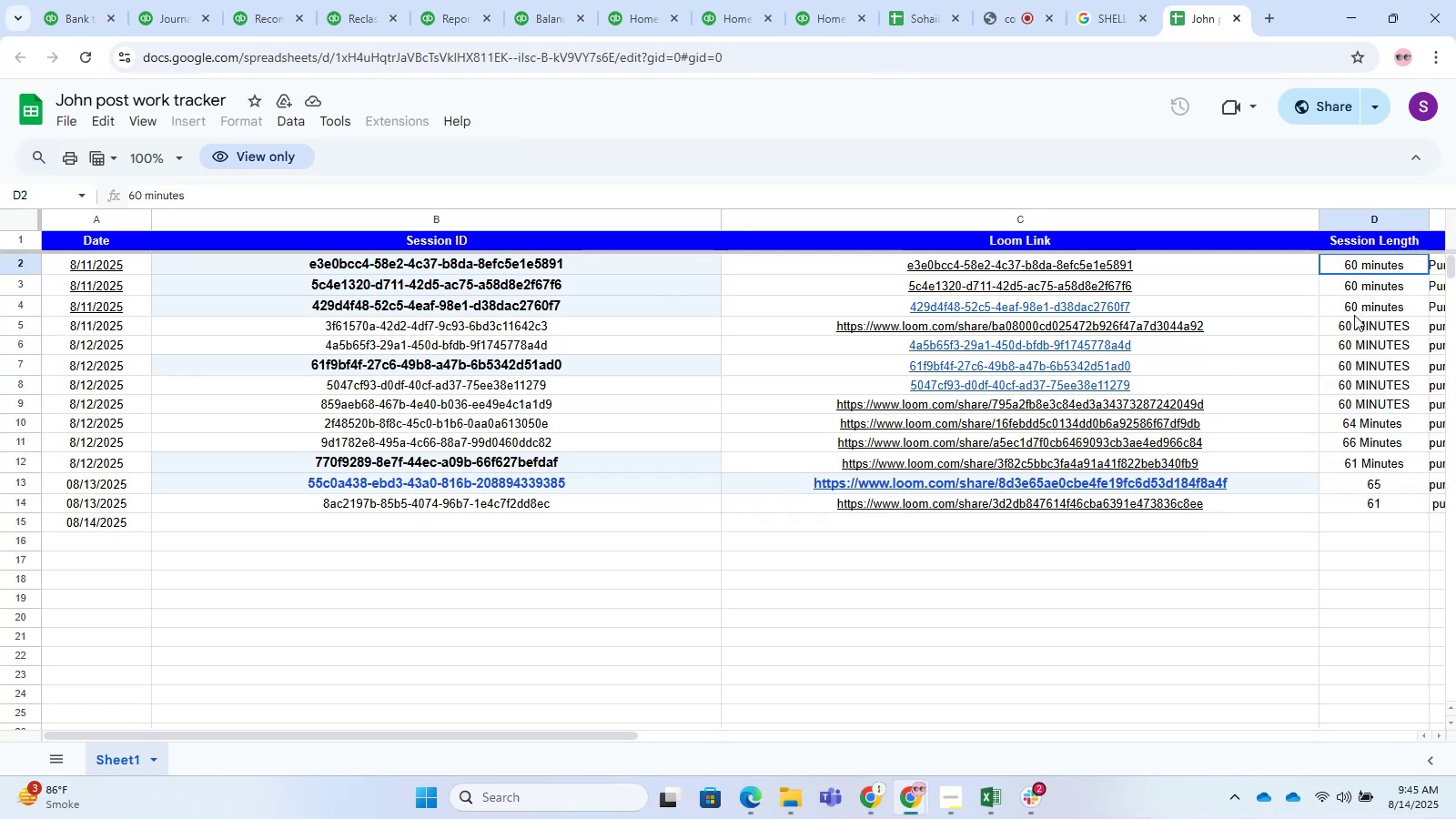 
scroll: coordinate [1355, 324], scroll_direction: up, amount: 2.0
 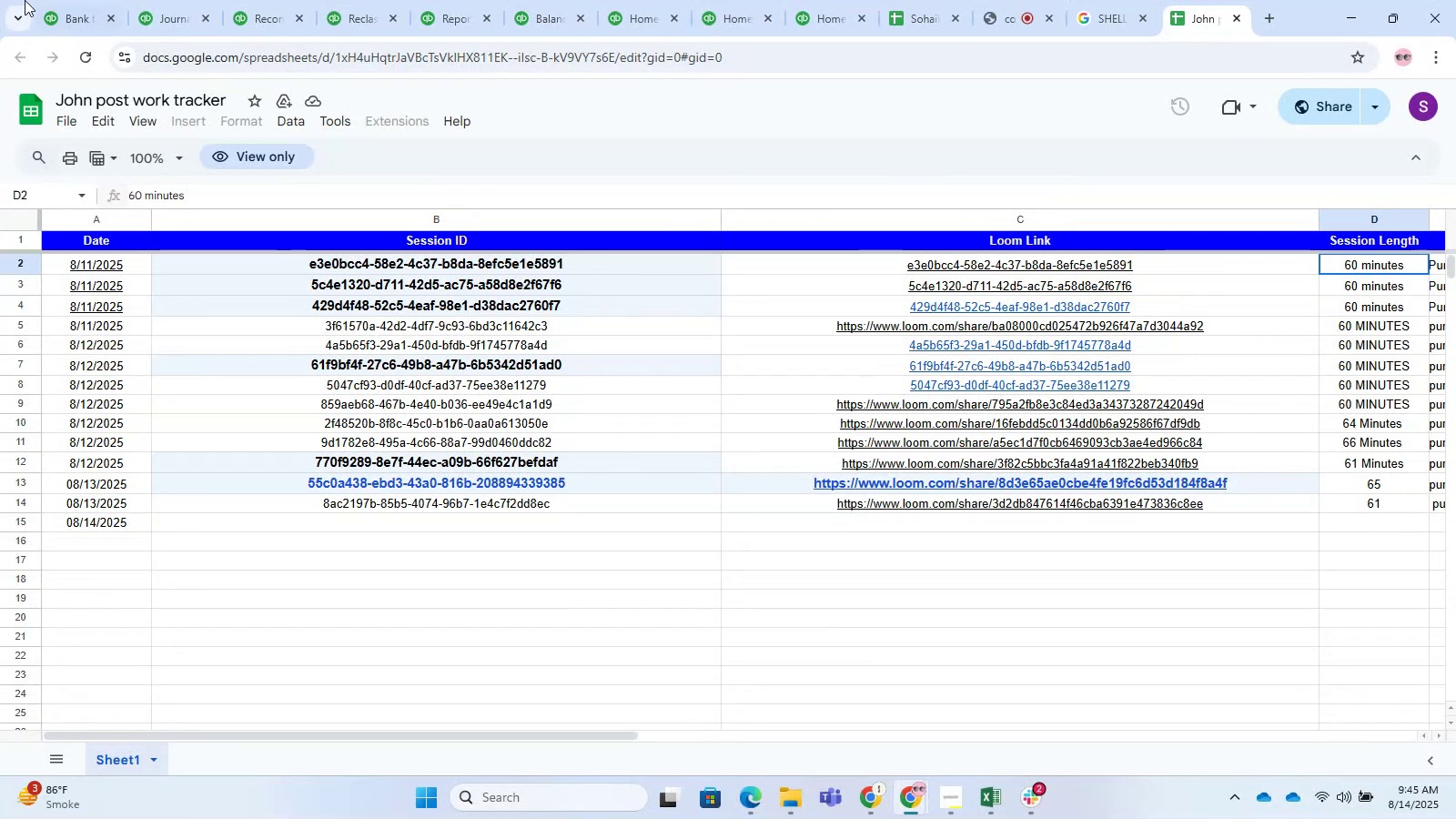 
double_click([177, 0])
 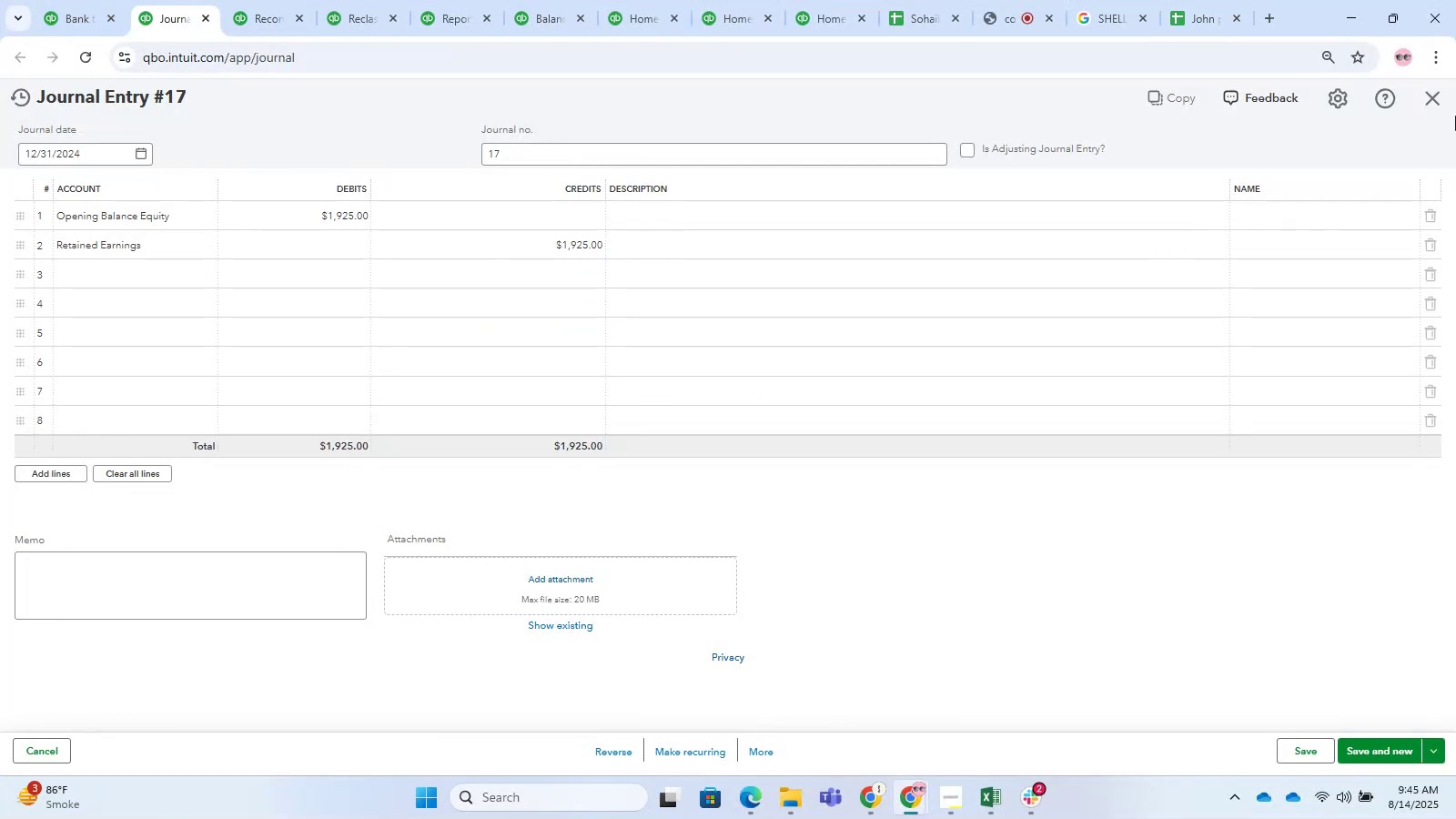 
left_click([1451, 97])
 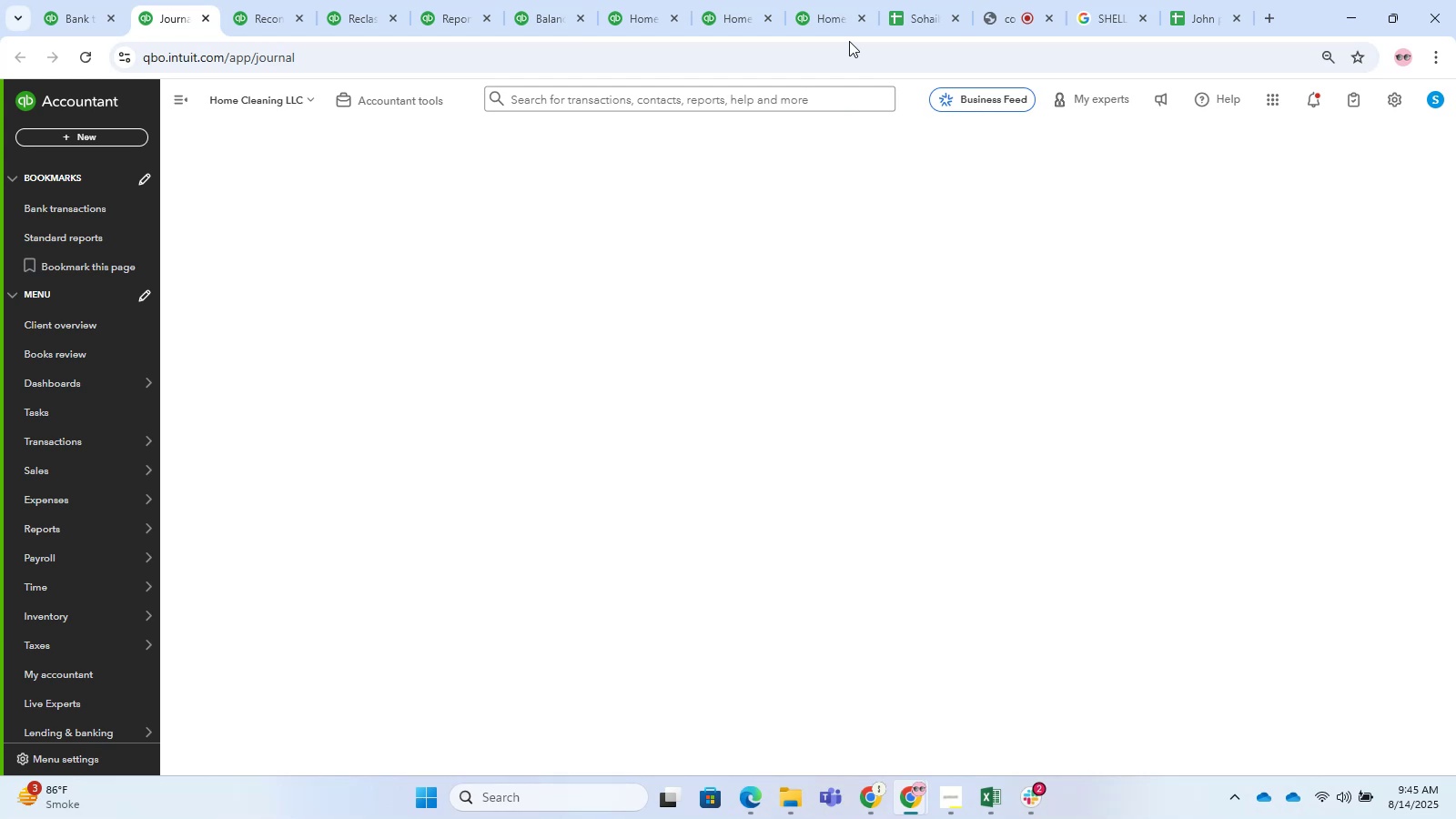 
wait(27.22)
 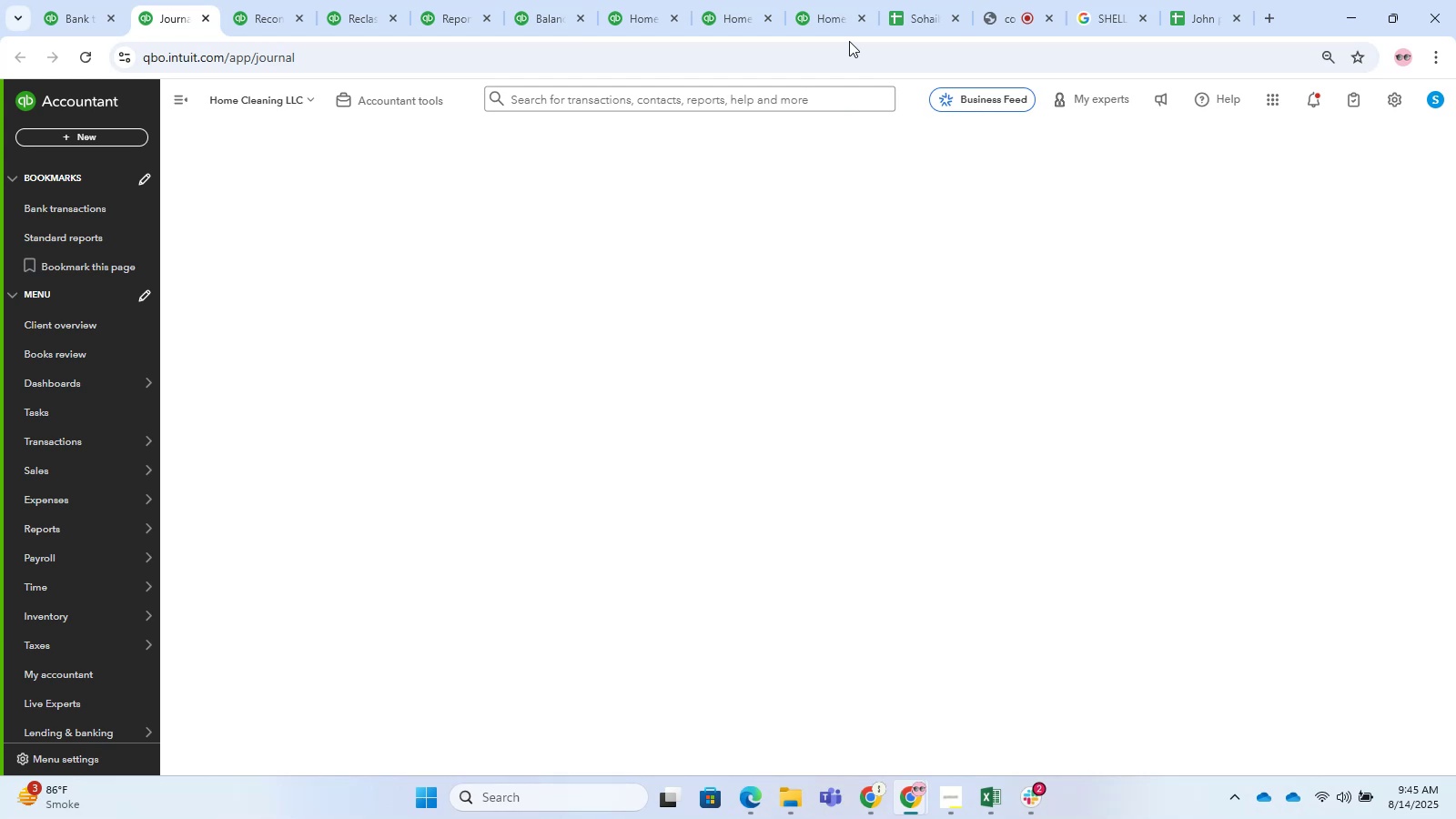 
left_click([186, 100])
 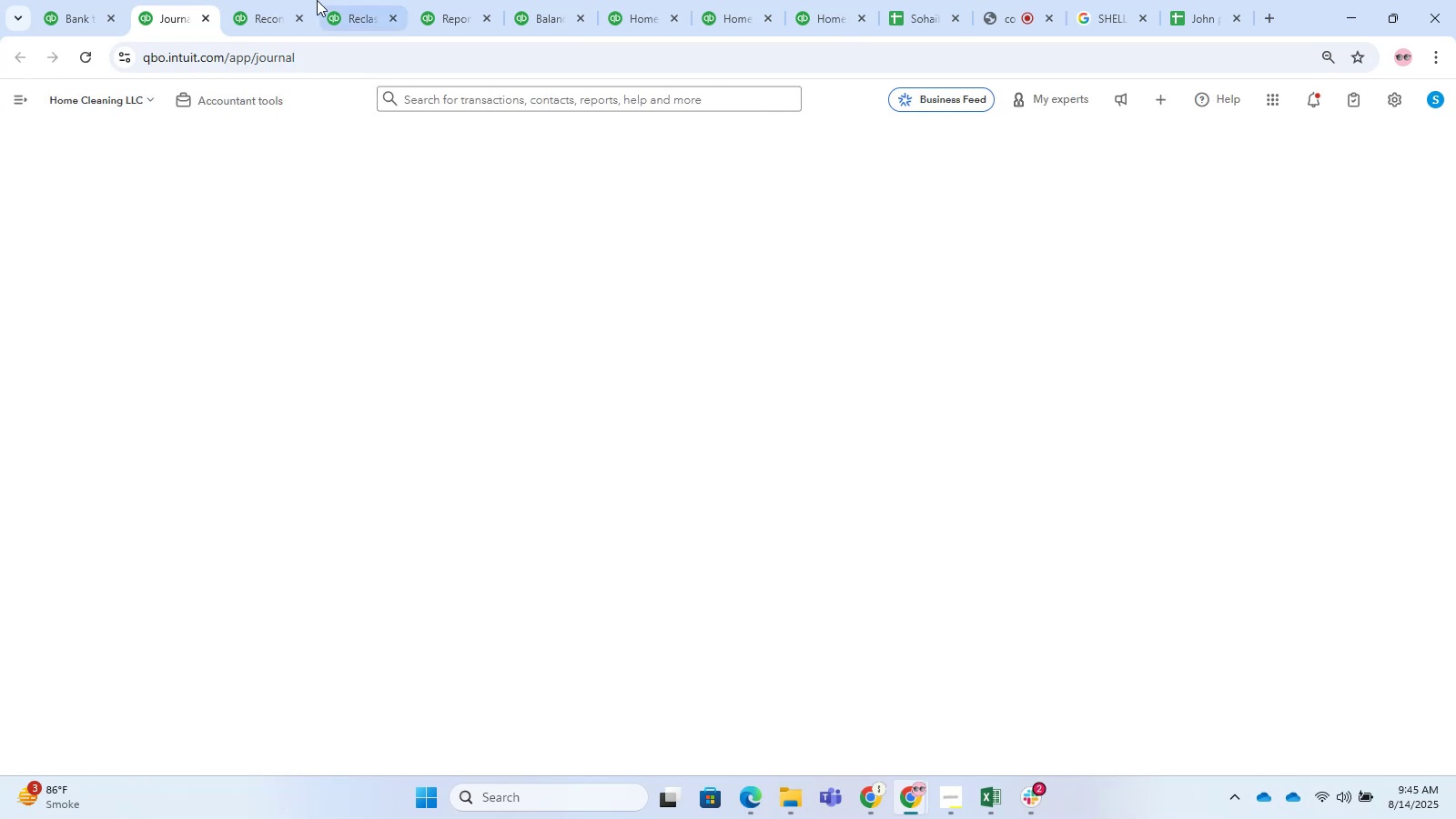 
left_click([264, 0])
 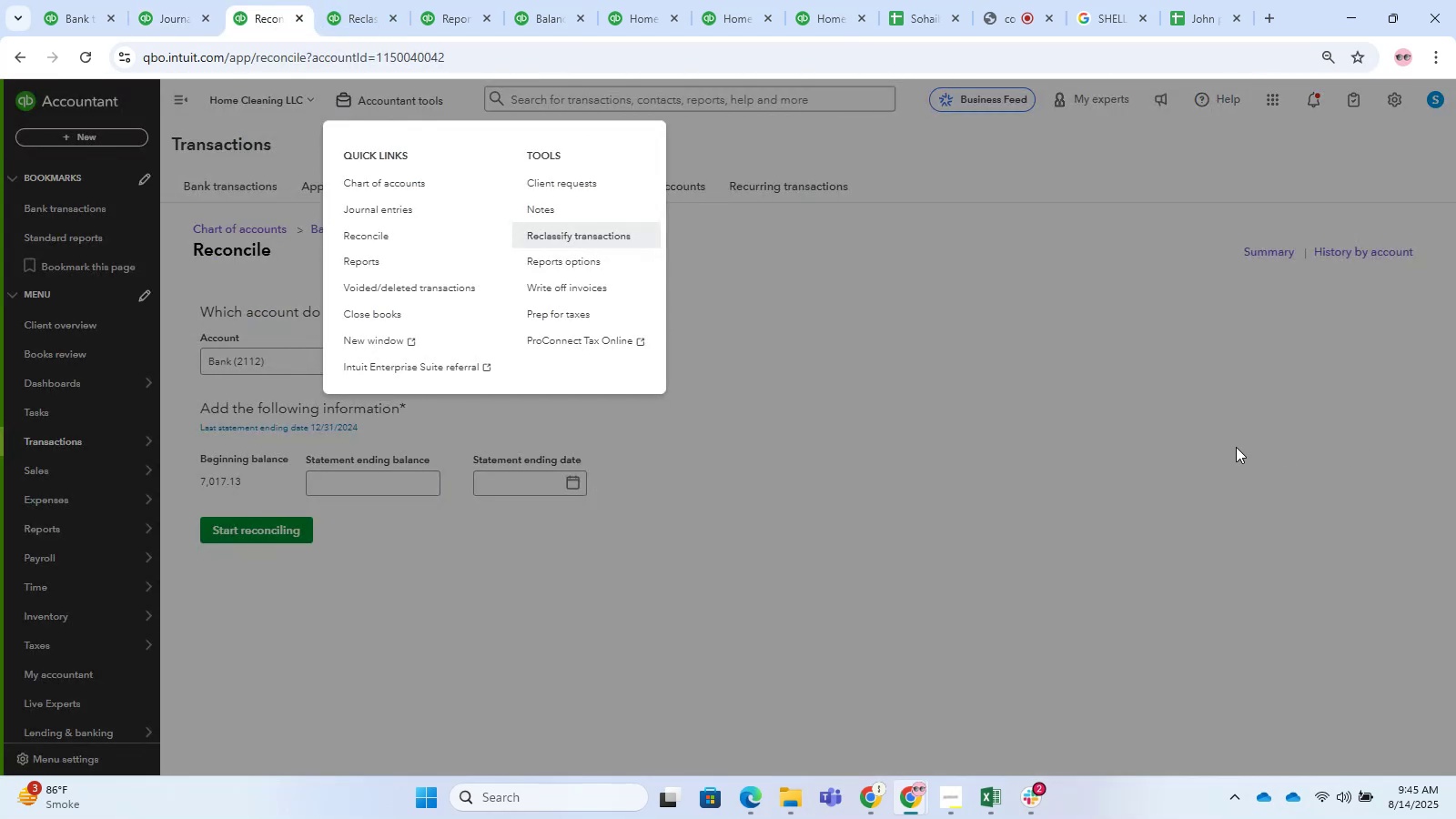 
left_click([1047, 440])
 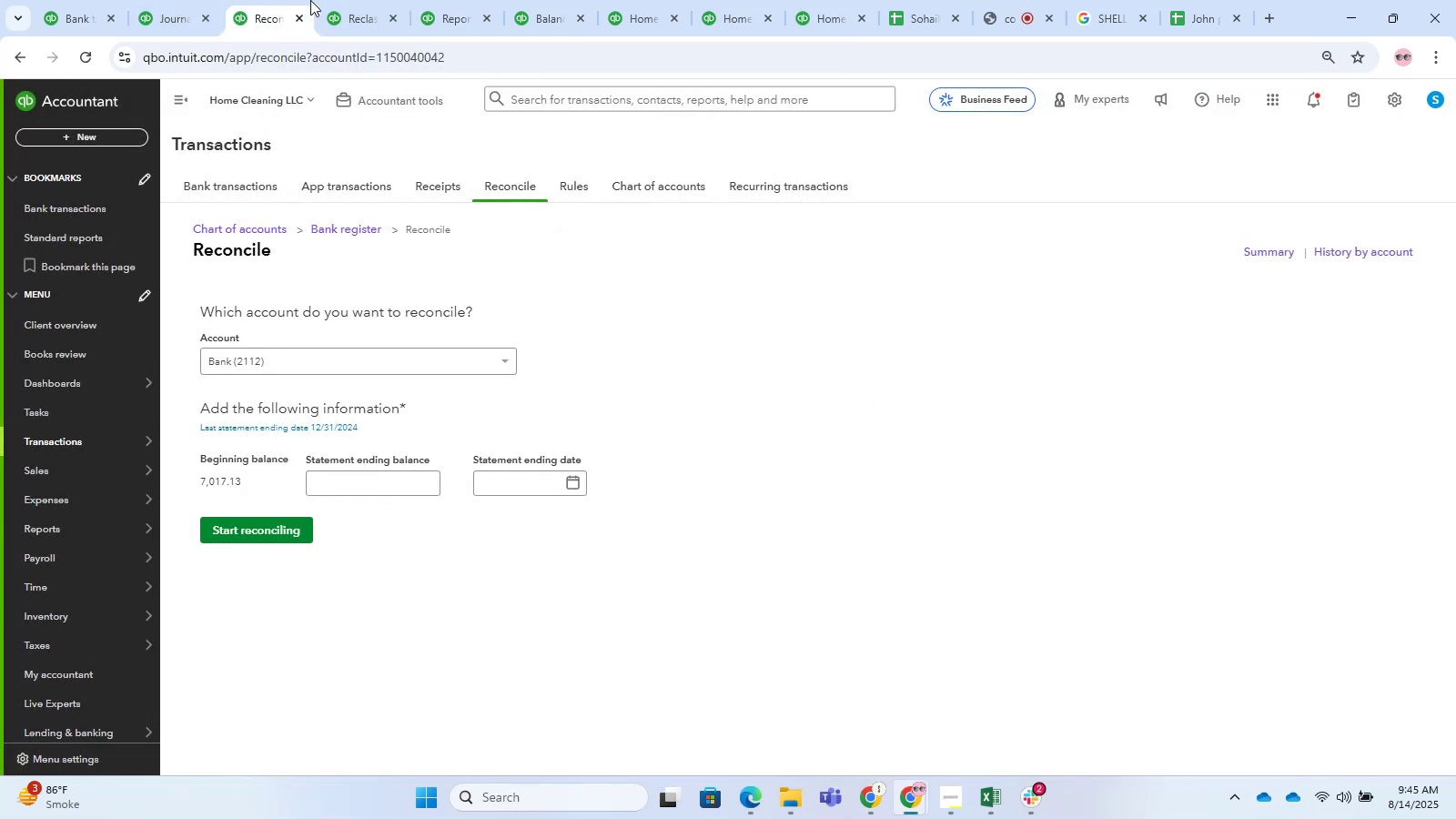 
left_click([315, 0])
 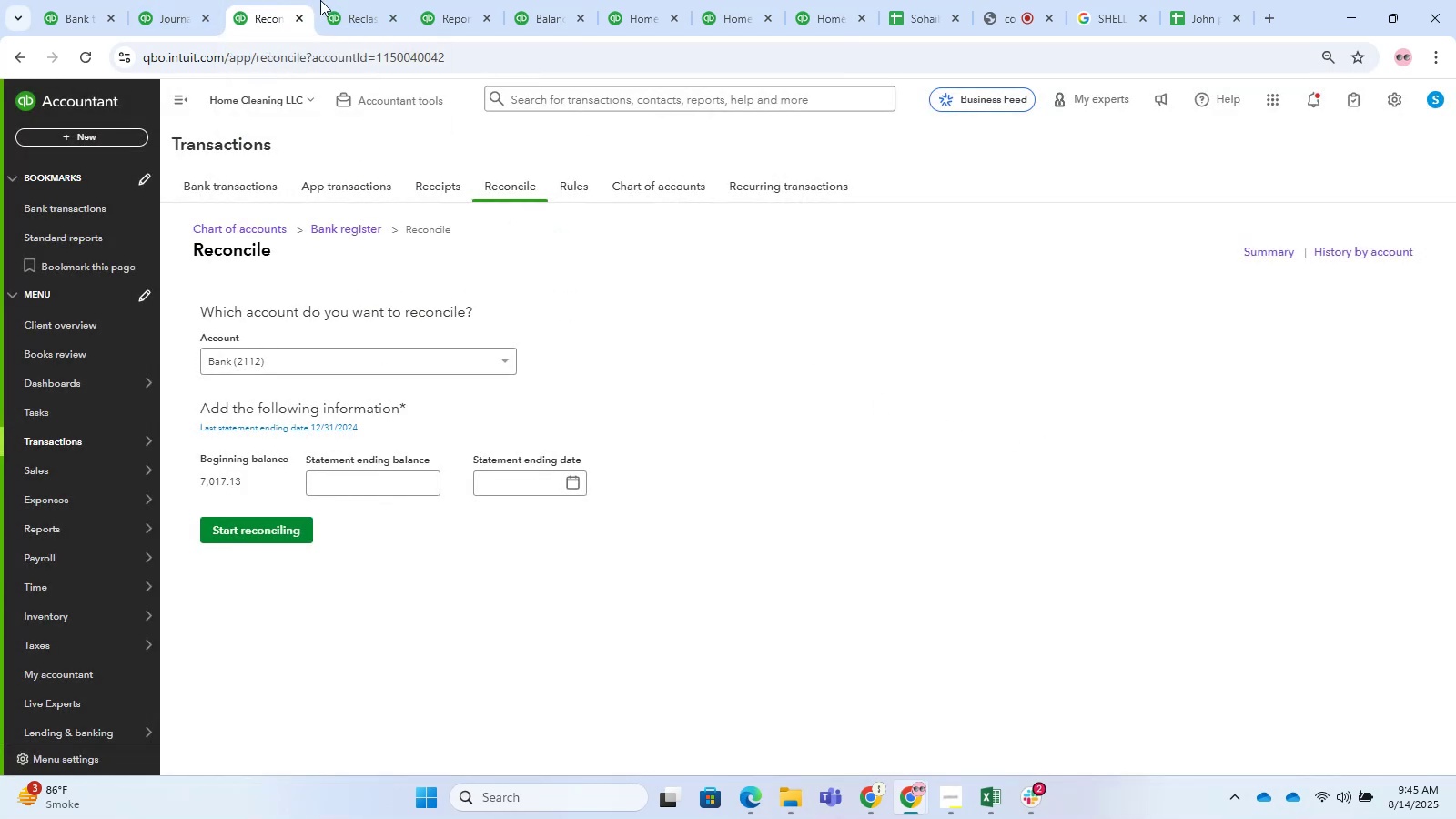 
left_click([340, 0])
 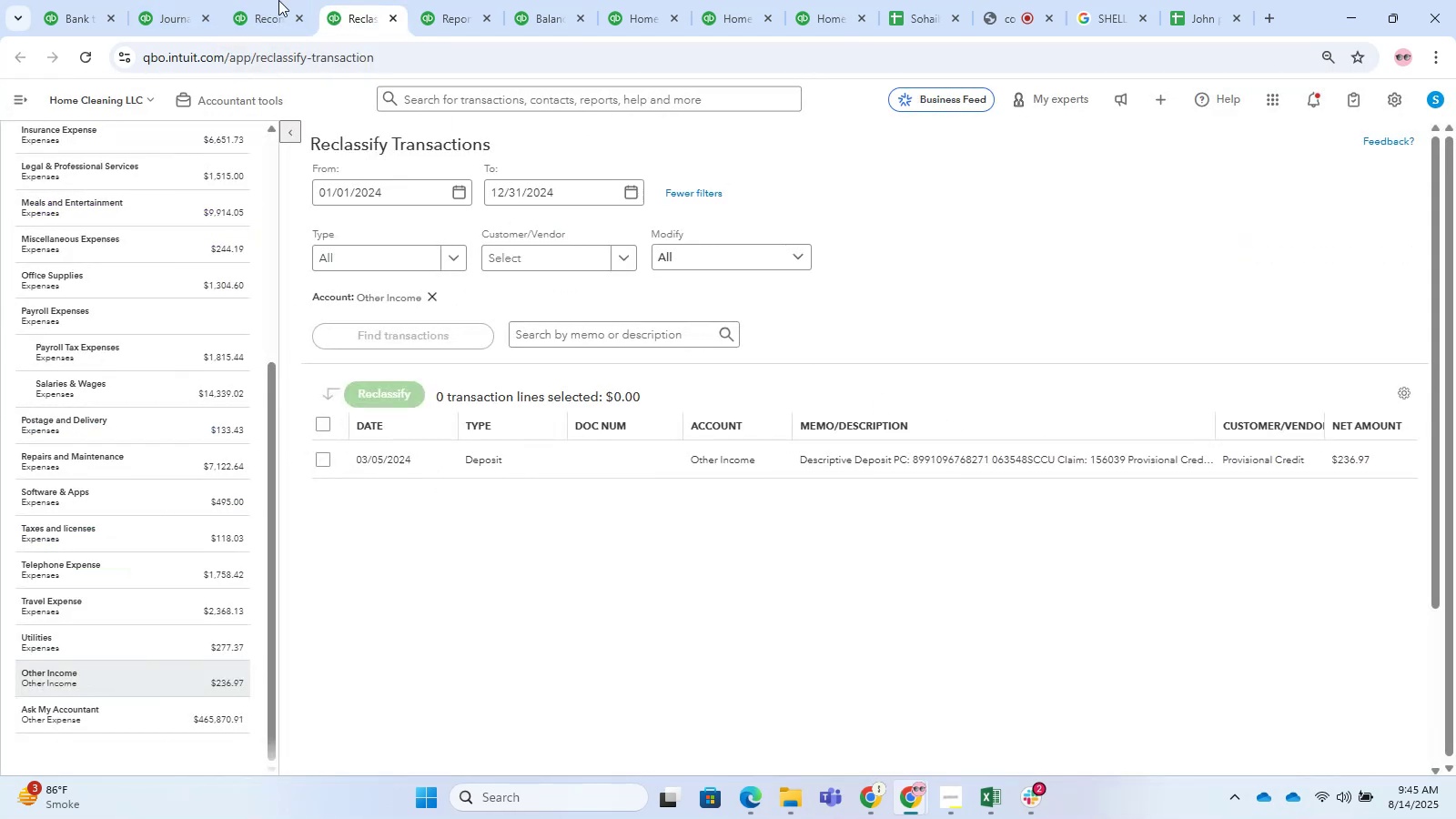 
left_click([263, 0])
 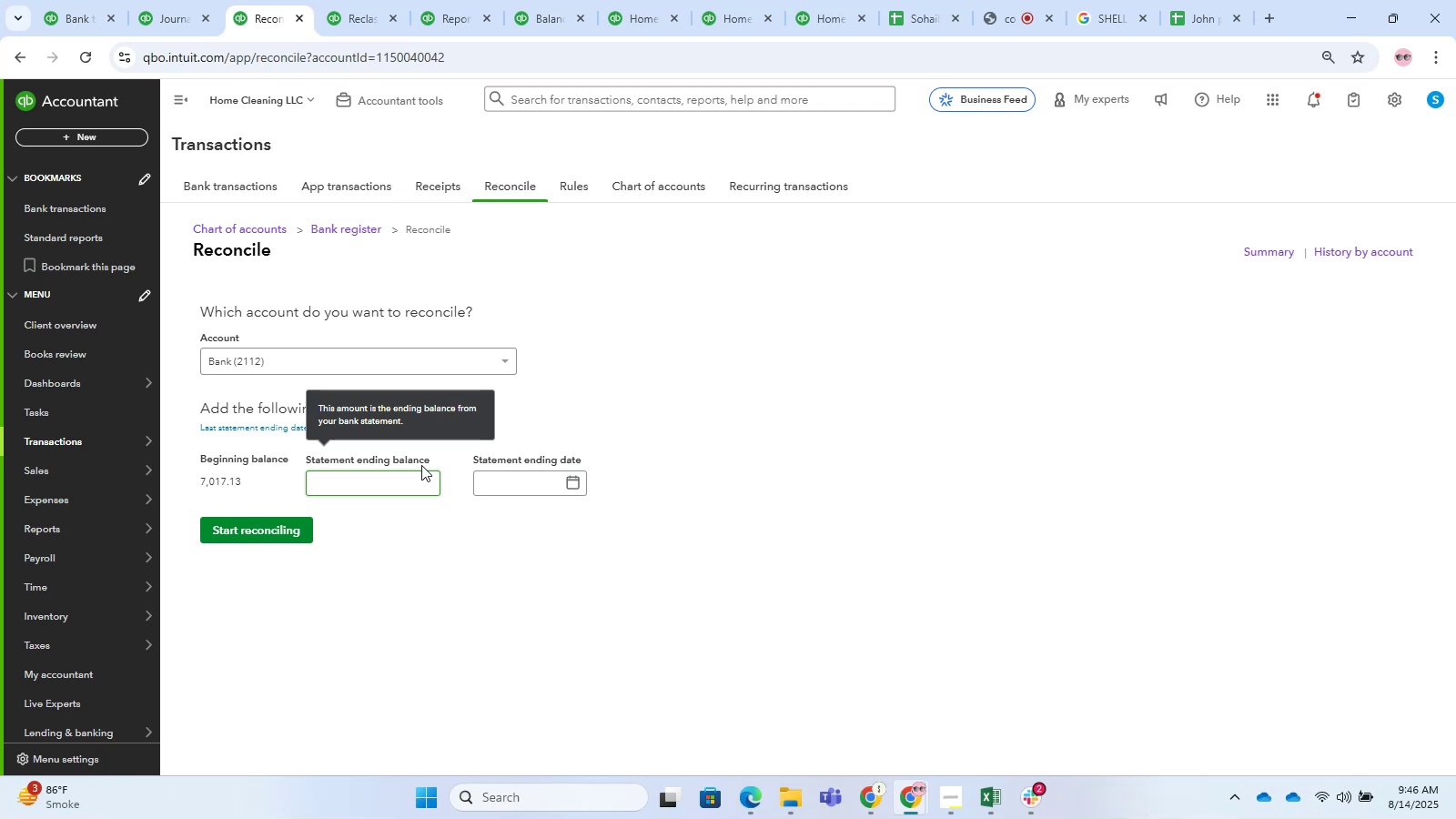 
wait(32.92)
 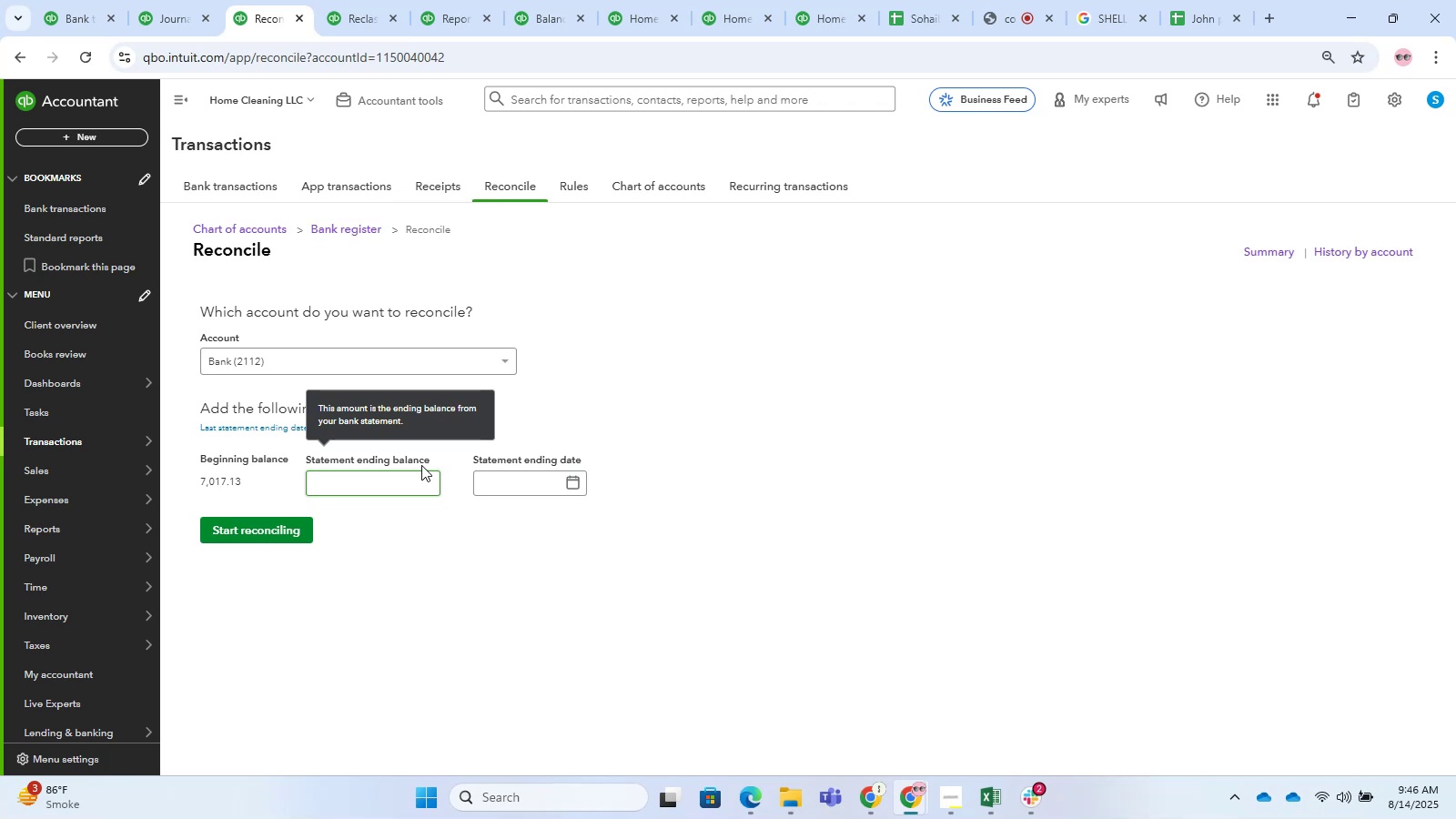 
left_click([378, 0])
 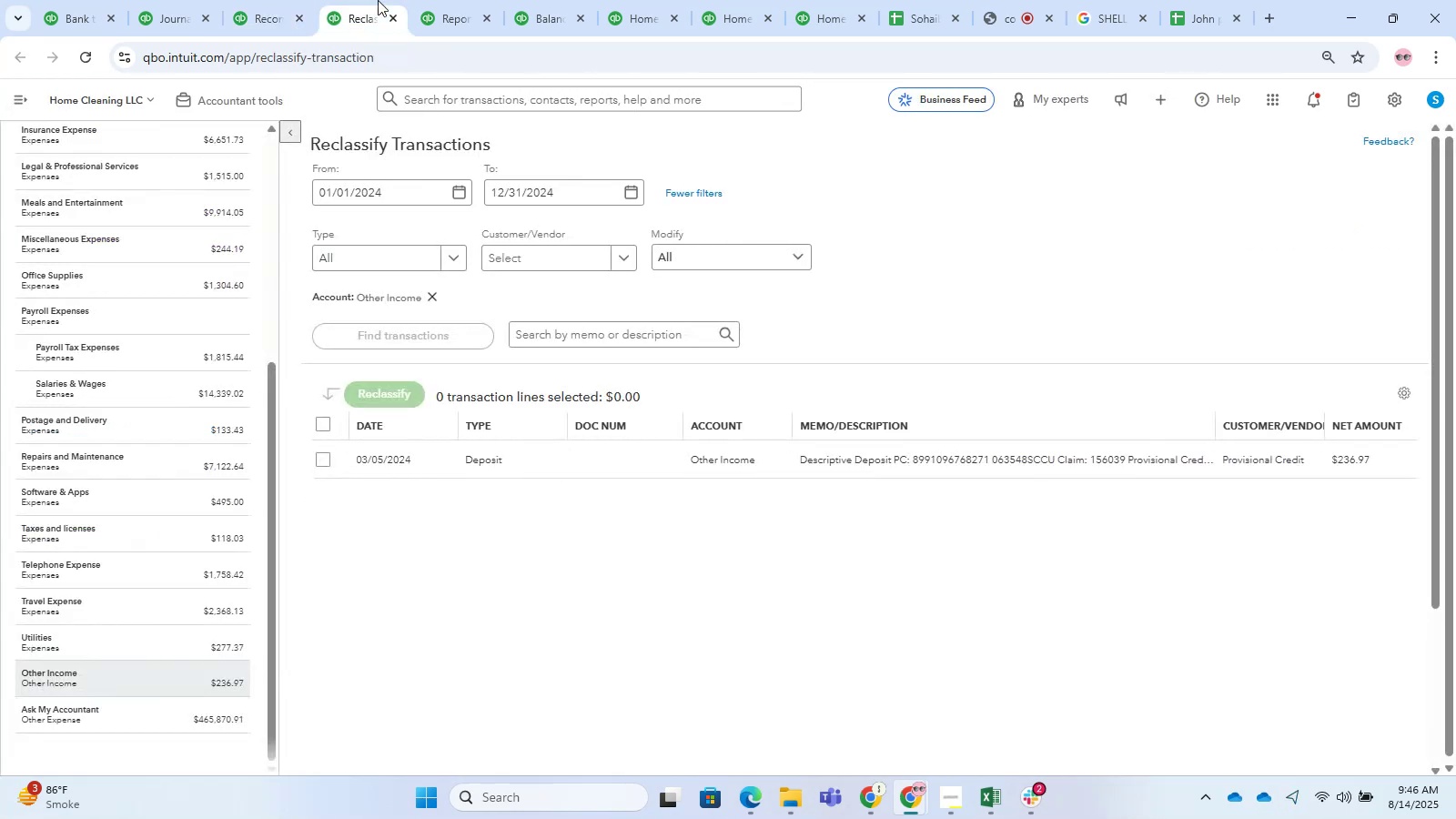 
wait(10.12)
 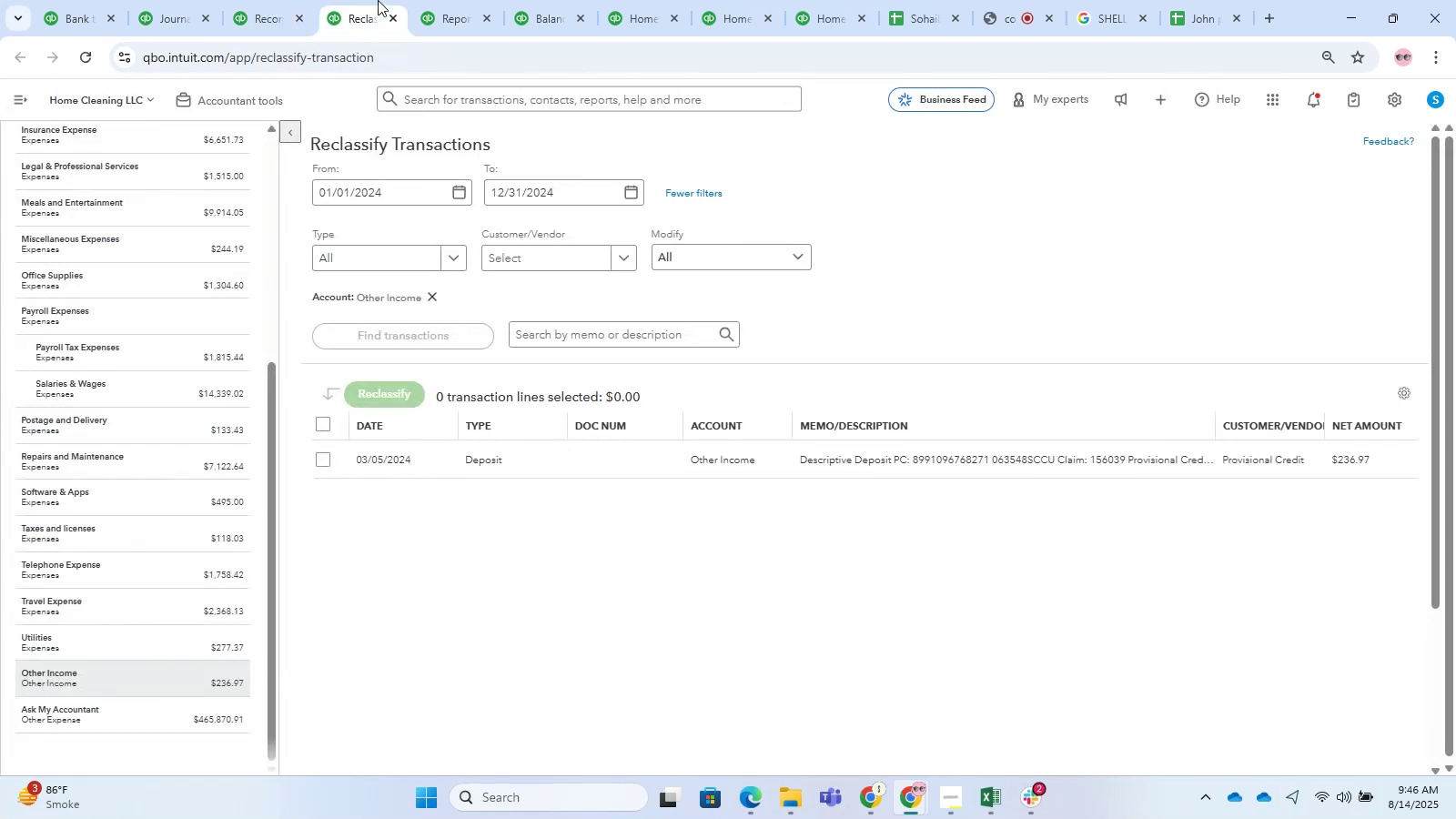 
scroll: coordinate [395, 194], scroll_direction: down, amount: 4.0
 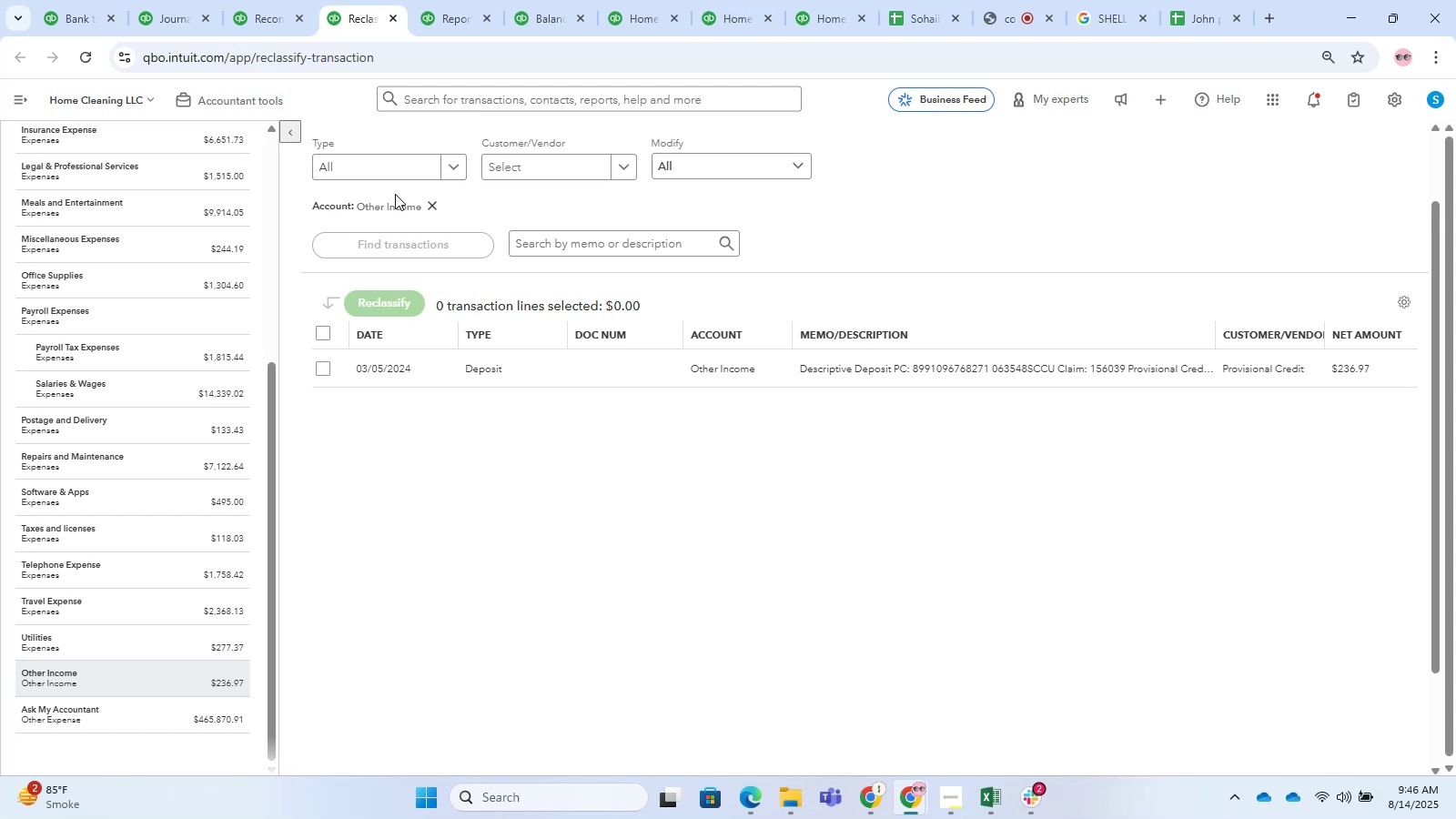 
wait(17.38)
 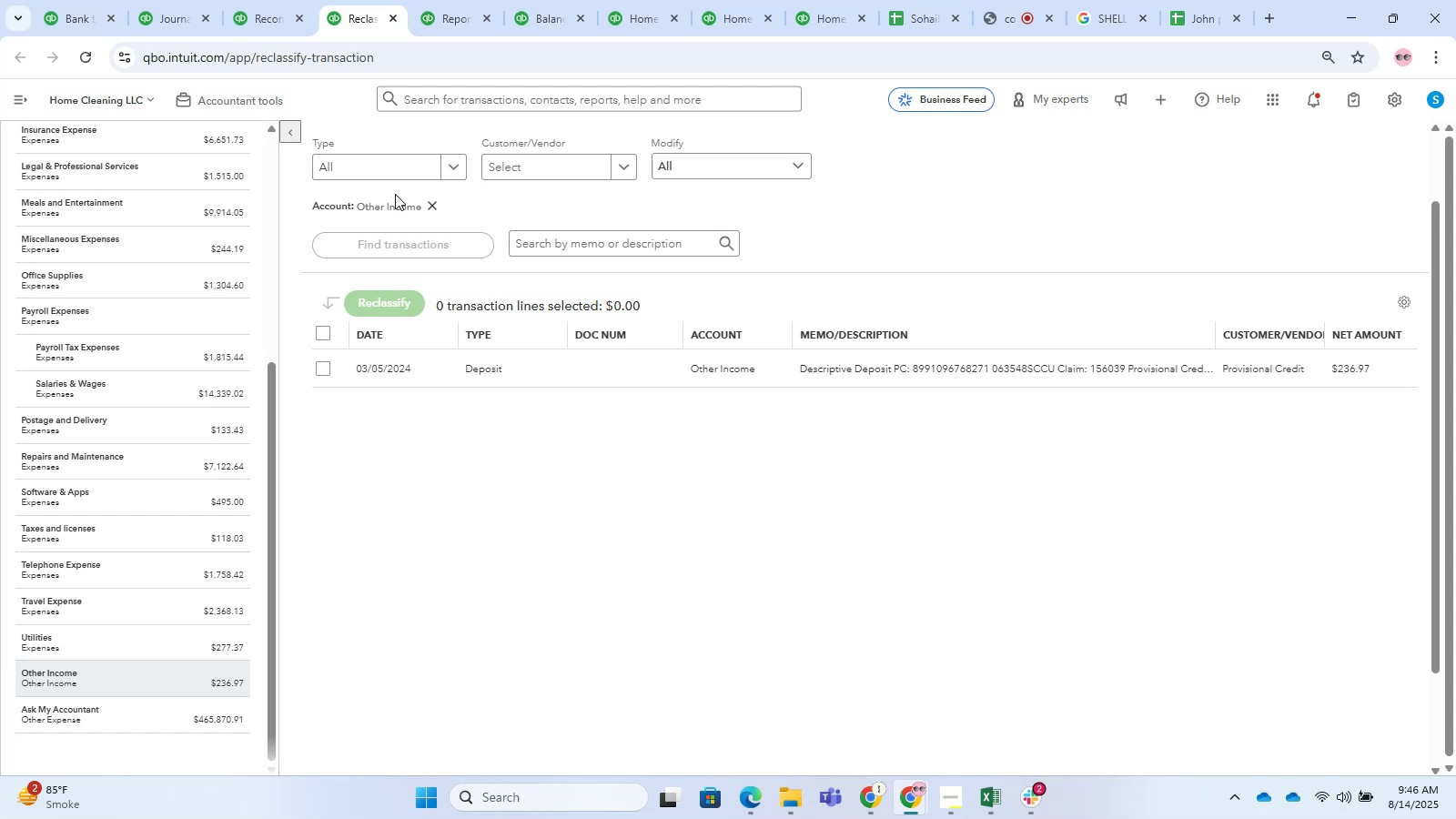 
scroll: coordinate [395, 194], scroll_direction: down, amount: 12.0
 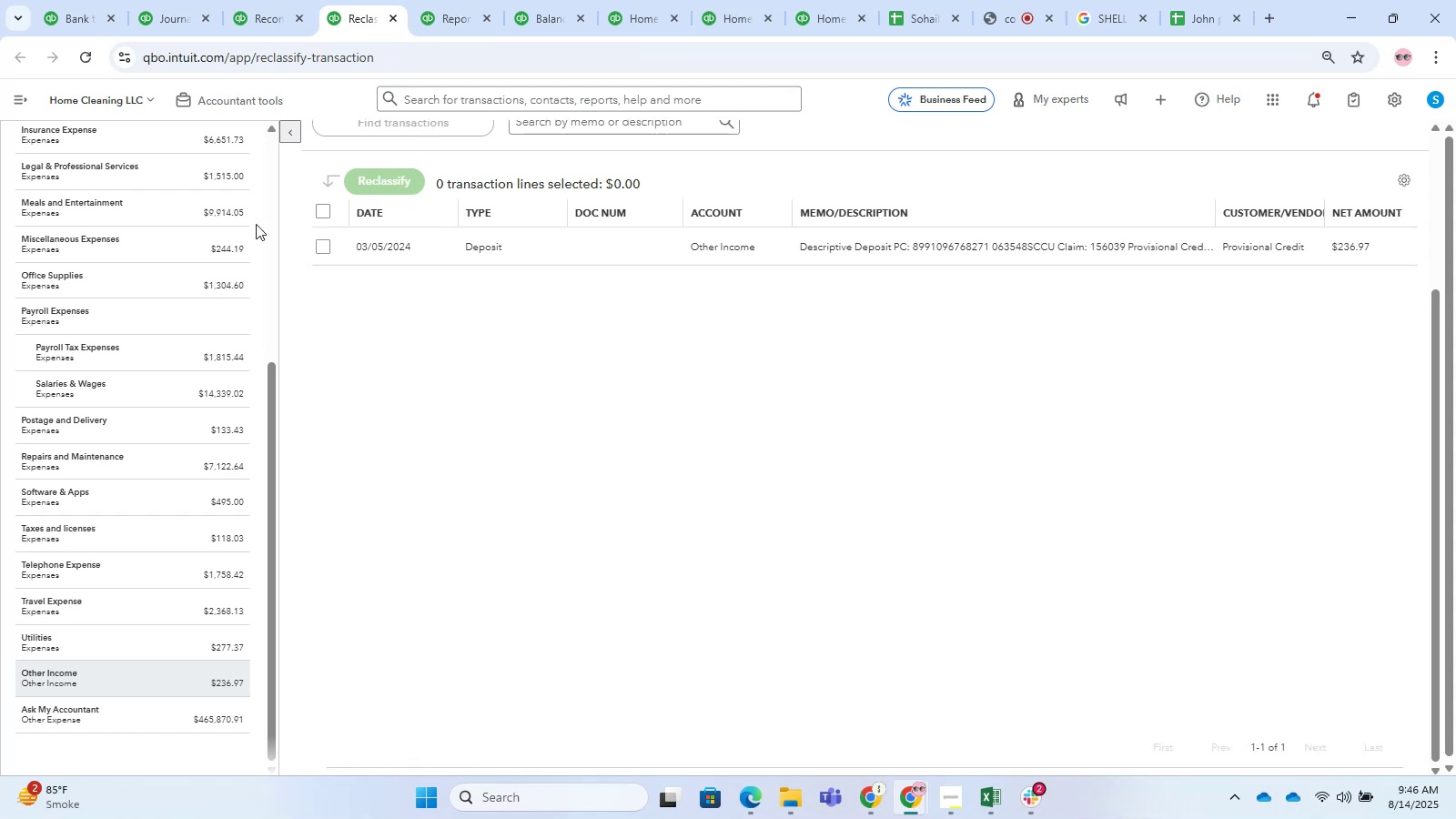 
scroll: coordinate [201, 552], scroll_direction: up, amount: 4.0
 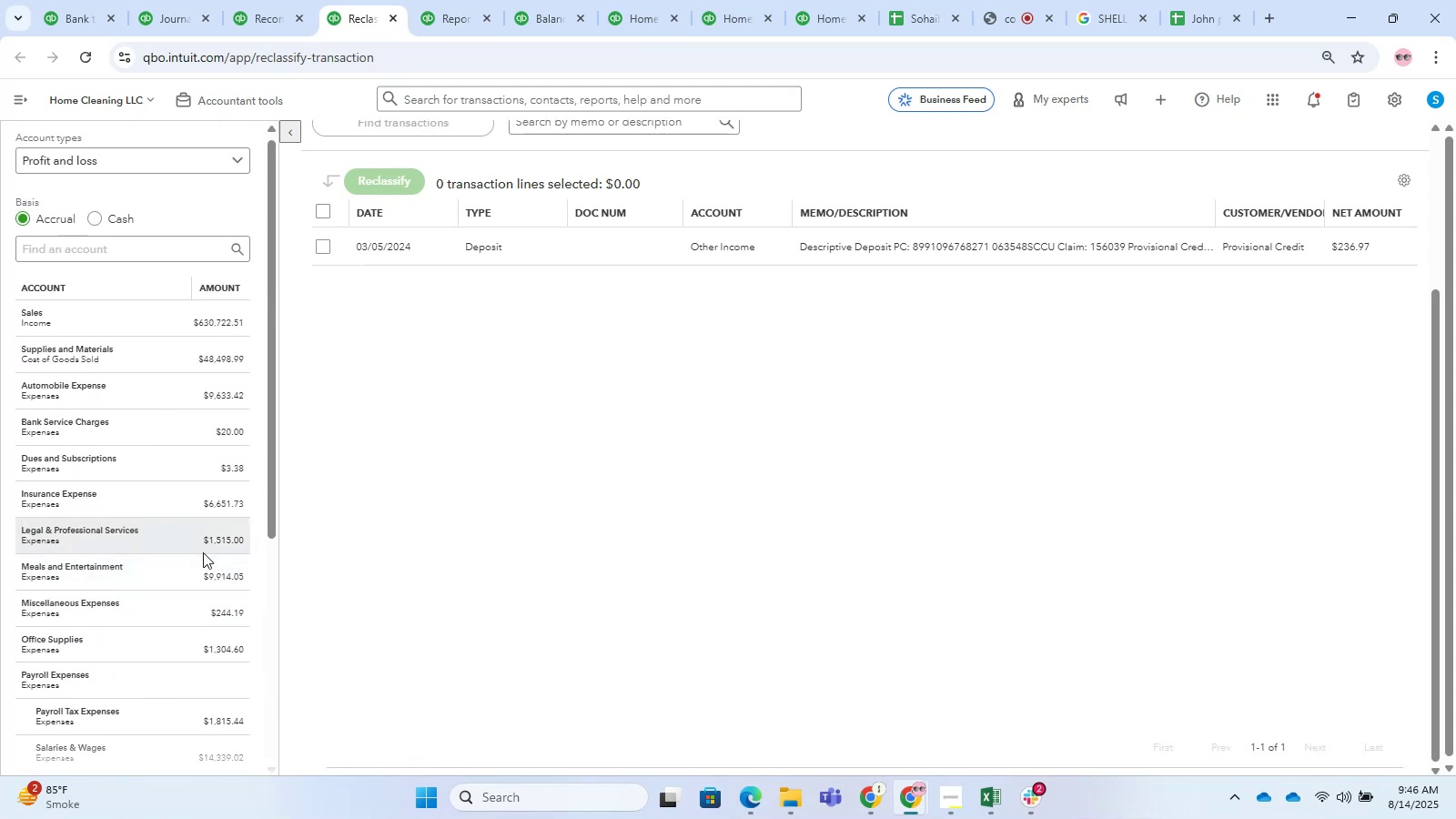 
scroll: coordinate [178, 611], scroll_direction: down, amount: 11.0
 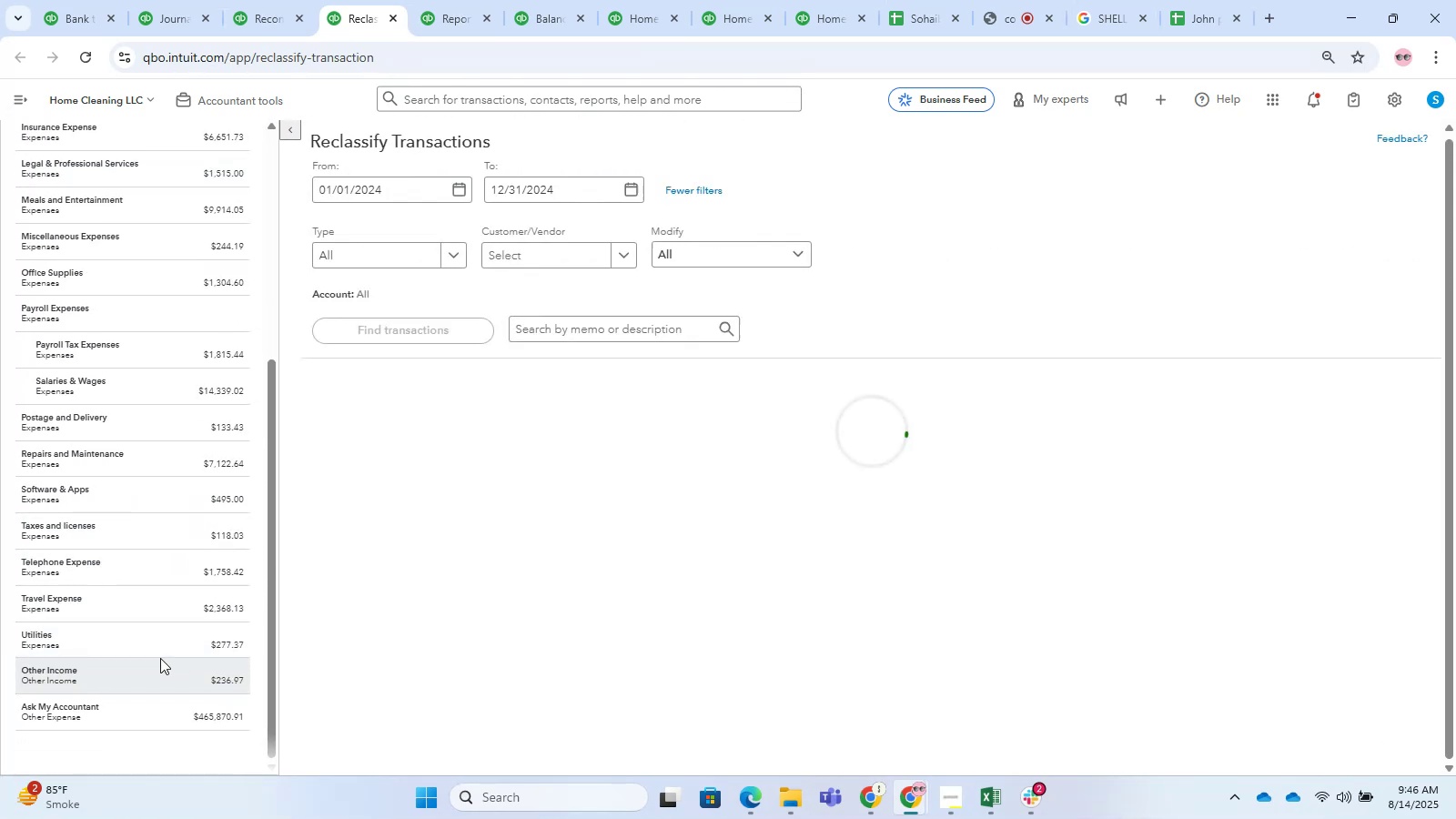 
double_click([172, 649])
 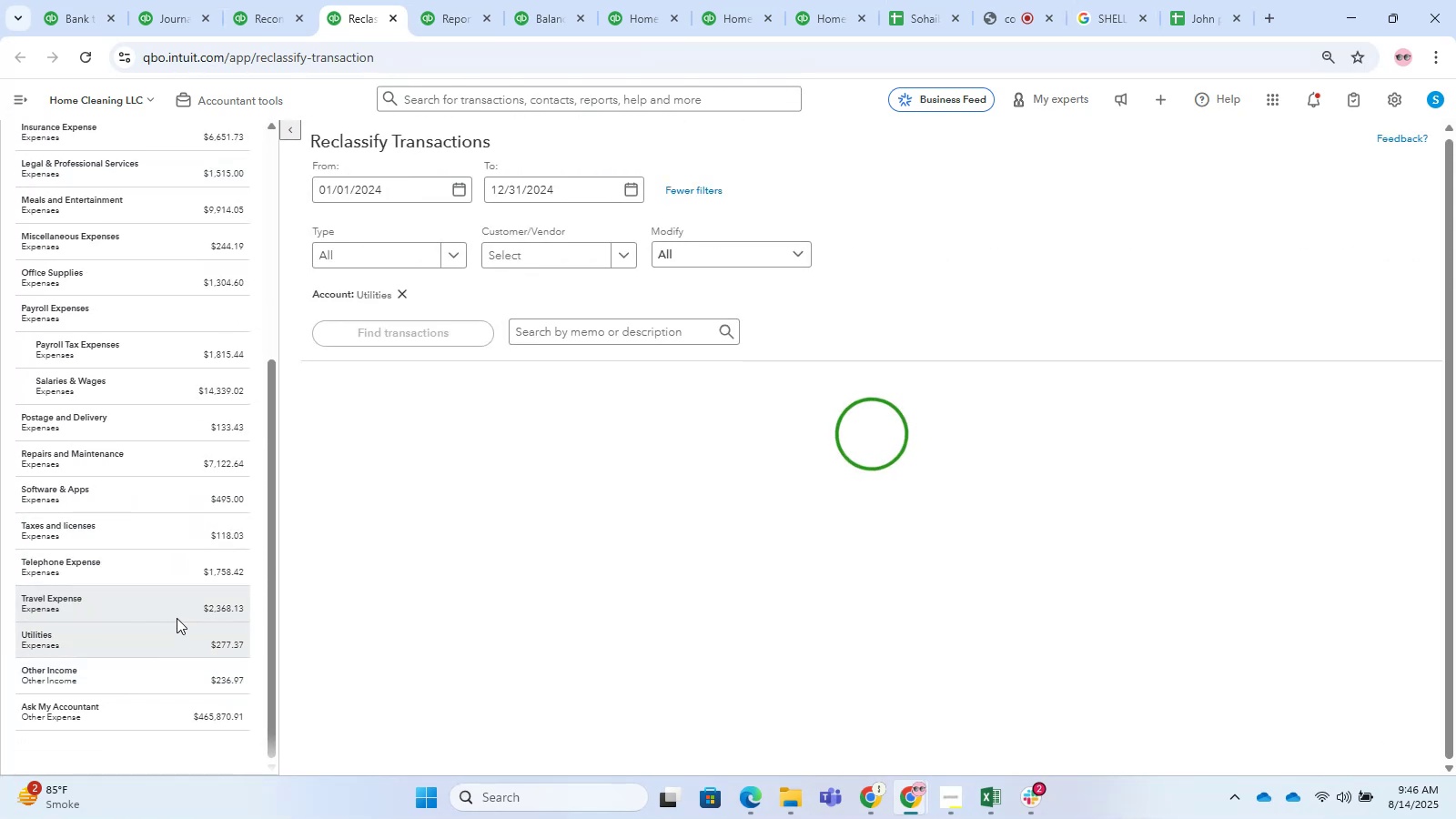 
left_click([169, 680])
 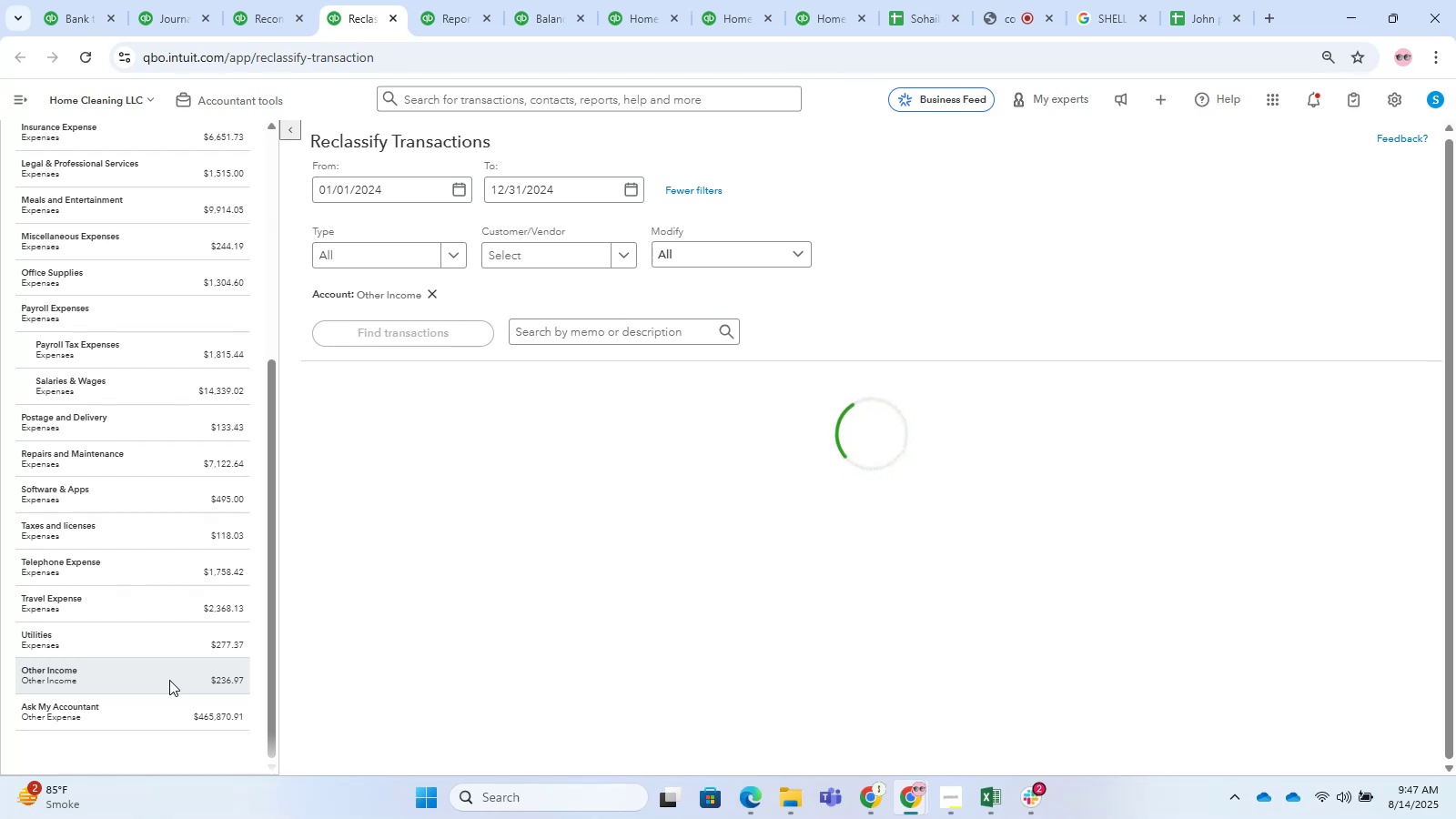 
wait(9.5)
 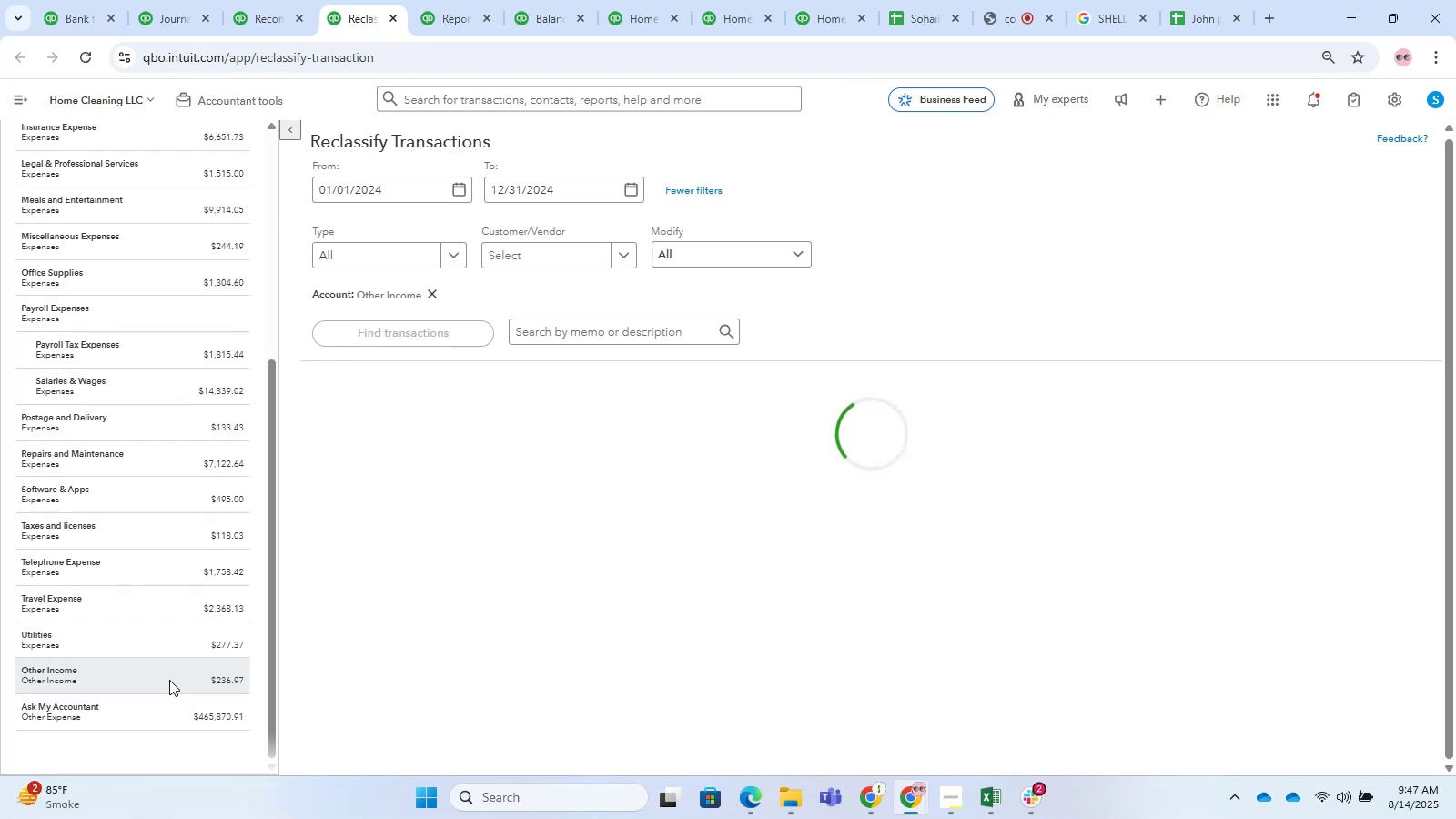 
left_click([185, 594])
 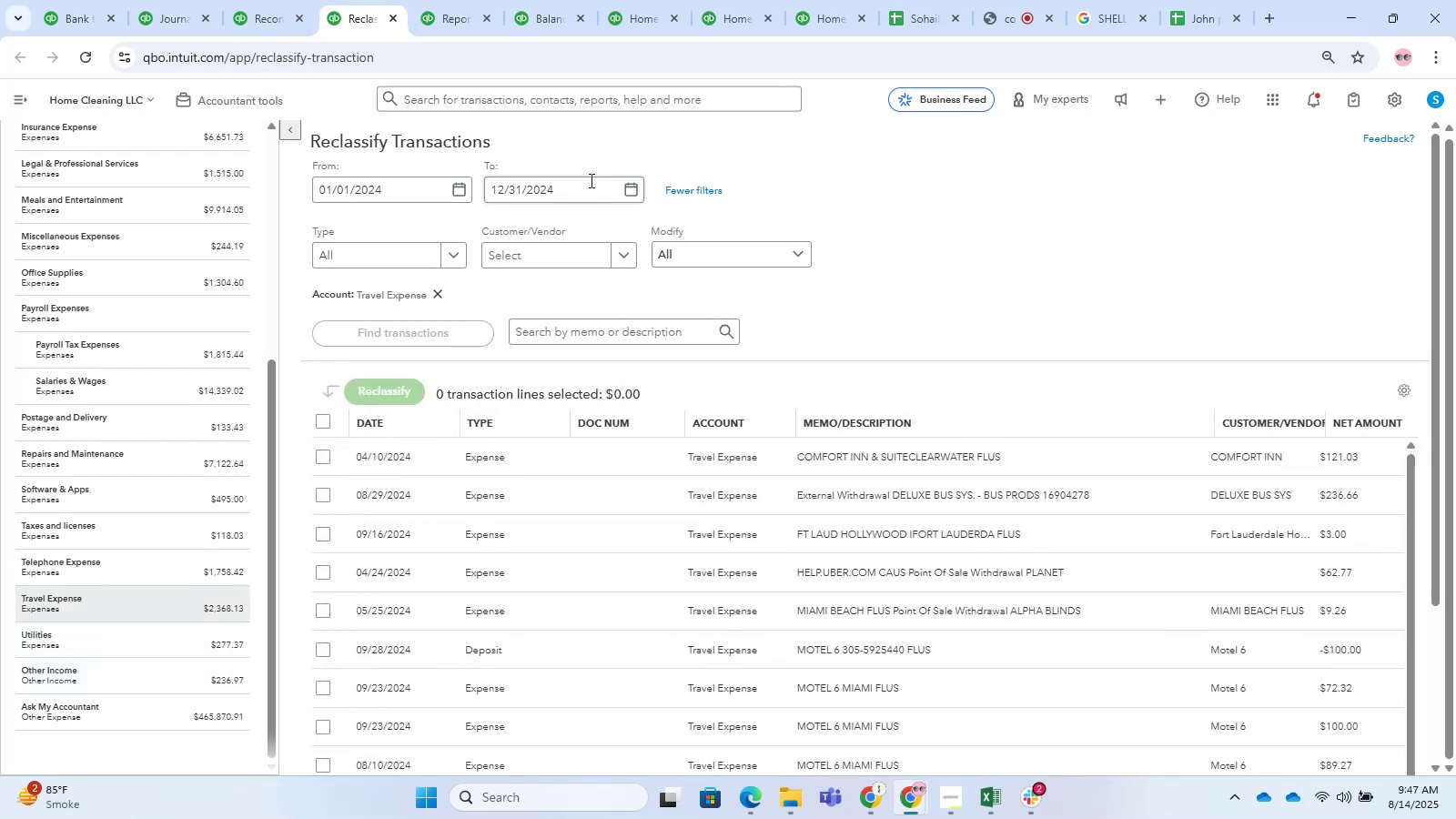 
left_click([1033, 0])
 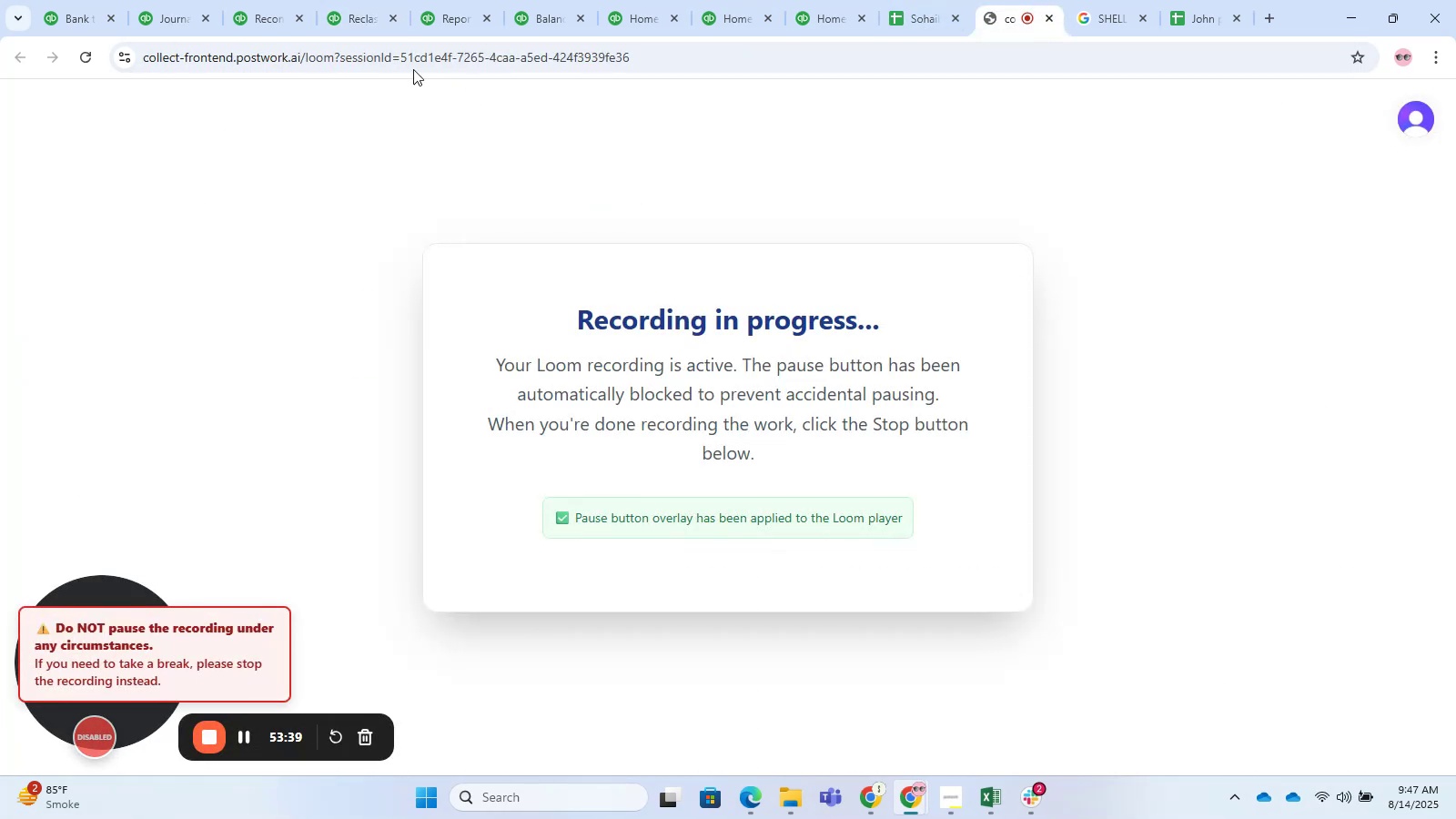 
left_click([387, 0])
 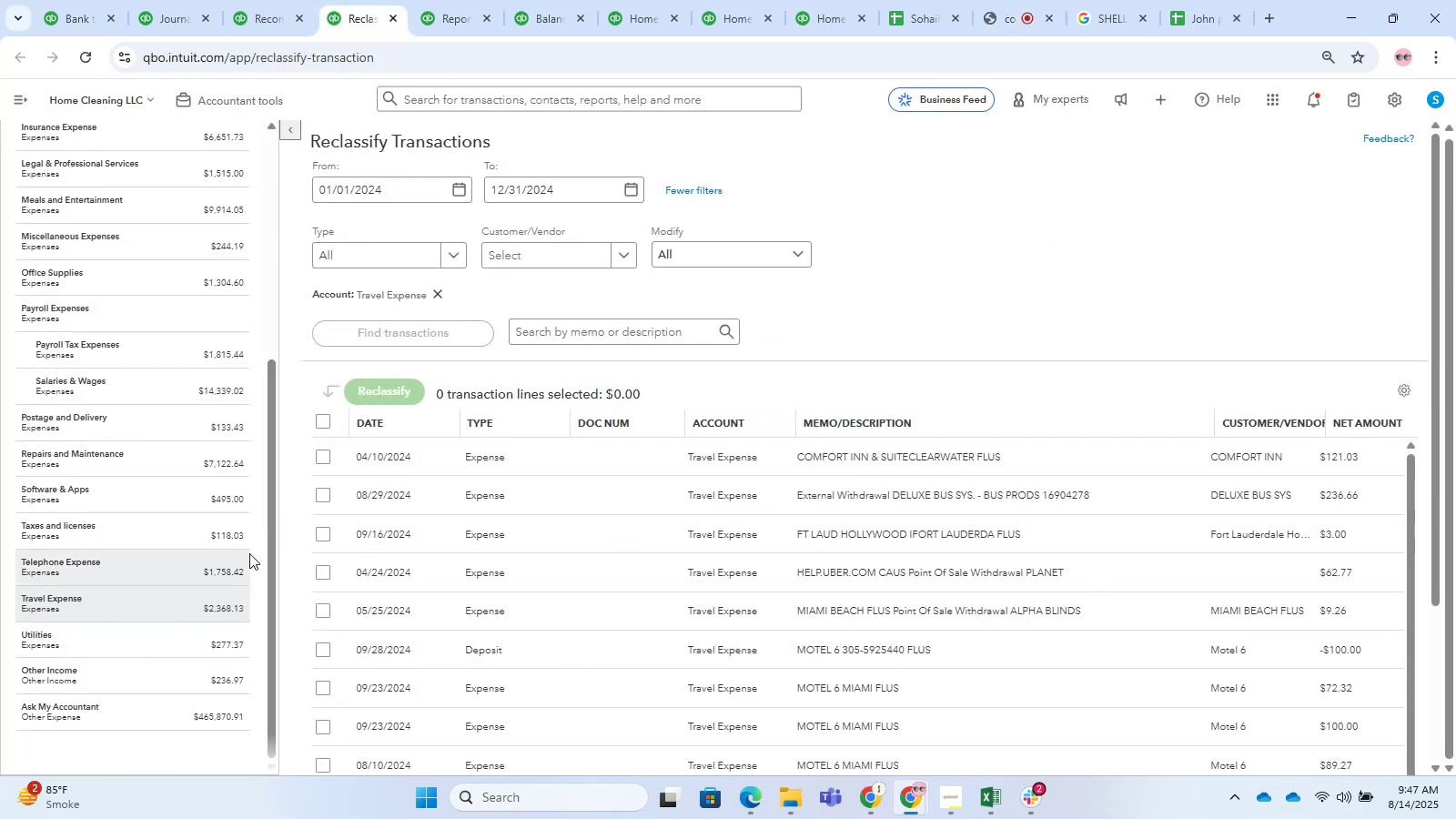 
wait(6.54)
 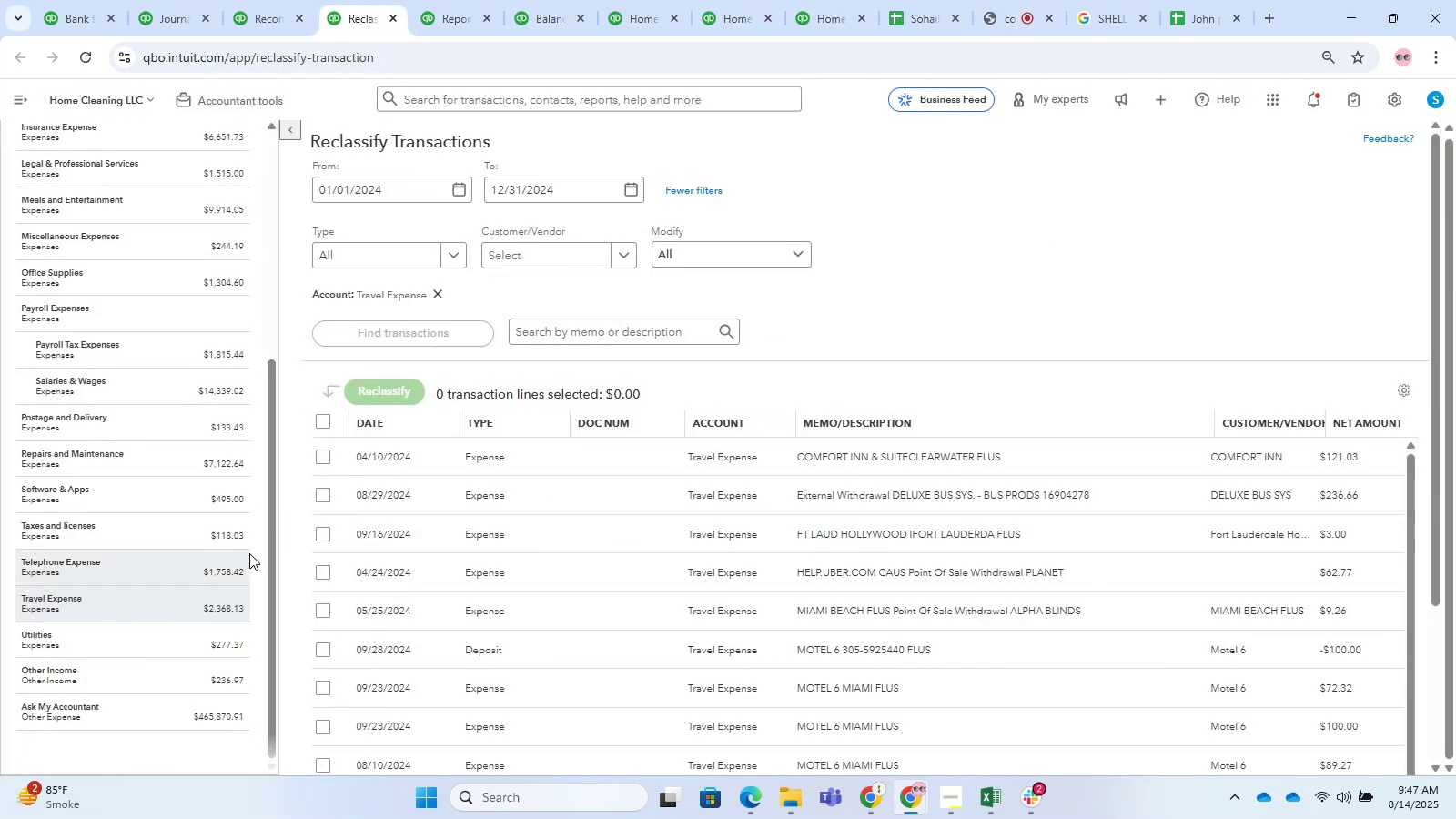 
double_click([183, 535])
 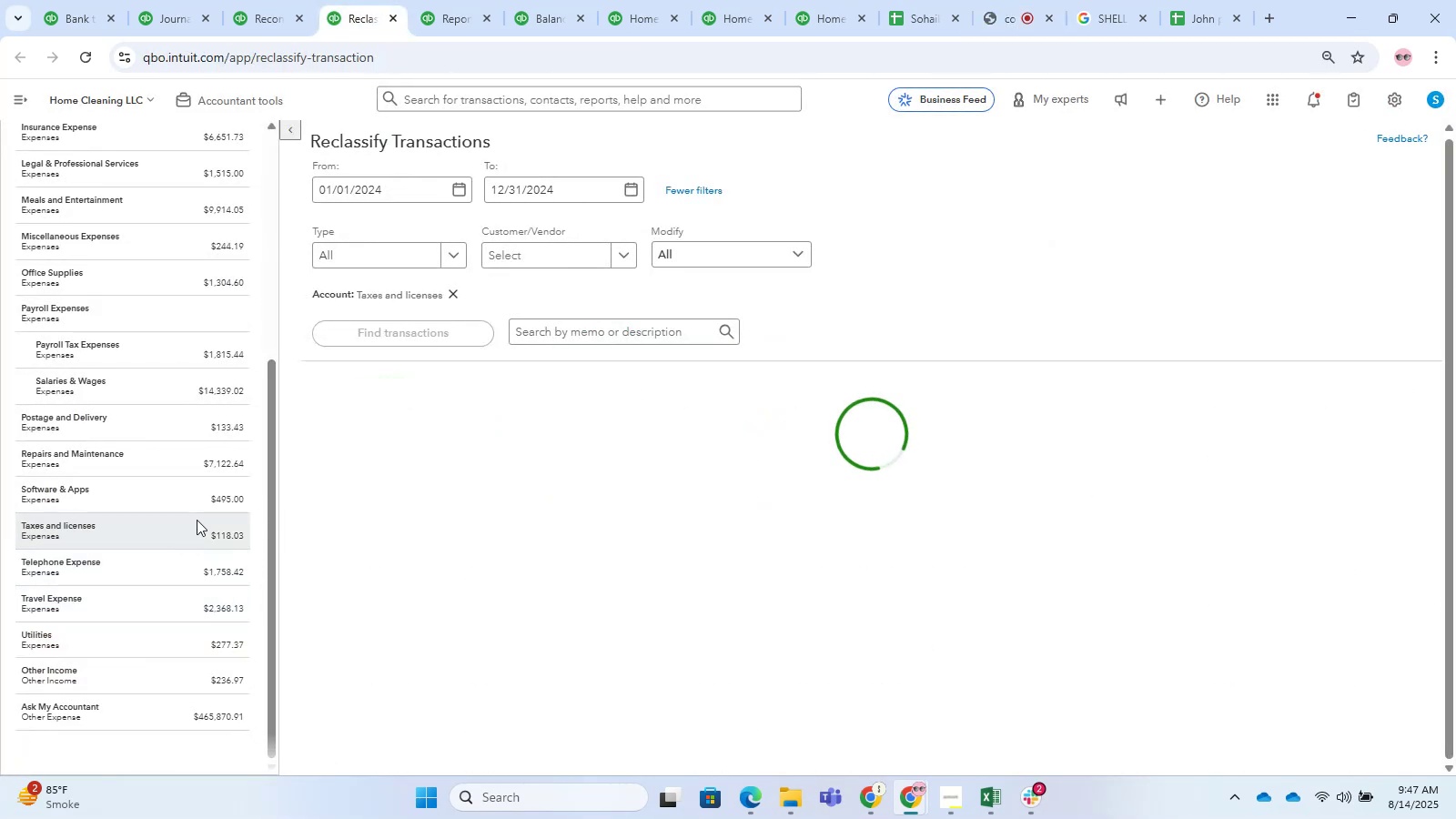 
left_click([209, 503])
 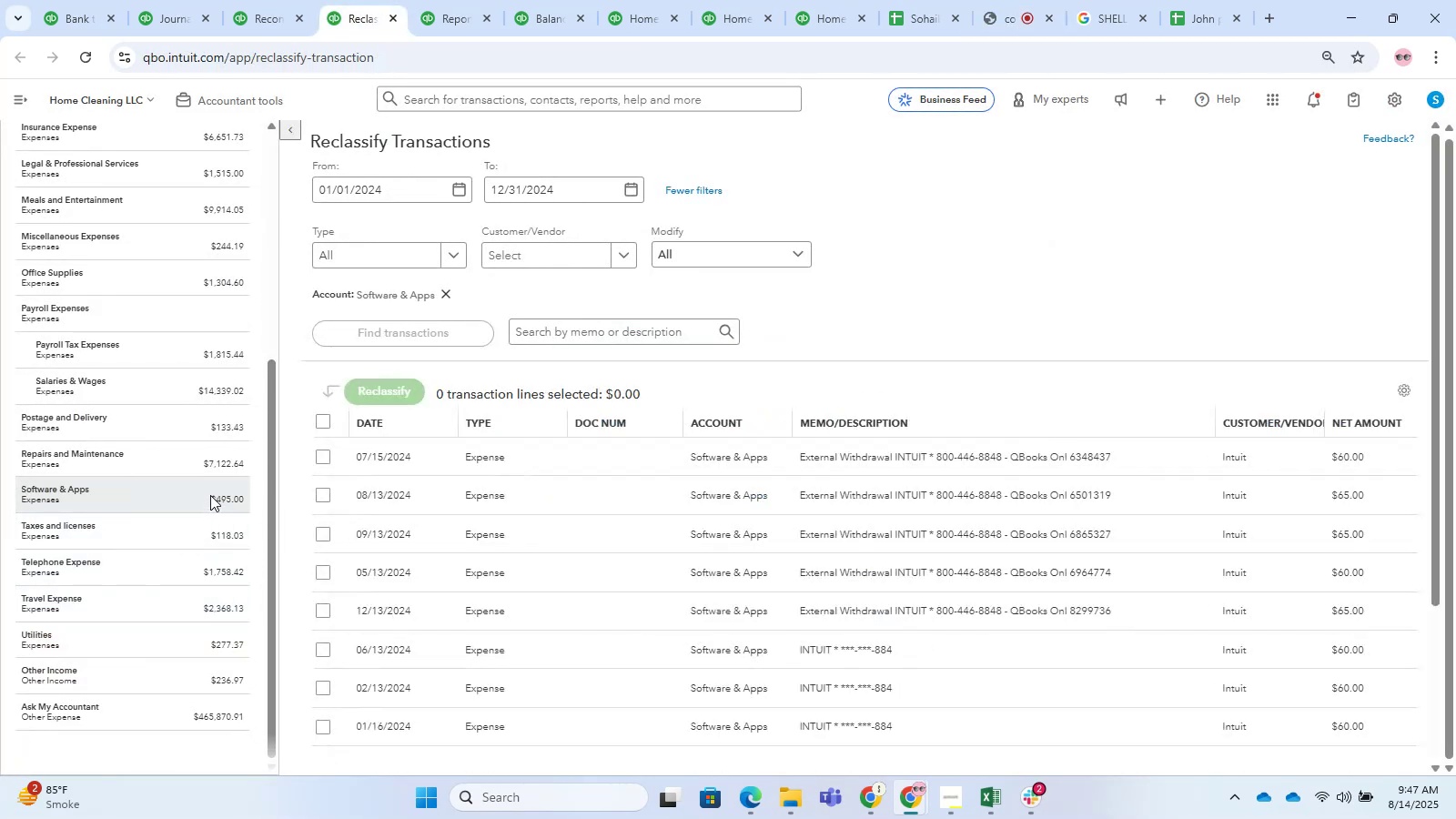 
left_click([214, 465])
 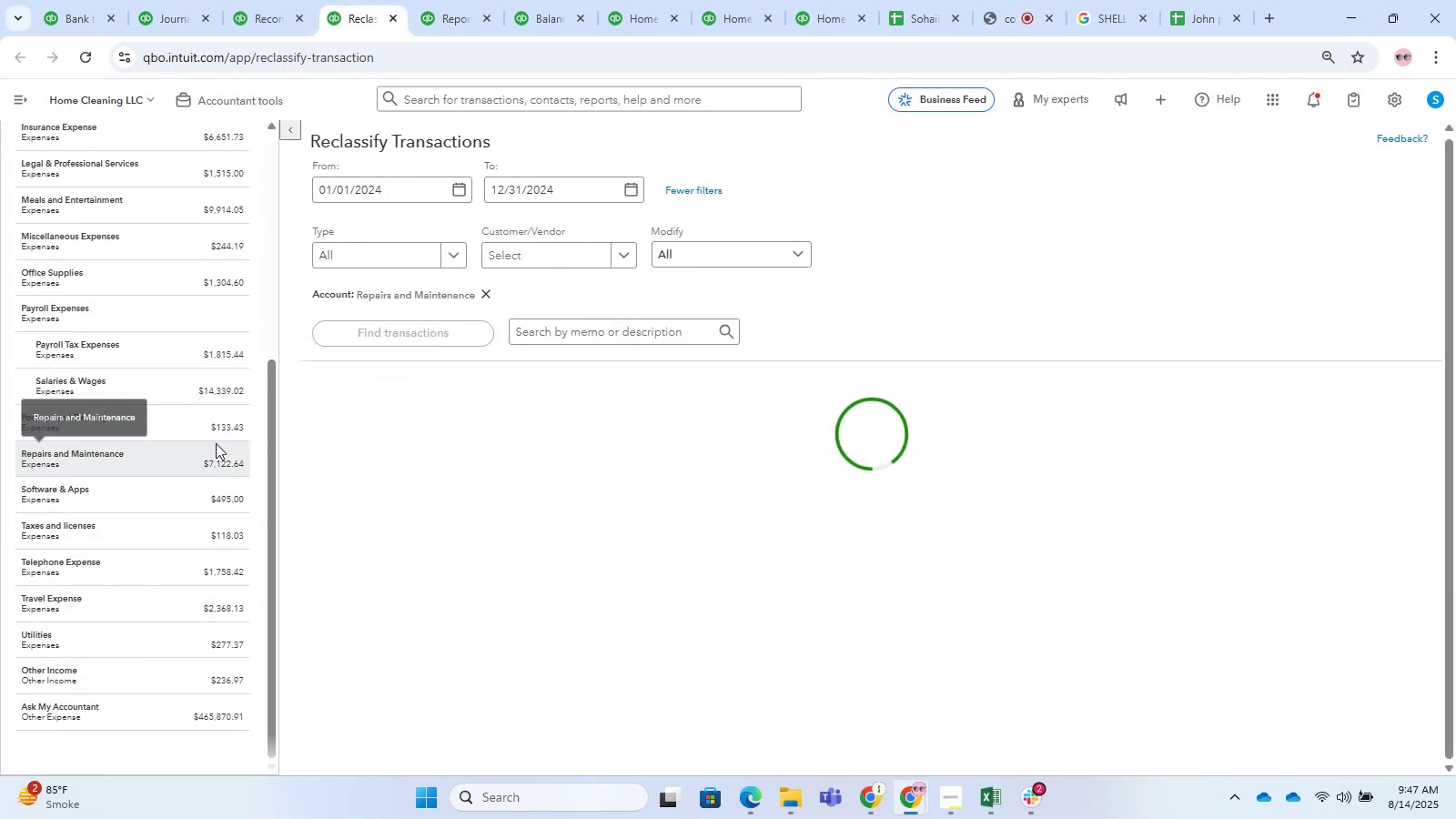 
double_click([216, 434])
 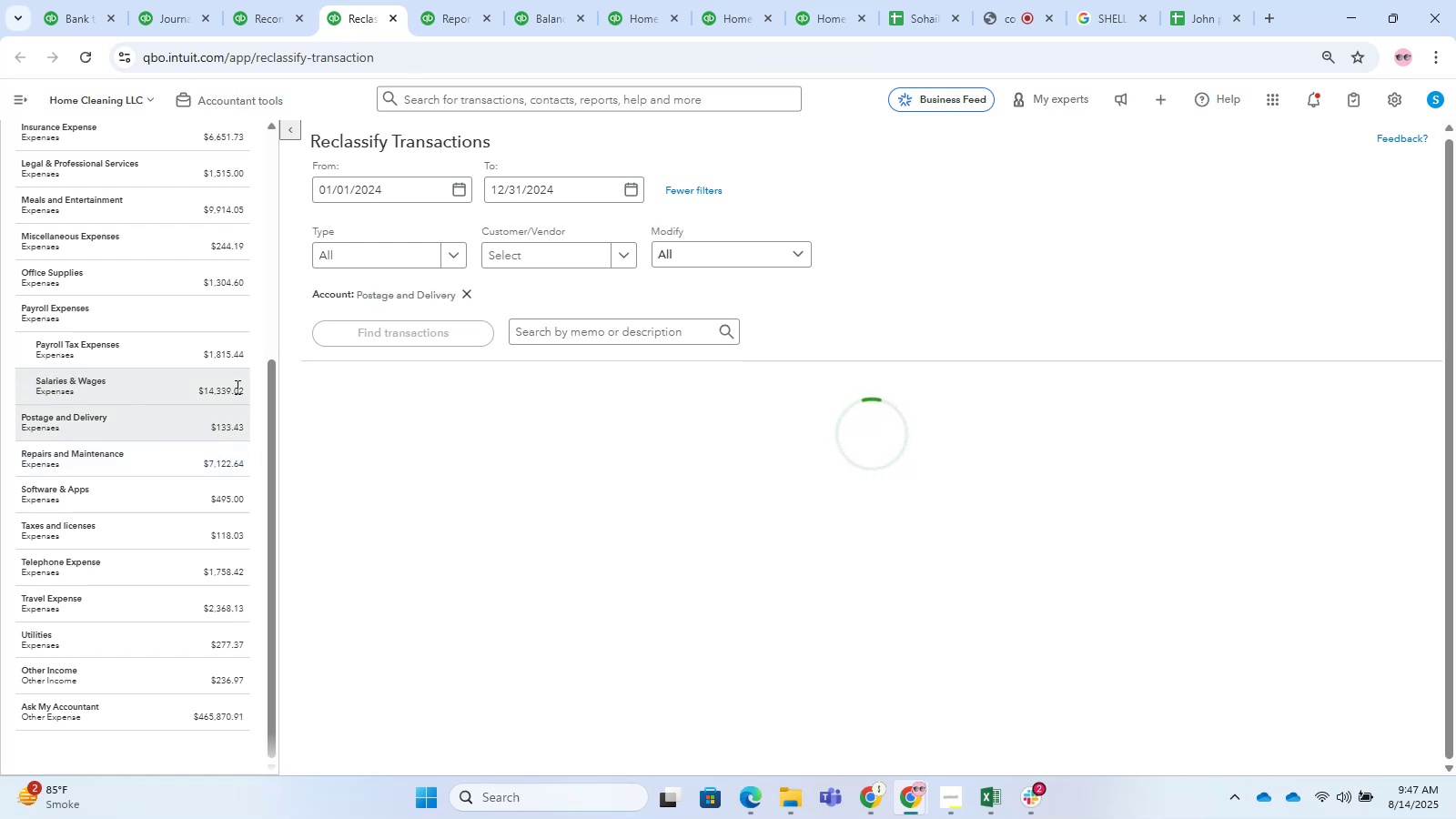 
scroll: coordinate [239, 387], scroll_direction: up, amount: 3.0
 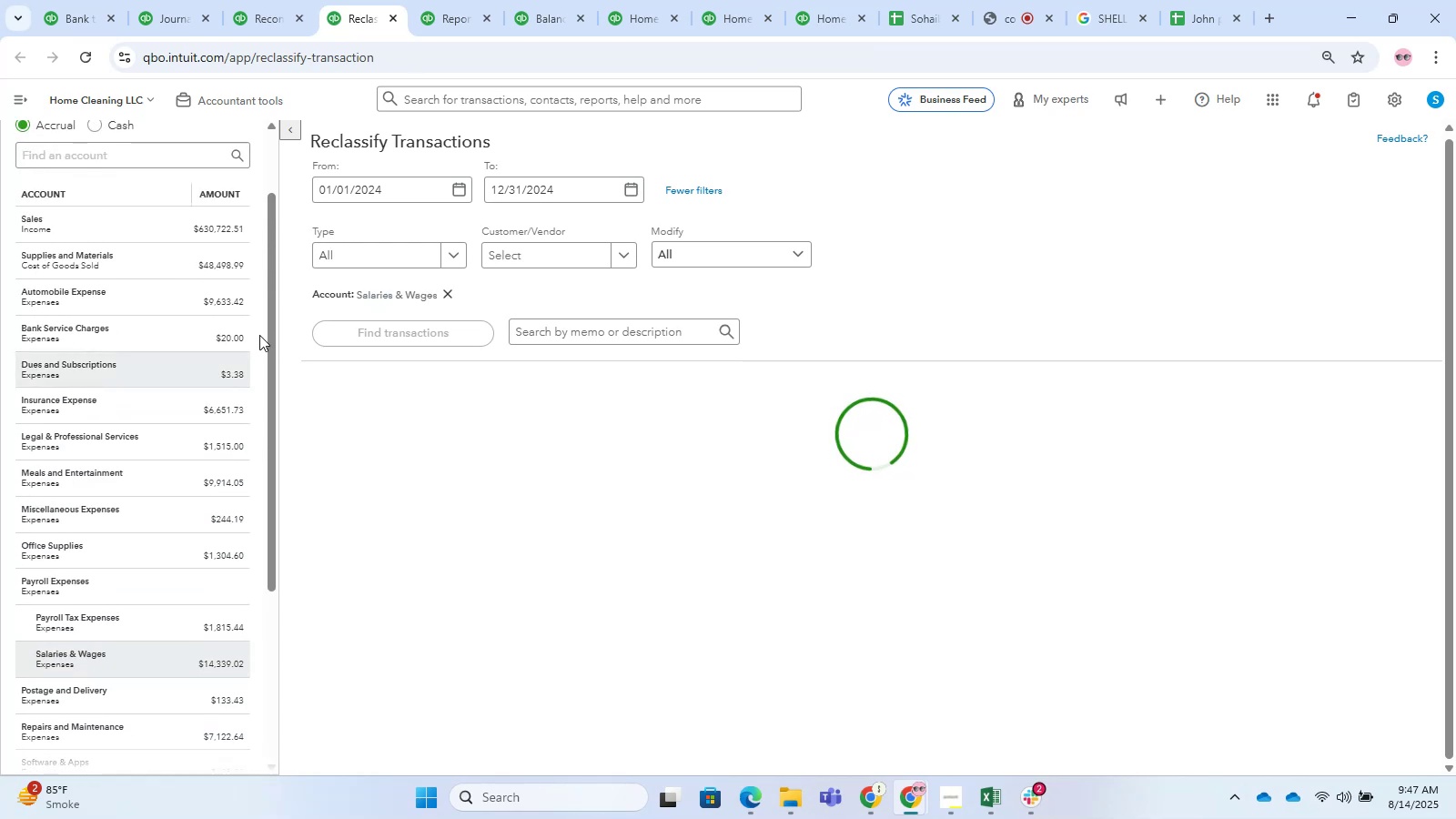 
left_click([222, 222])
 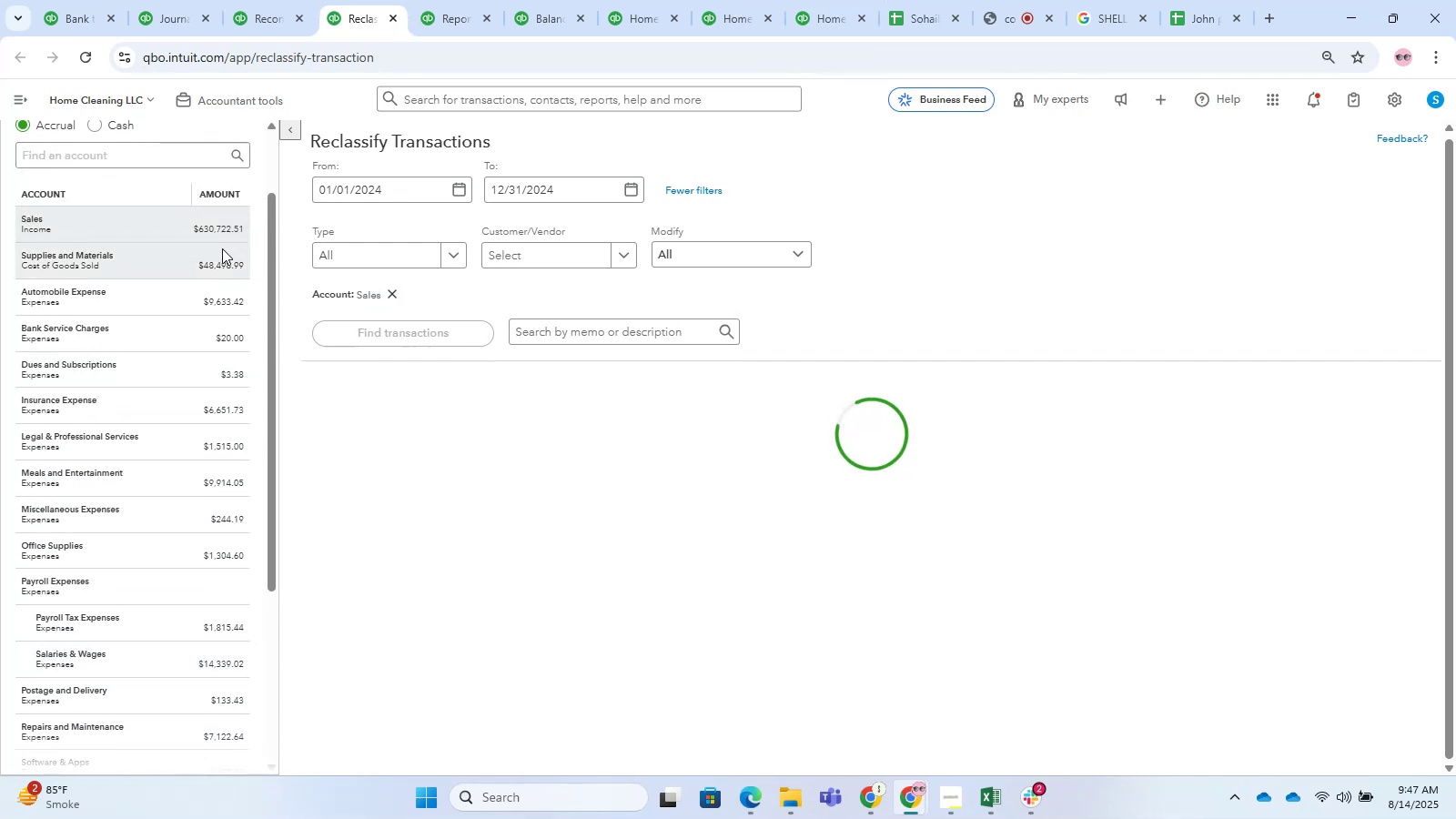 
left_click([222, 248])
 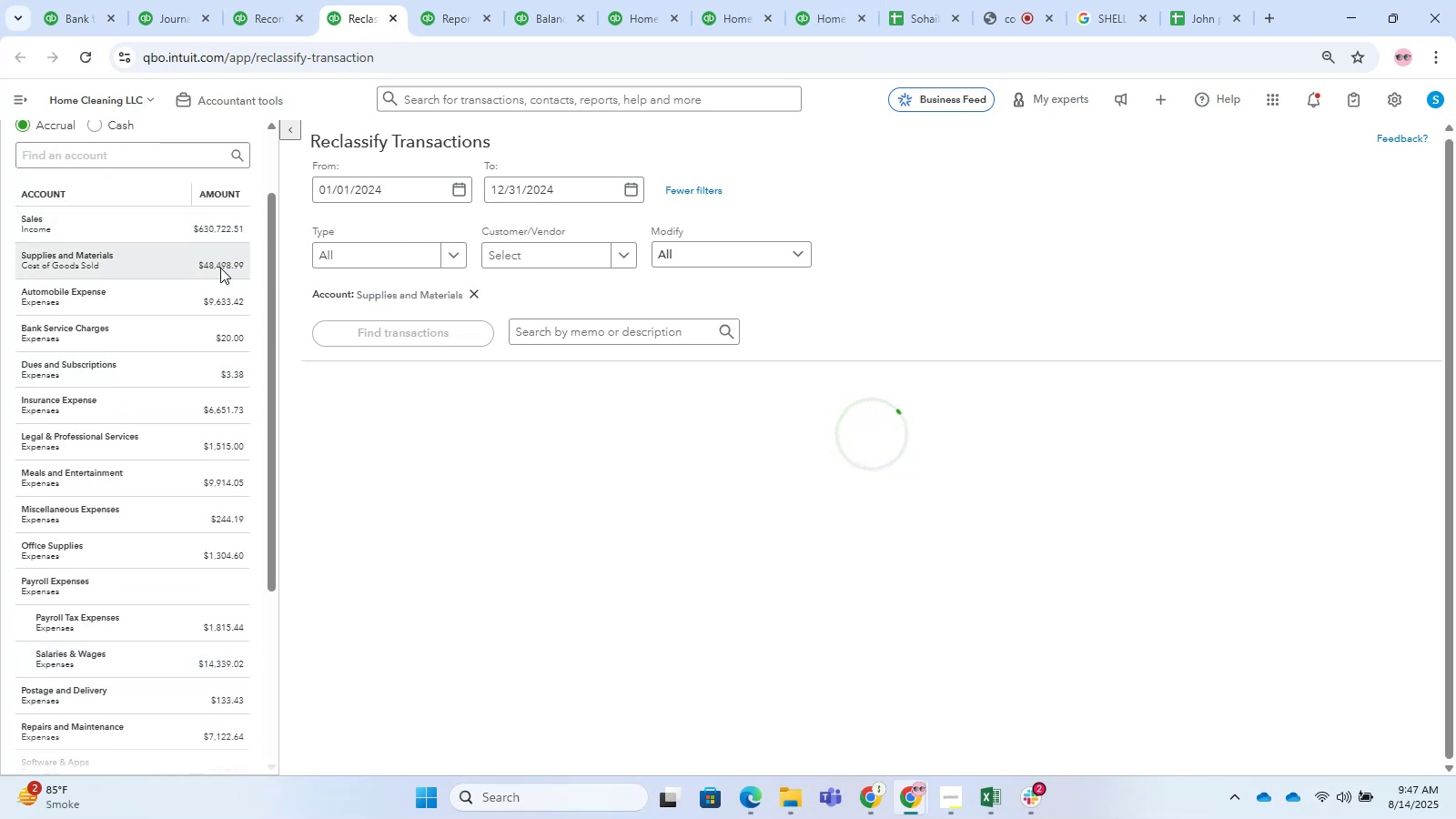 
left_click([214, 298])
 